 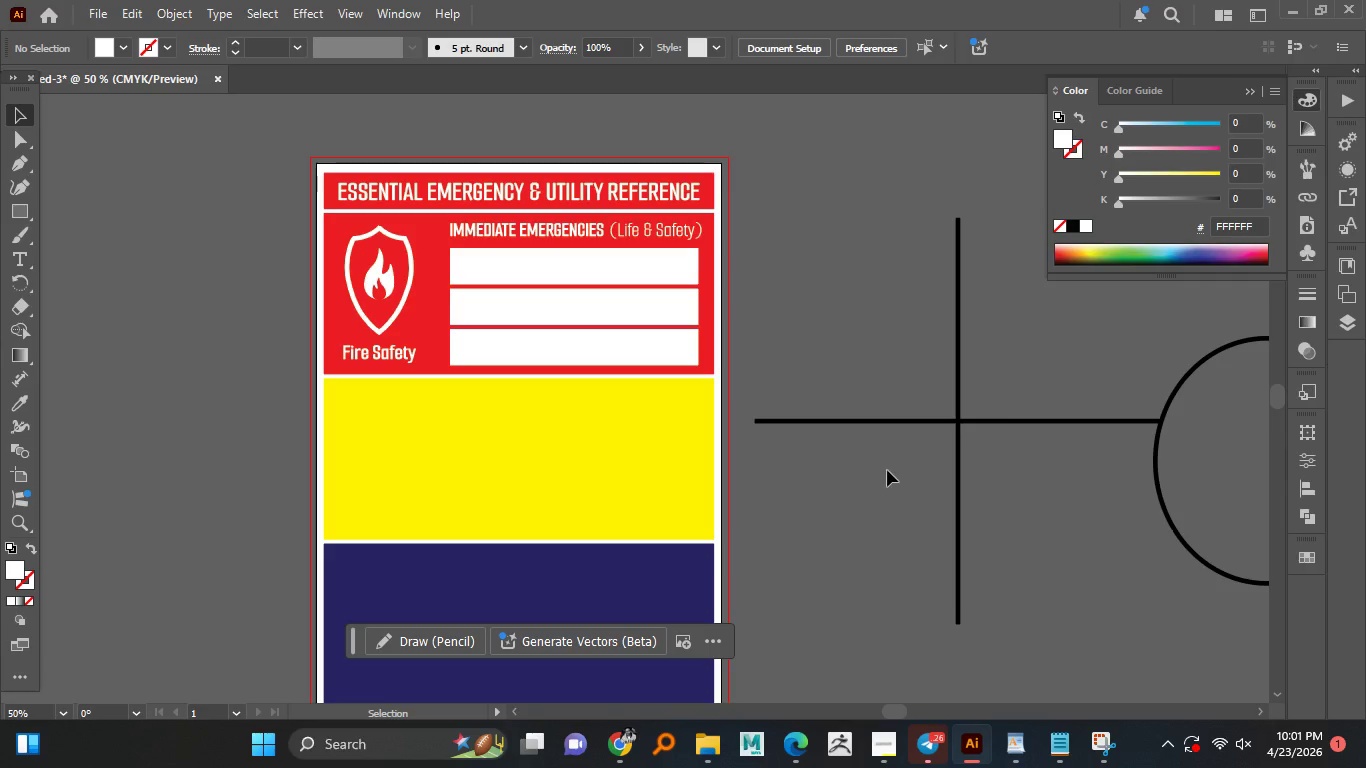 
scroll: coordinate [546, 241], scroll_direction: up, amount: 1.0
 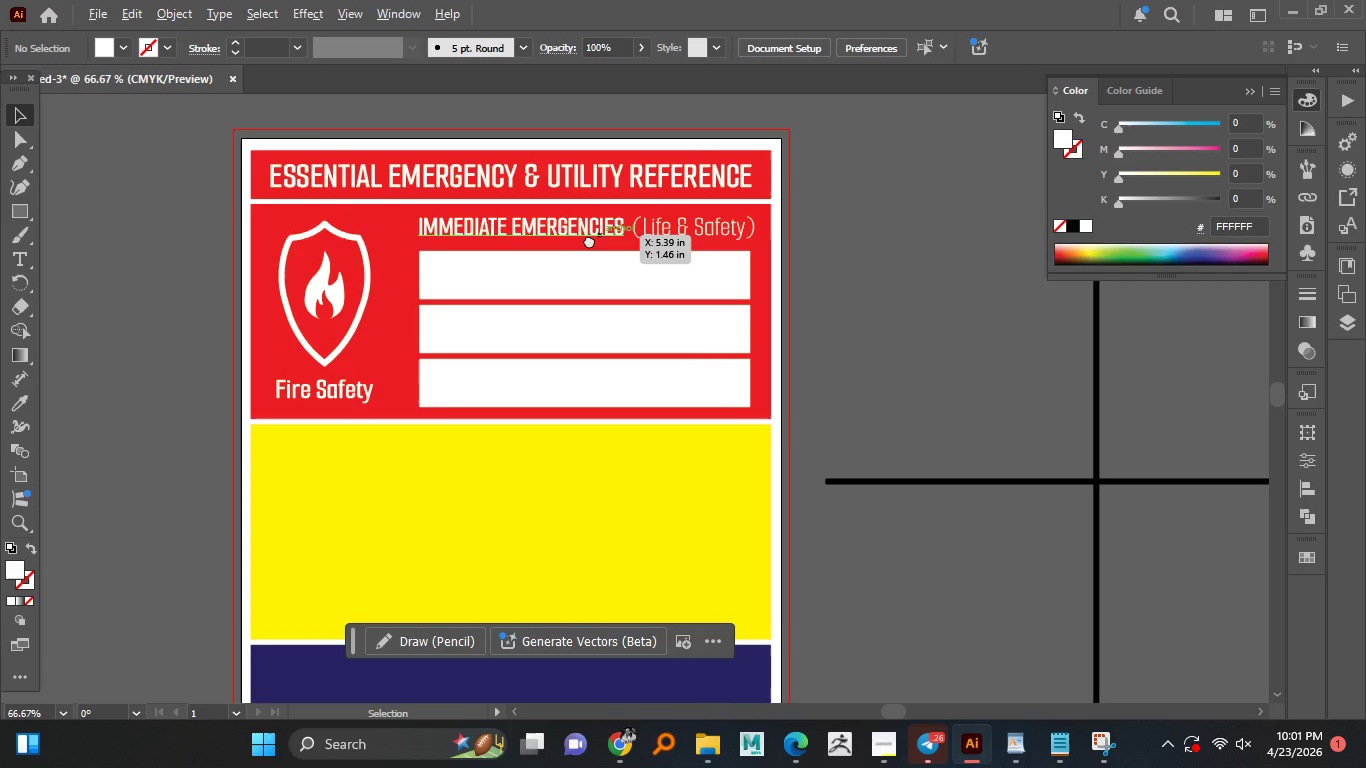 
hold_key(key=AltLeft, duration=0.45)
 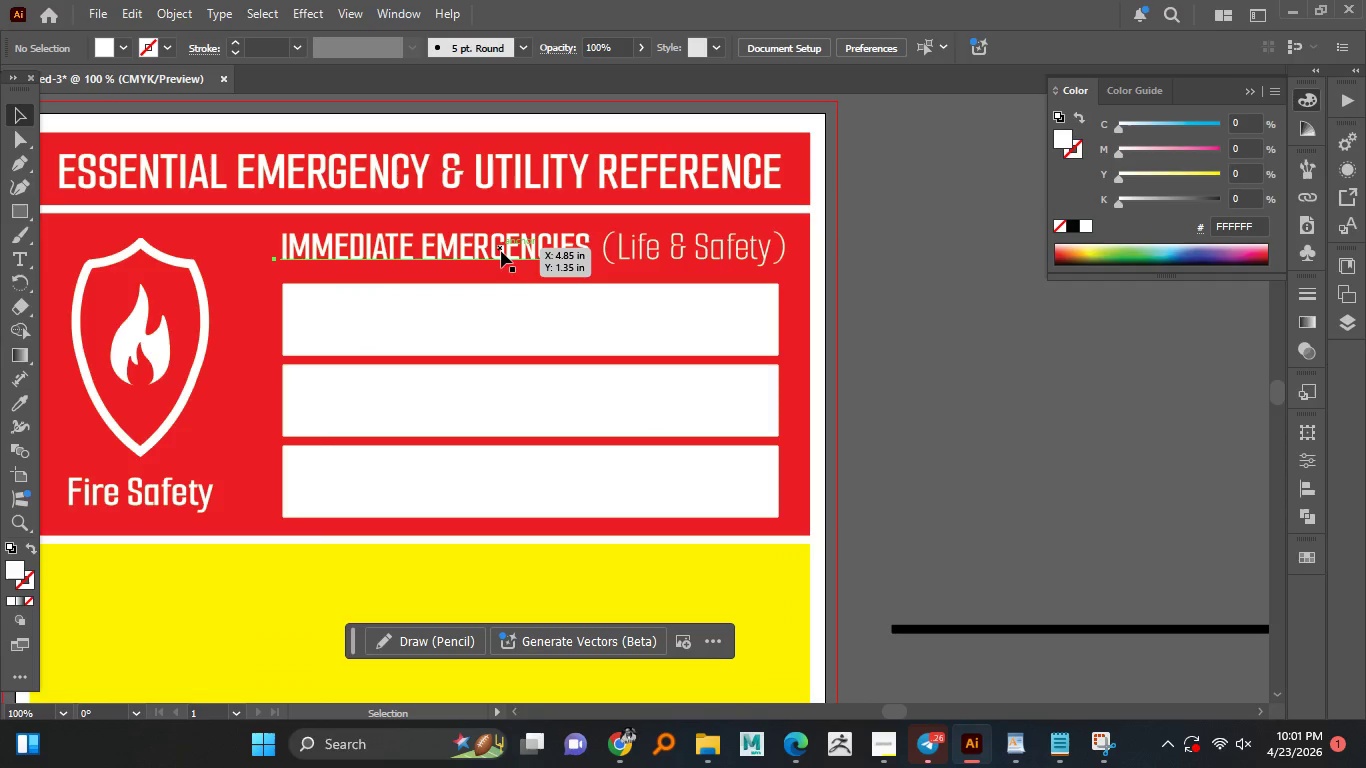 
scroll: coordinate [554, 259], scroll_direction: up, amount: 1.0
 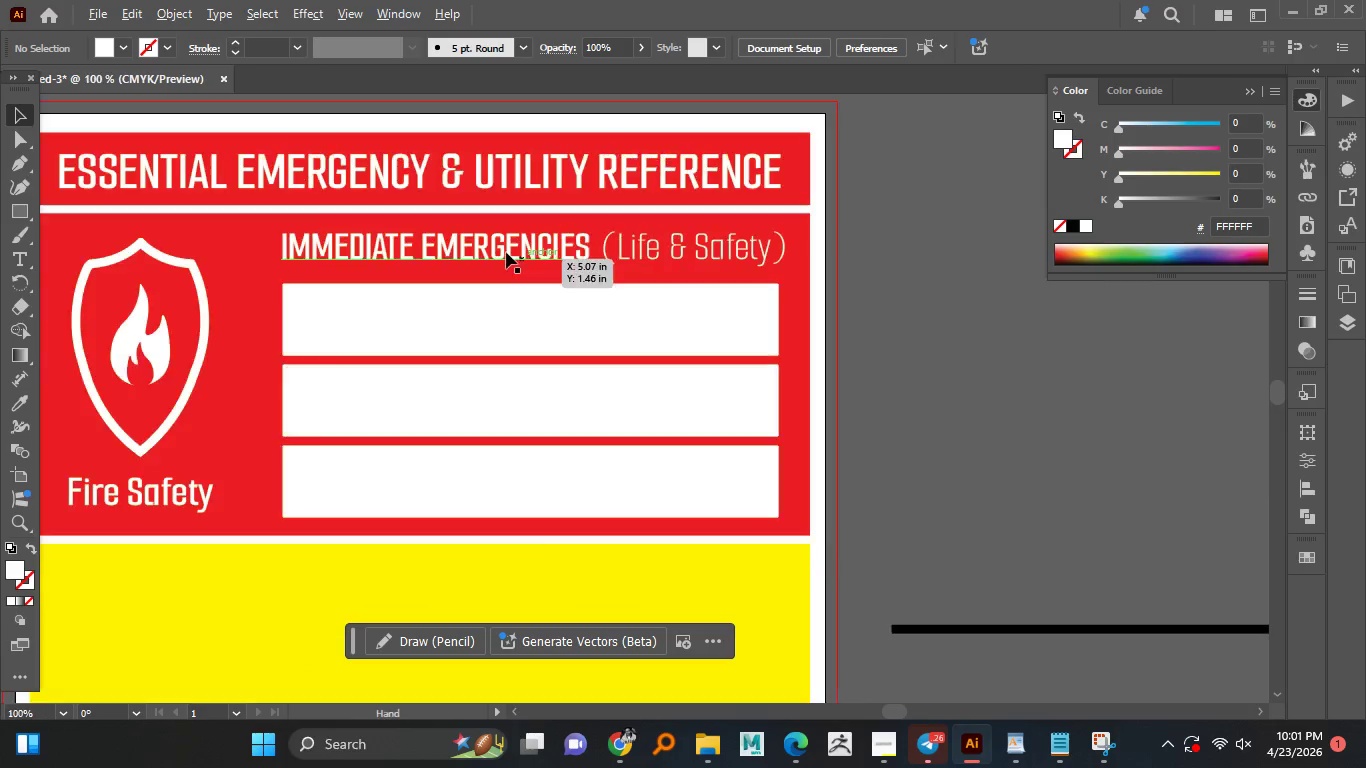 
left_click([501, 251])
 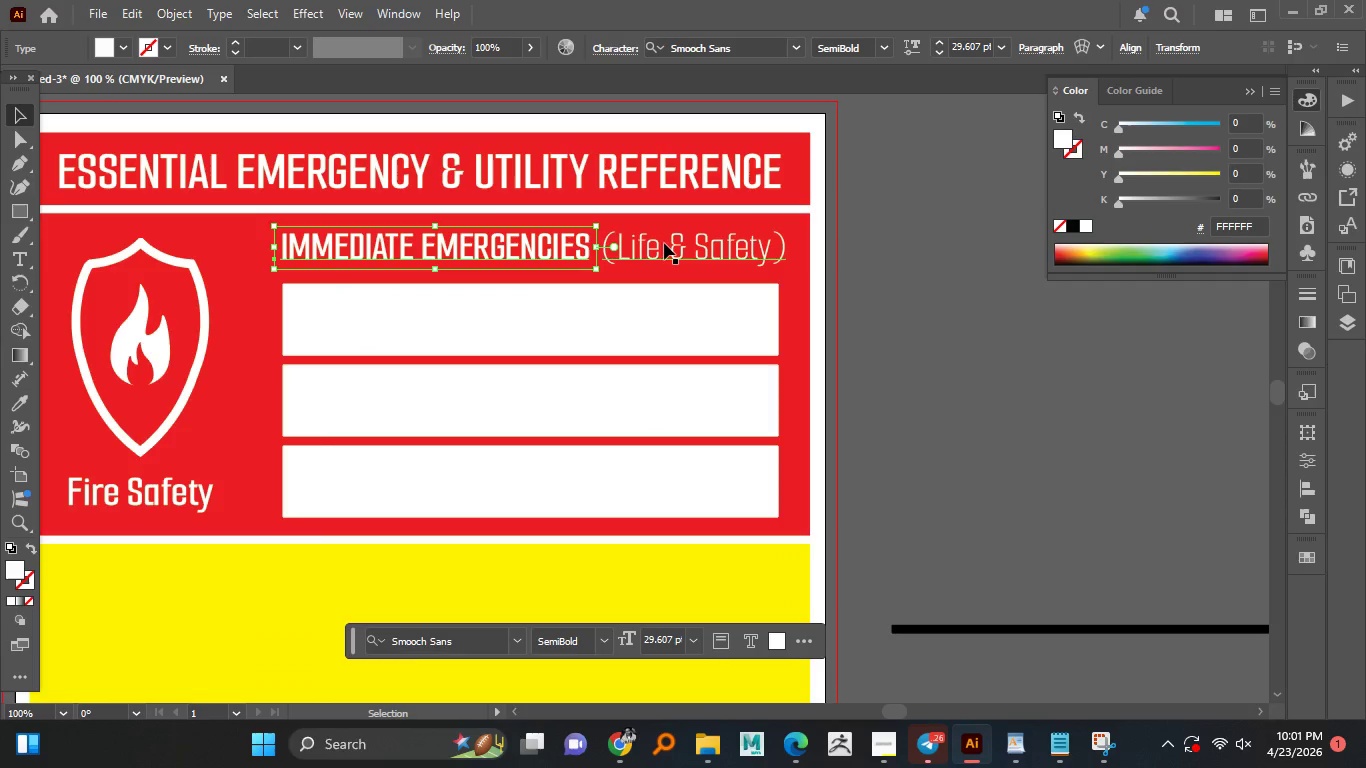 
hold_key(key=ShiftLeft, duration=0.59)
left_click([666, 243])
 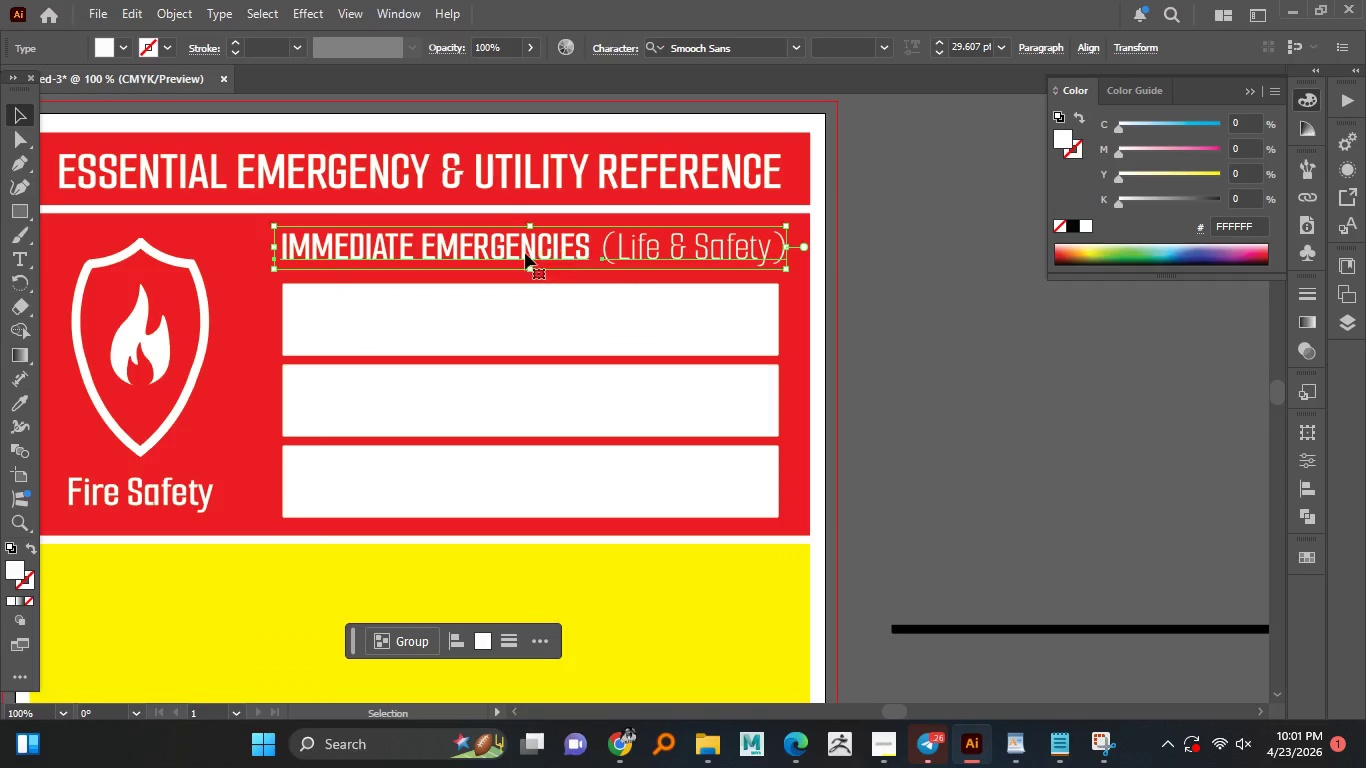 
hold_key(key=AltLeft, duration=2.3)
hold_key(key=ShiftLeft, duration=1.17)
left_click_drag(start_coordinate=[525, 250], to_coordinate=[529, 314])
 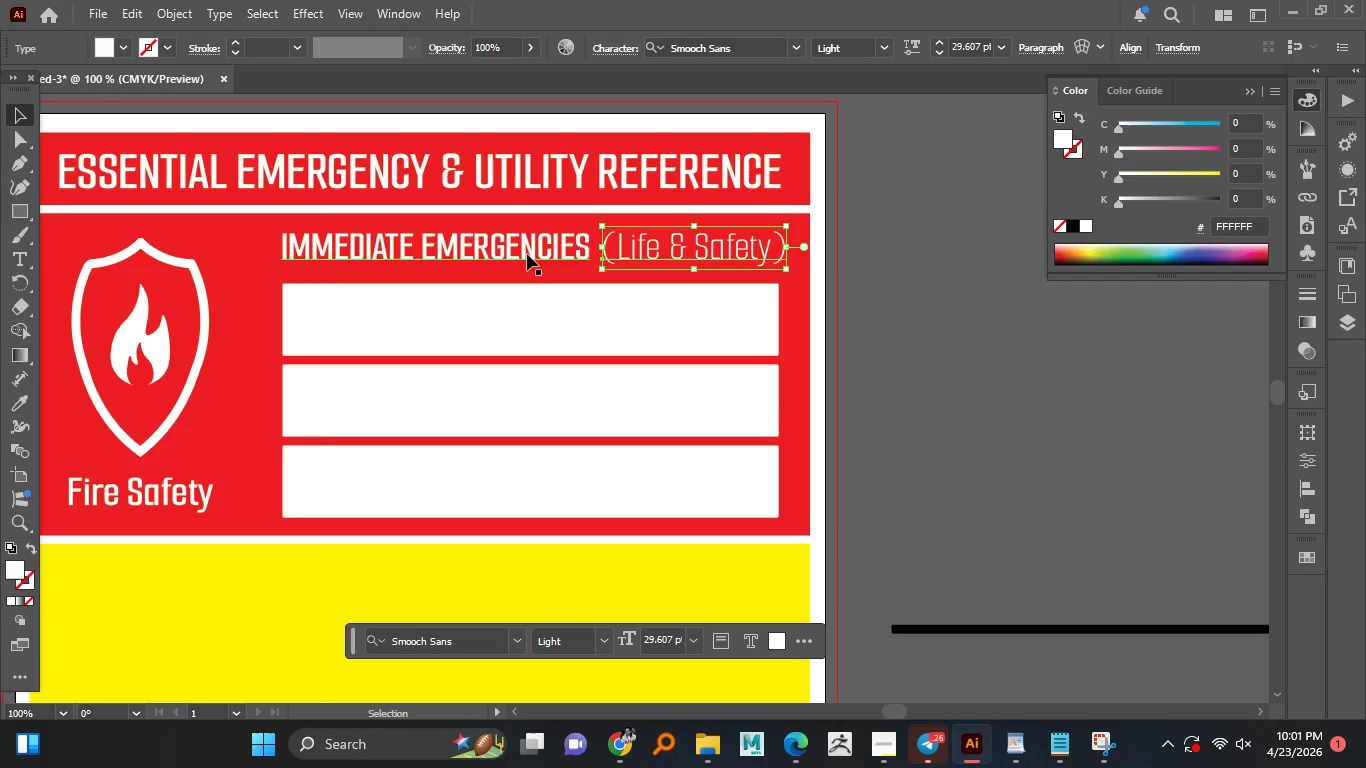 
left_click([527, 254])
 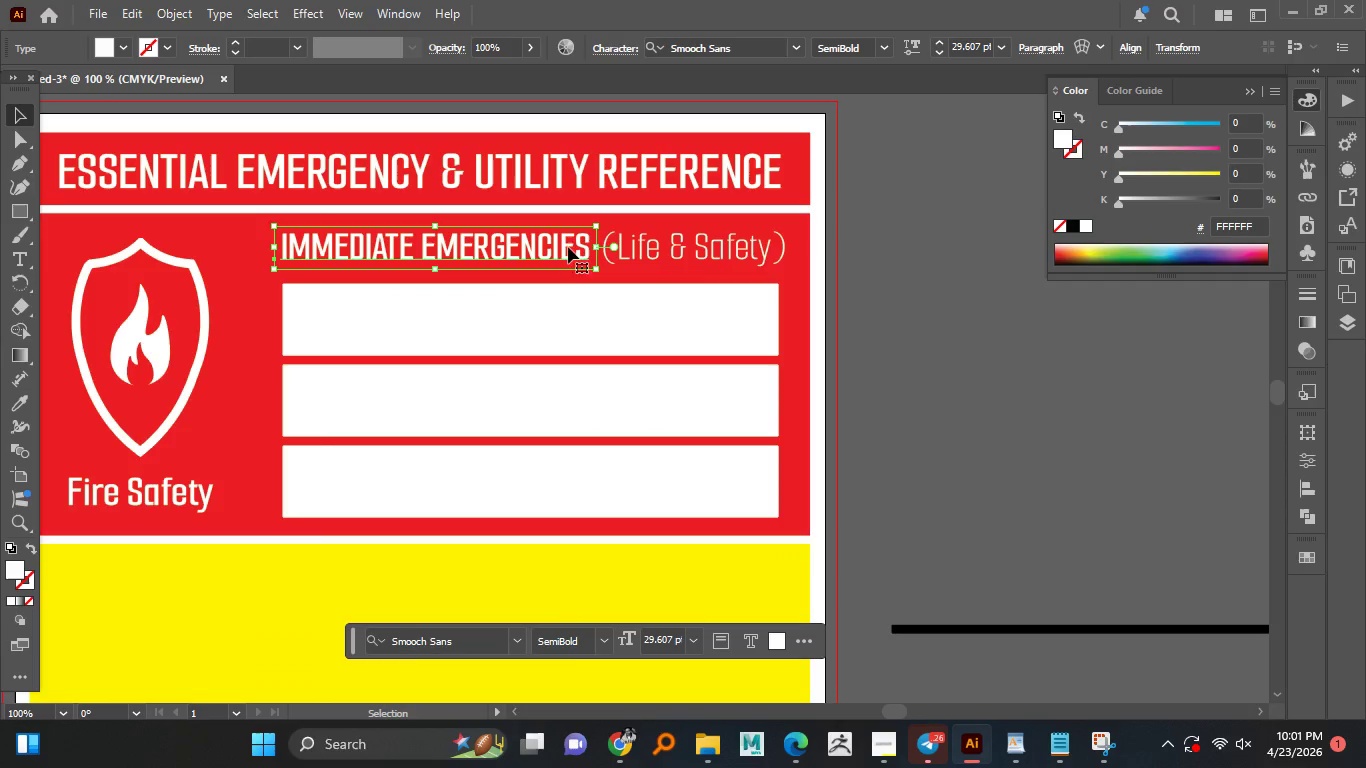 
hold_key(key=ShiftLeft, duration=0.59)
left_click([630, 243])
 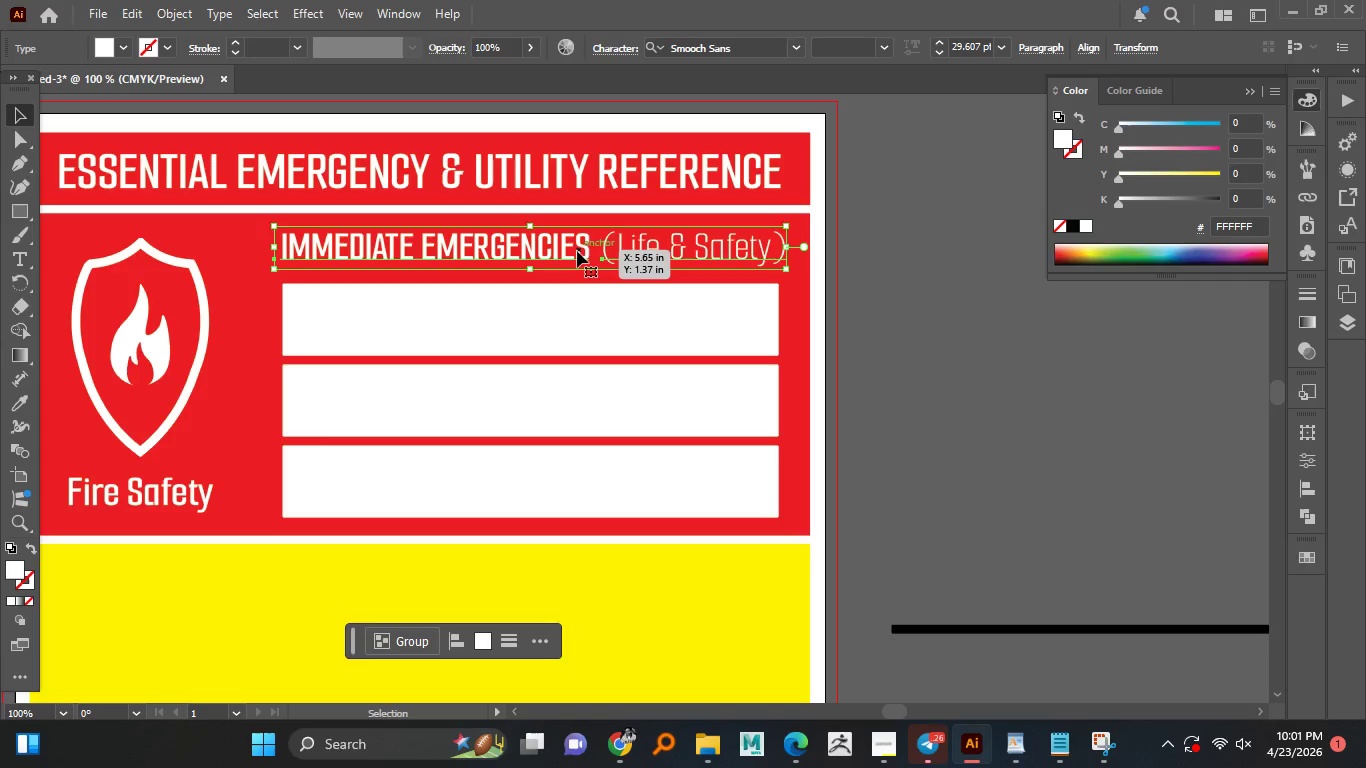 
hold_key(key=AltLeft, duration=2.3)
left_click_drag(start_coordinate=[563, 252], to_coordinate=[564, 321])
 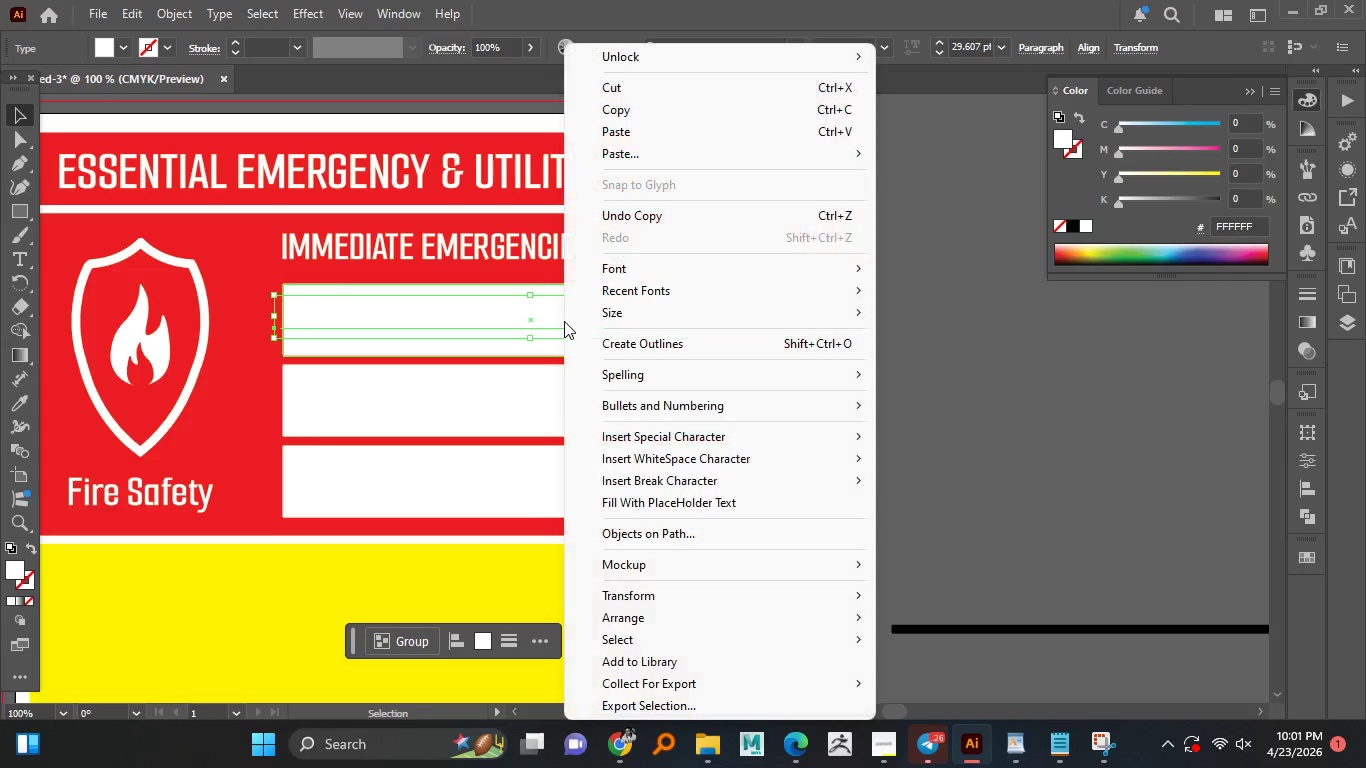 
hold_key(key=ShiftLeft, duration=1.51)
 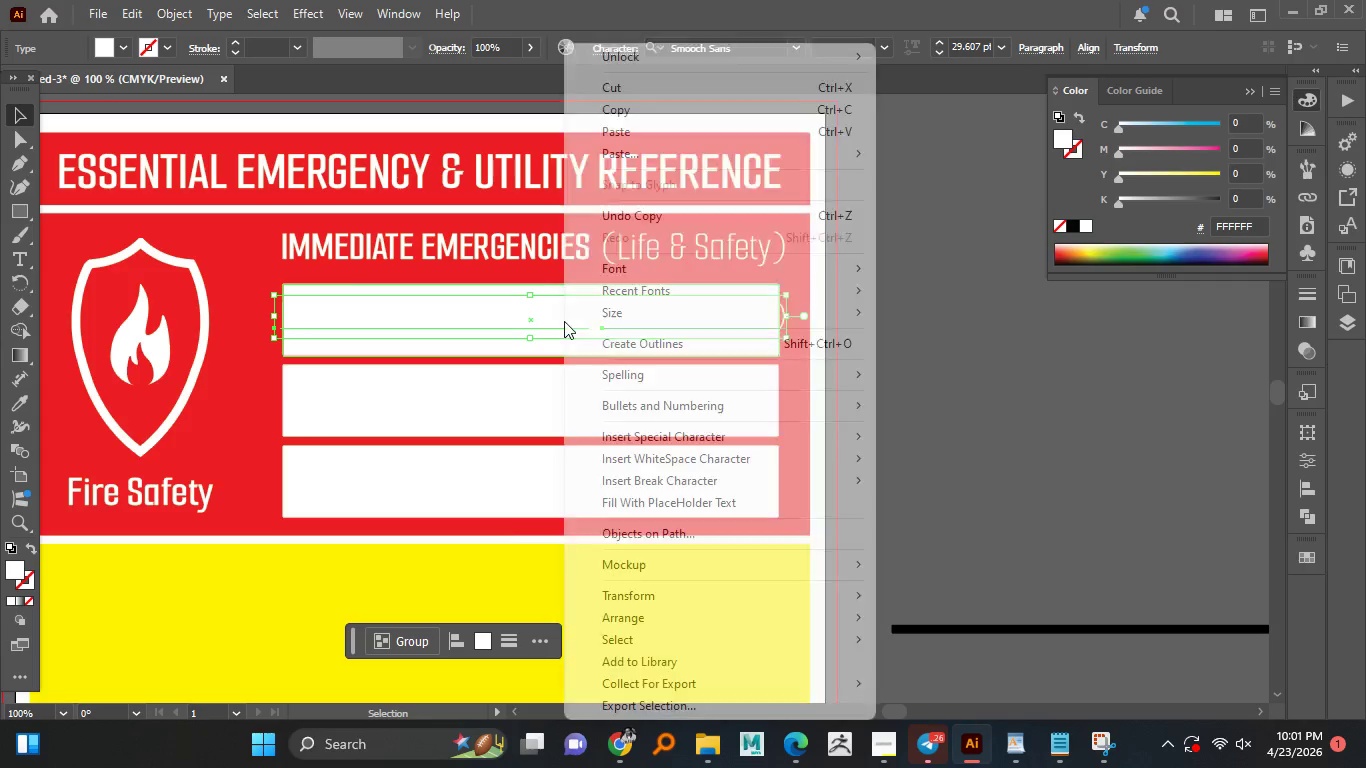 
right_click([564, 321])
 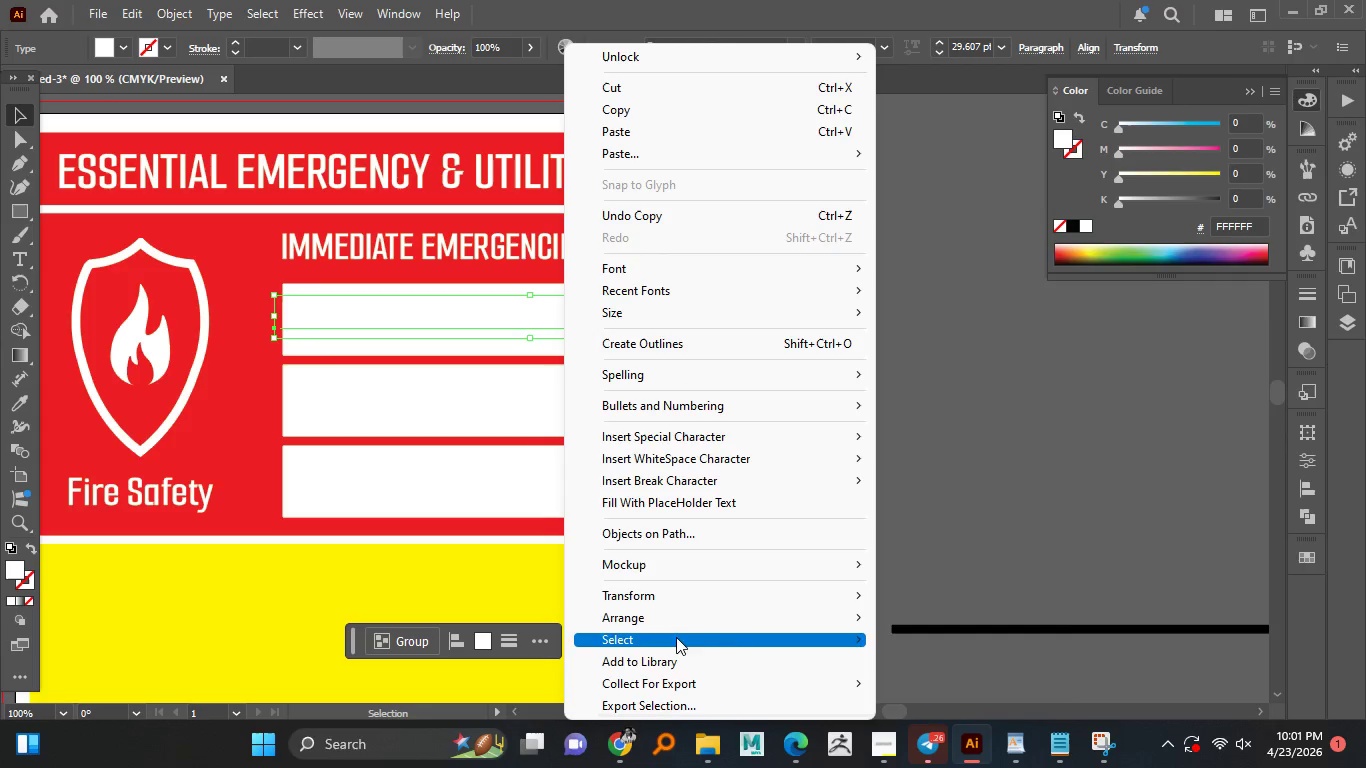 
left_click([675, 618])
 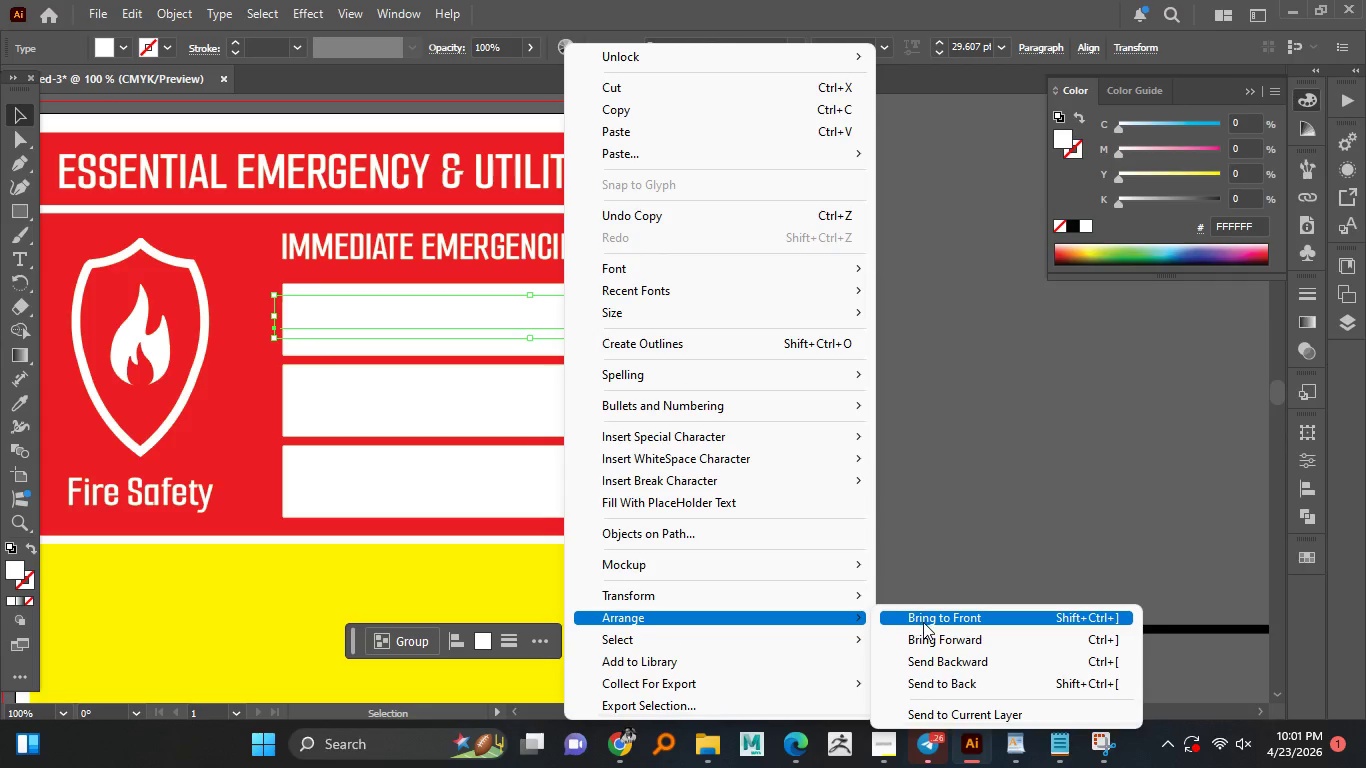 
left_click([923, 622])
 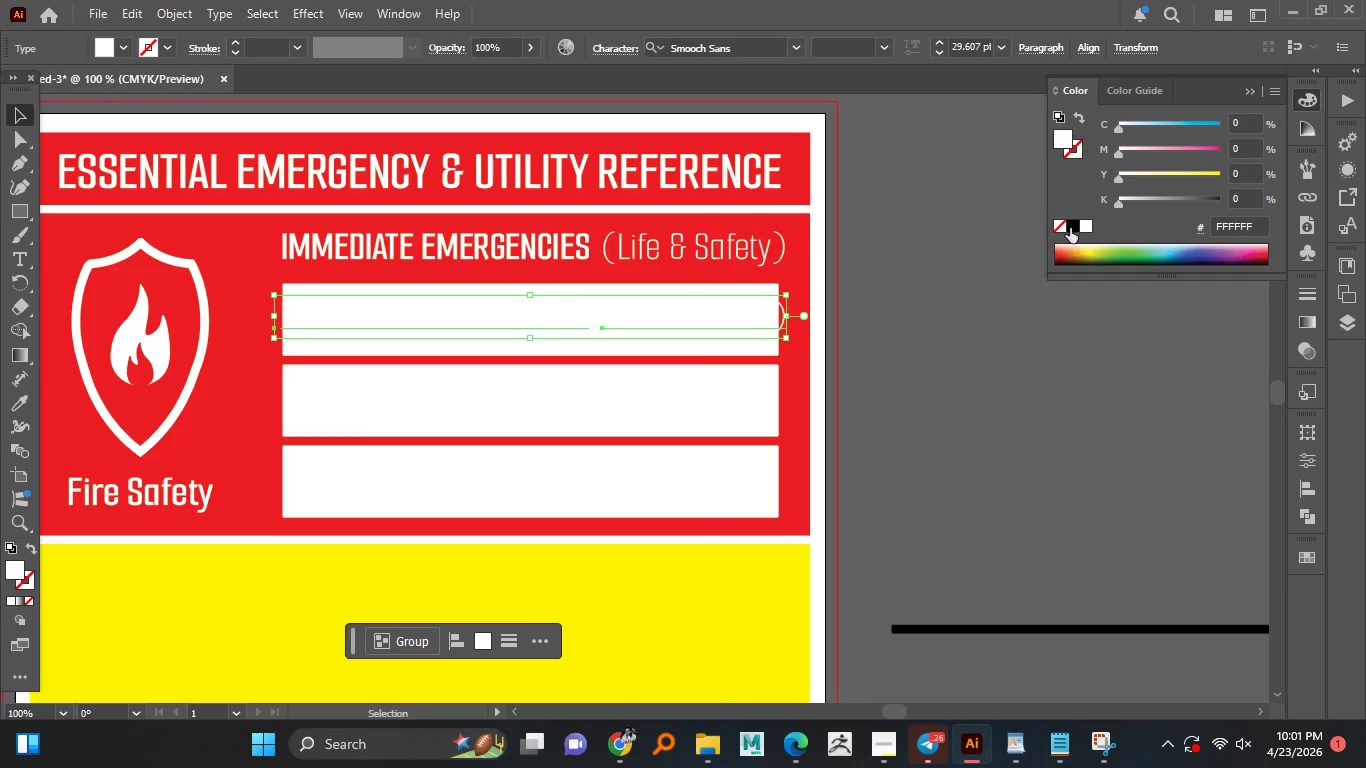 
left_click([1070, 228])
 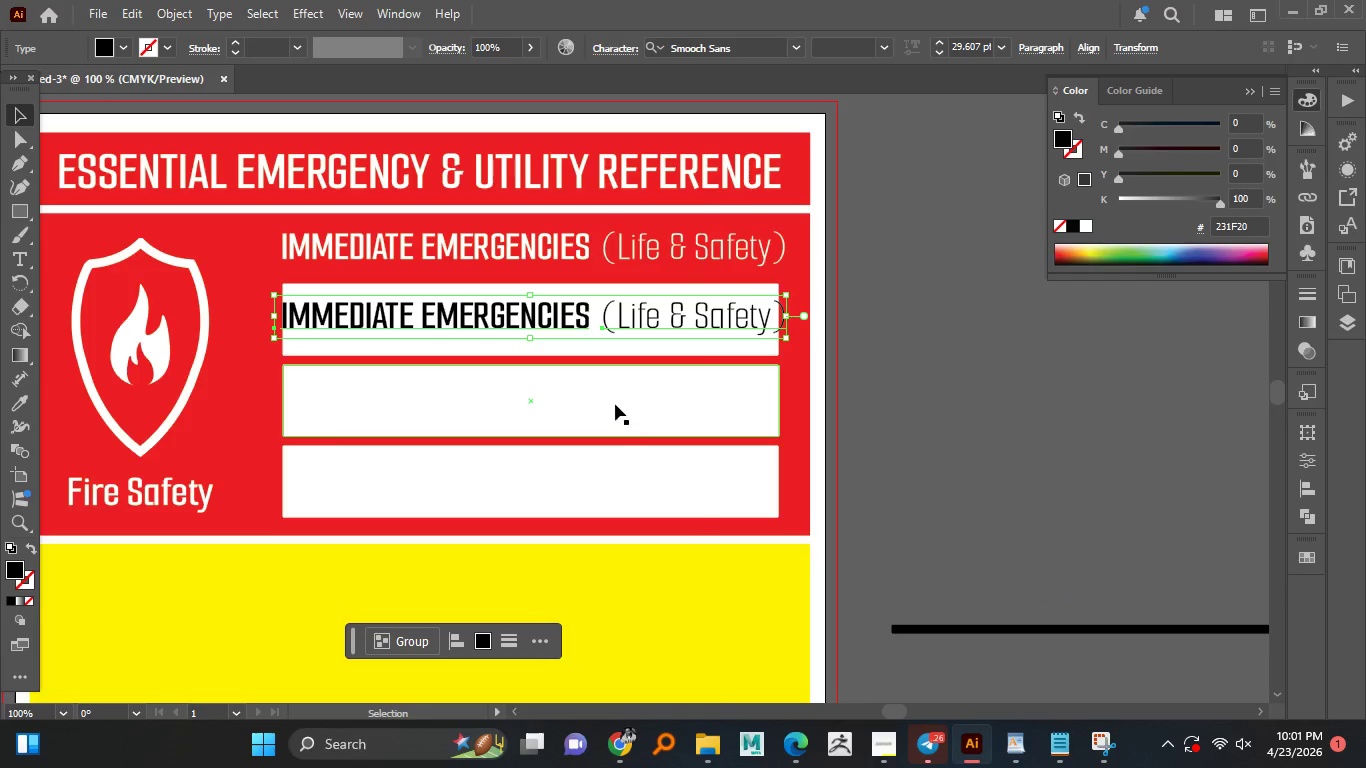 
hold_key(key=AltLeft, duration=0.78)
 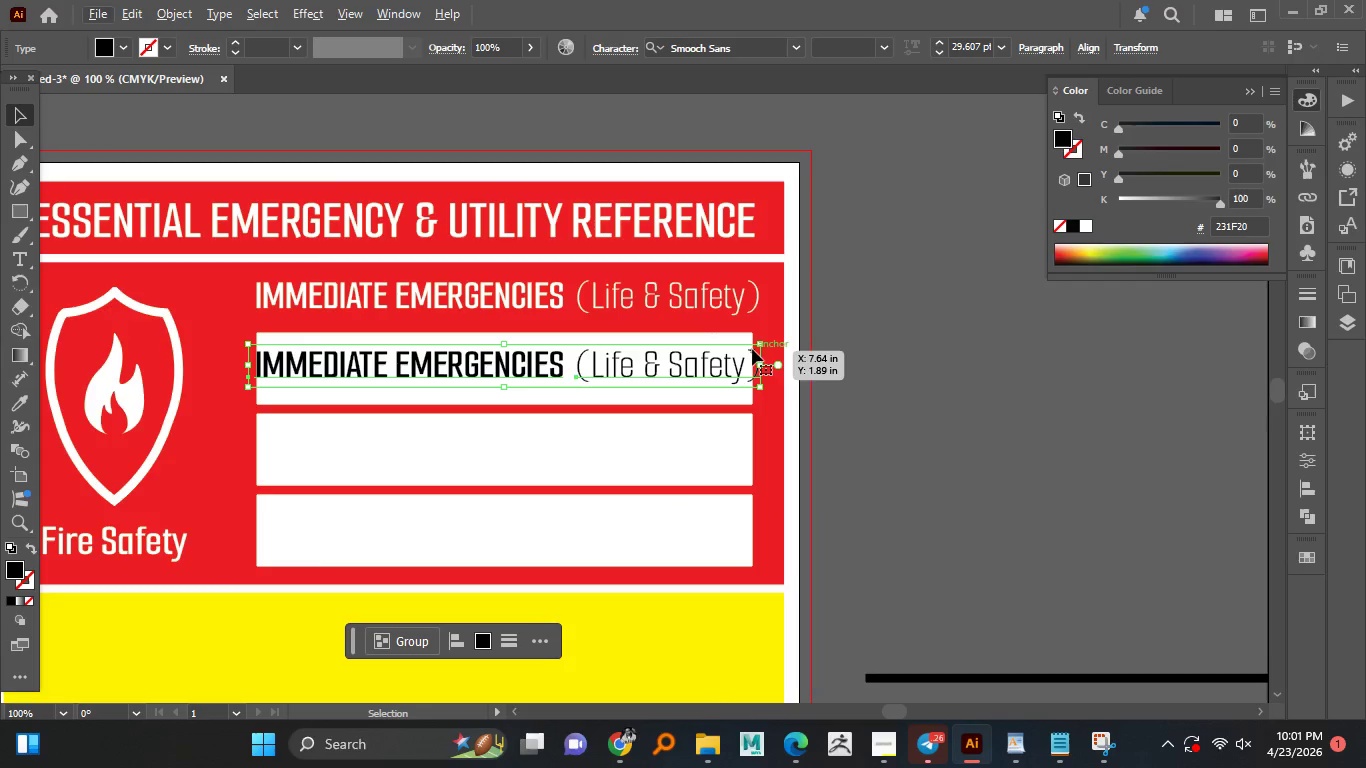 
hold_key(key=ShiftLeft, duration=1.52)
left_click_drag(start_coordinate=[761, 342], to_coordinate=[735, 343])
 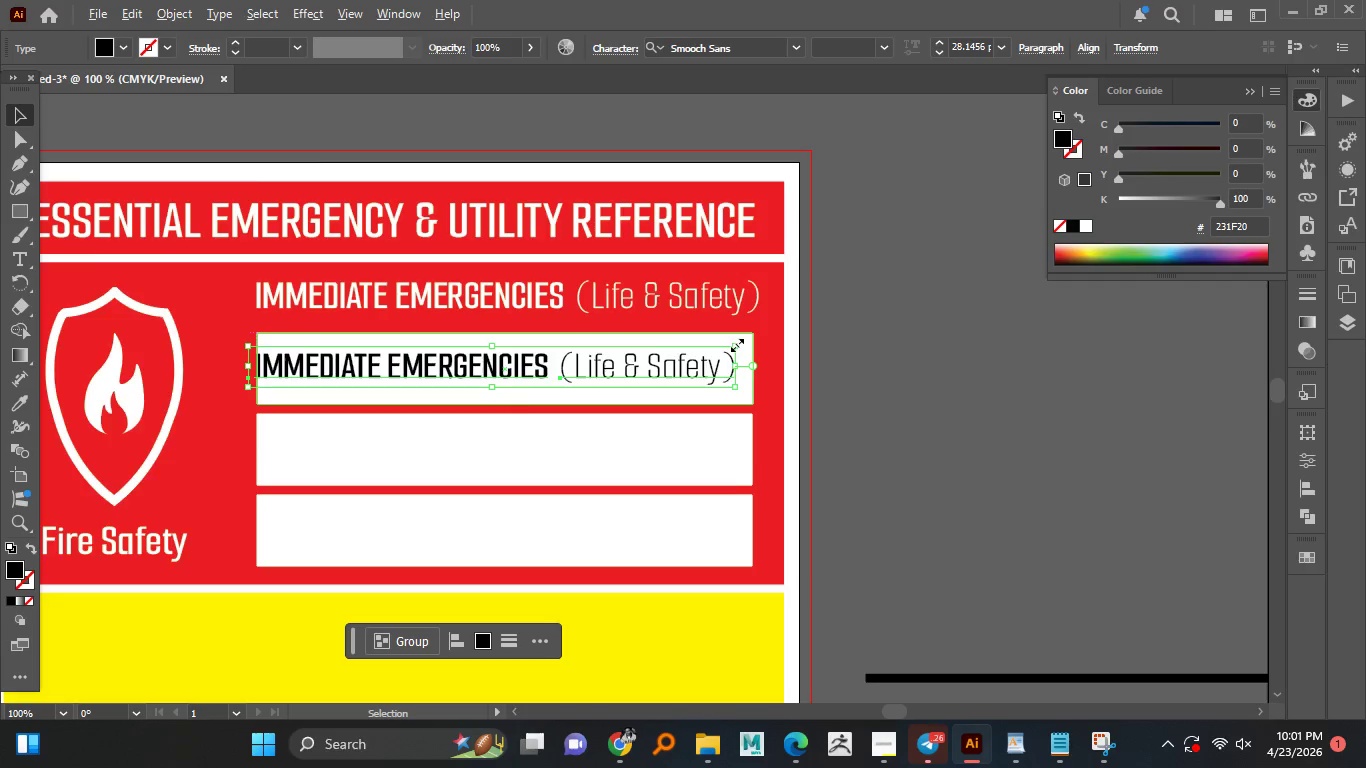 
hold_key(key=ShiftLeft, duration=1.5)
 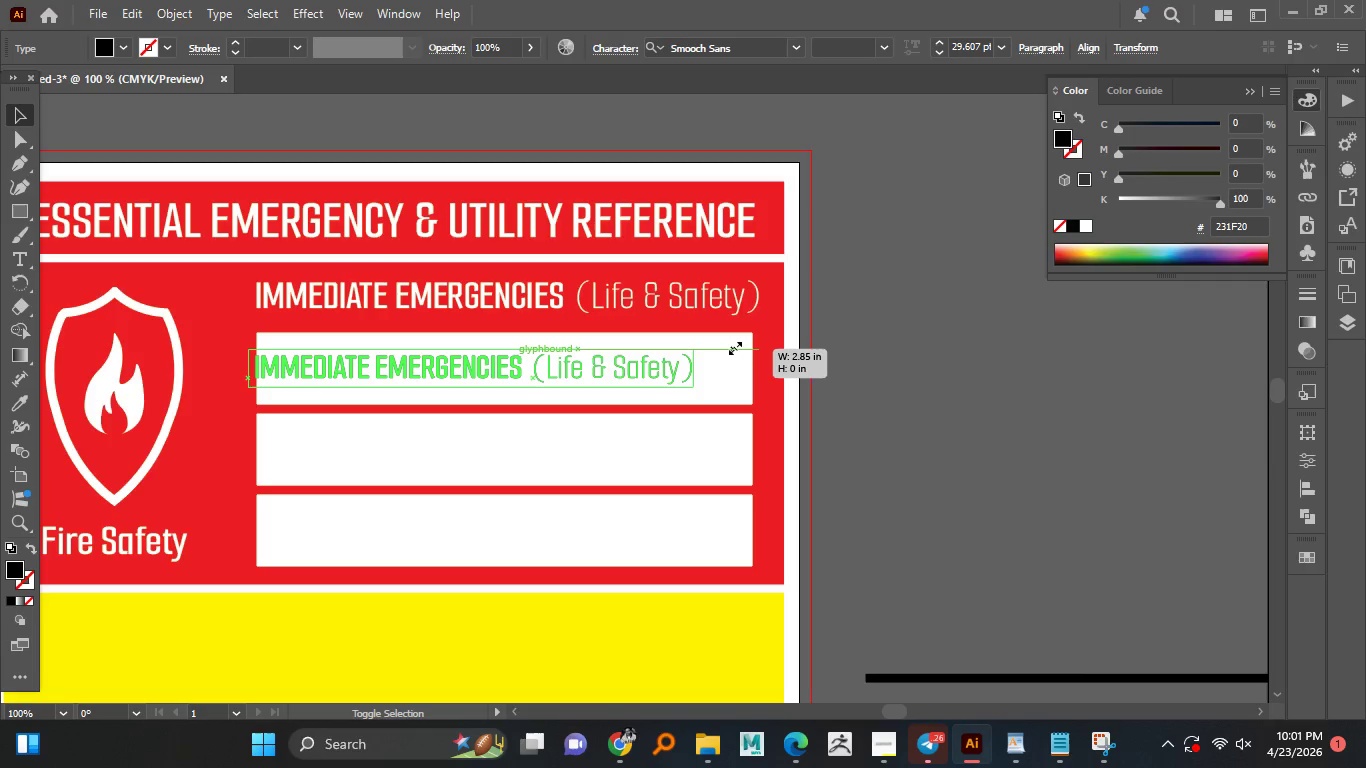 
hold_key(key=ShiftLeft, duration=1.5)
 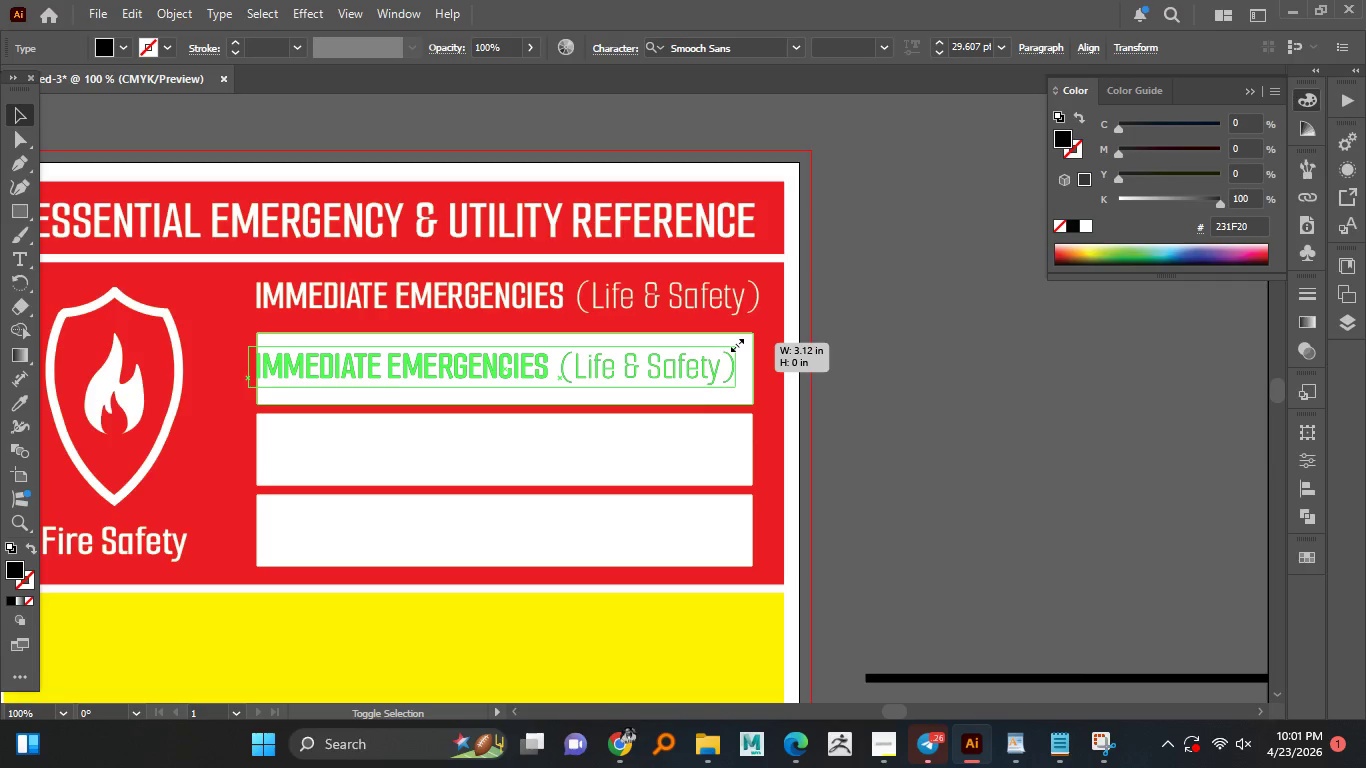 
hold_key(key=ShiftLeft, duration=1.5)
 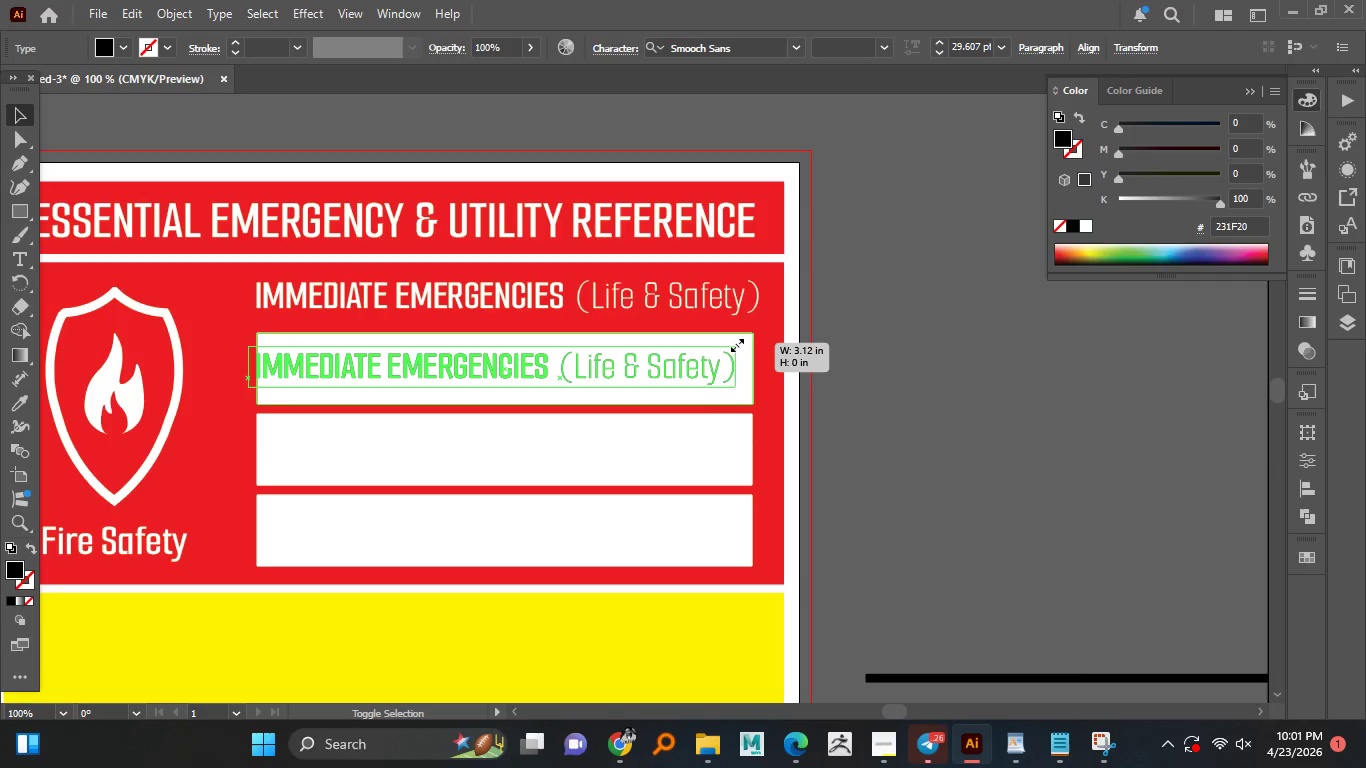 
hold_key(key=ShiftLeft, duration=1.11)
 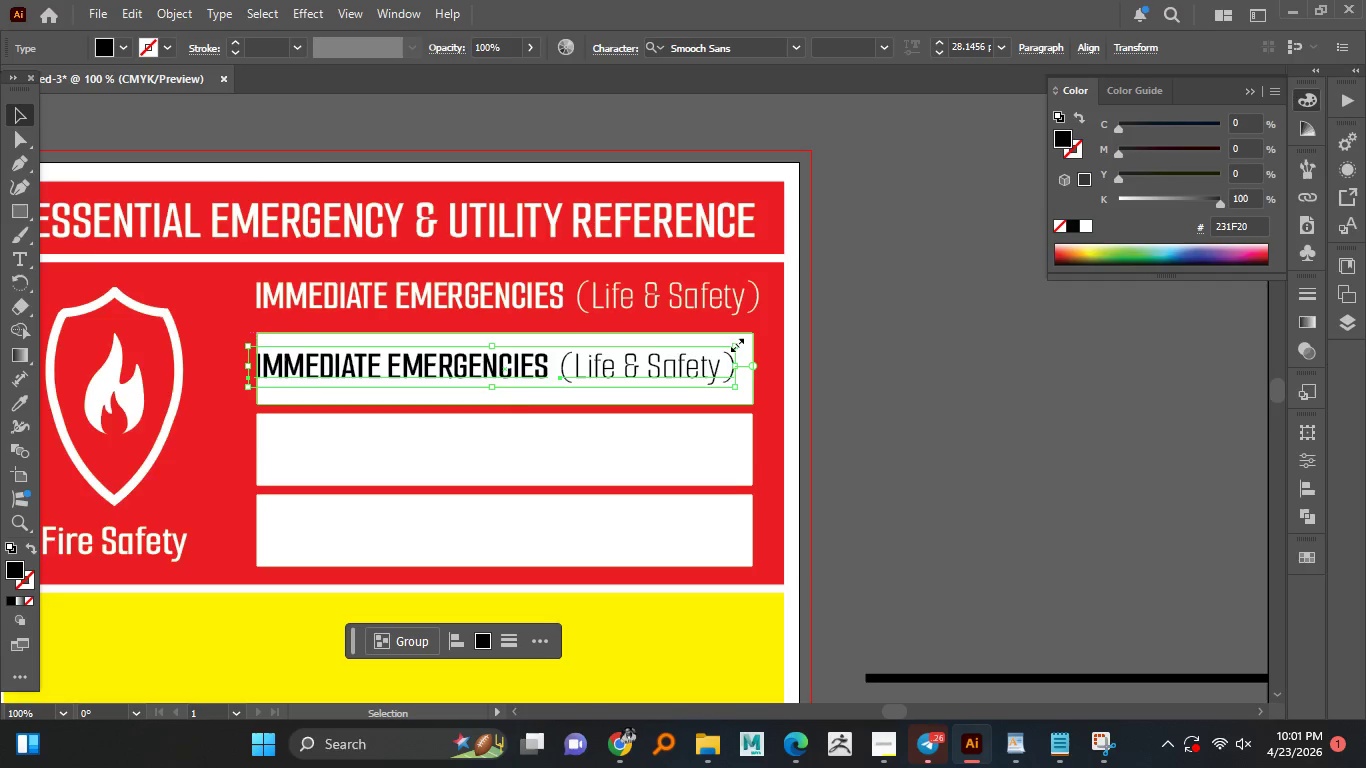 
hold_key(key=AltLeft, duration=0.59)
 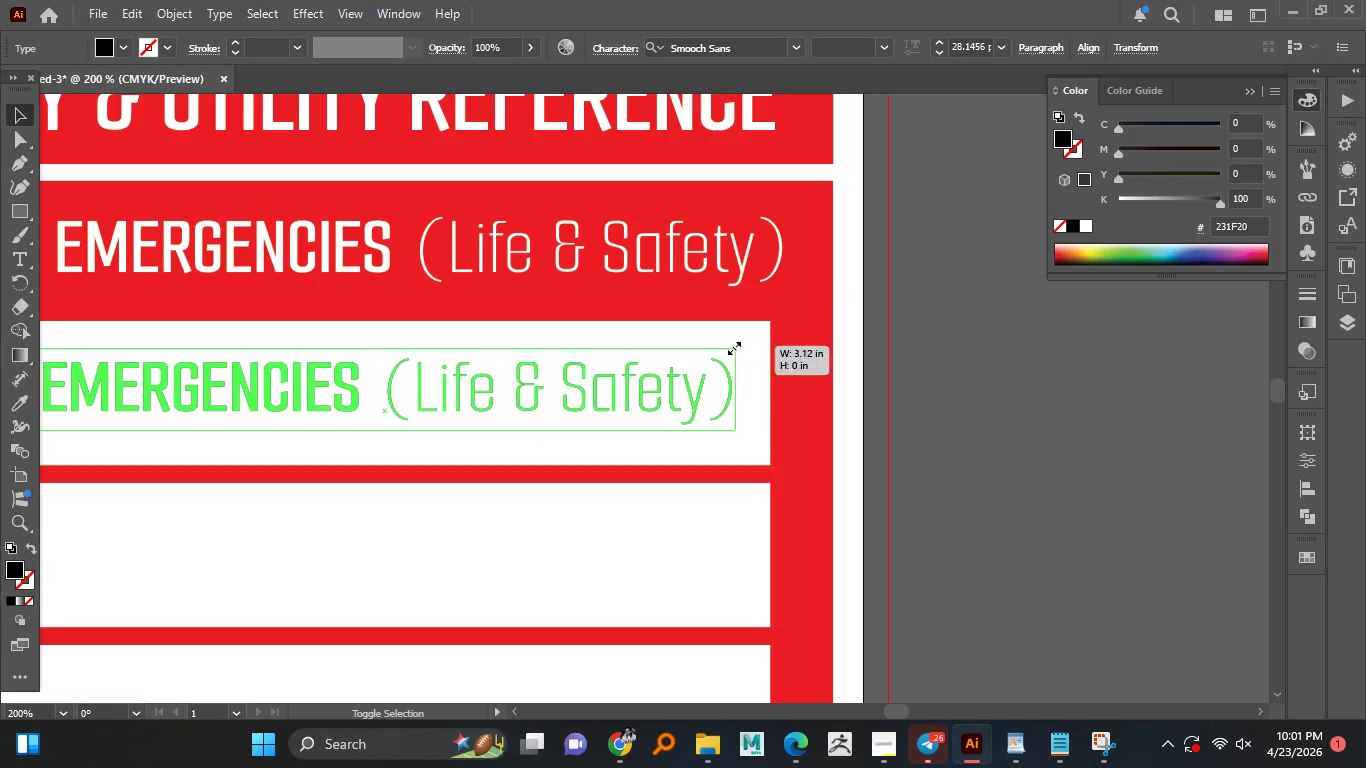 
hold_key(key=AltLeft, duration=3.66)
 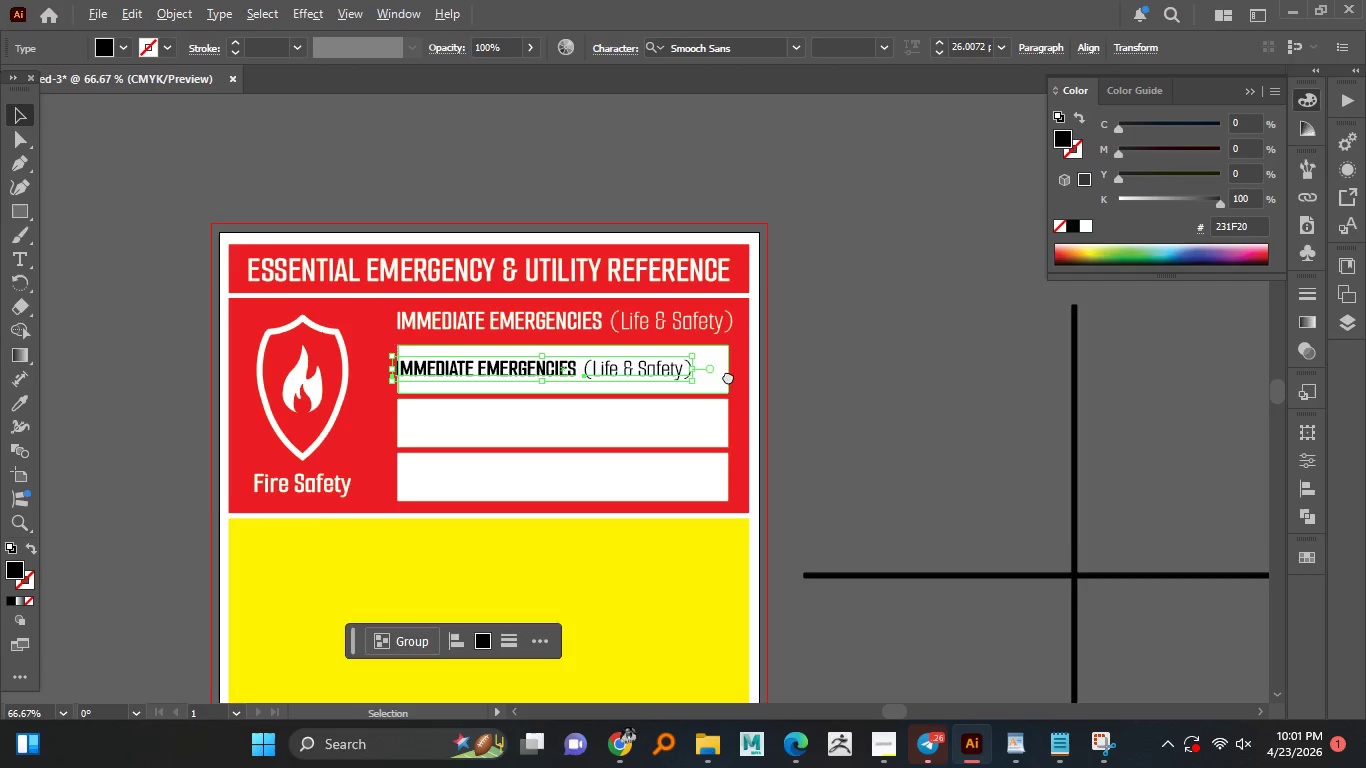 
scroll: coordinate [735, 343], scroll_direction: up, amount: 2.0
 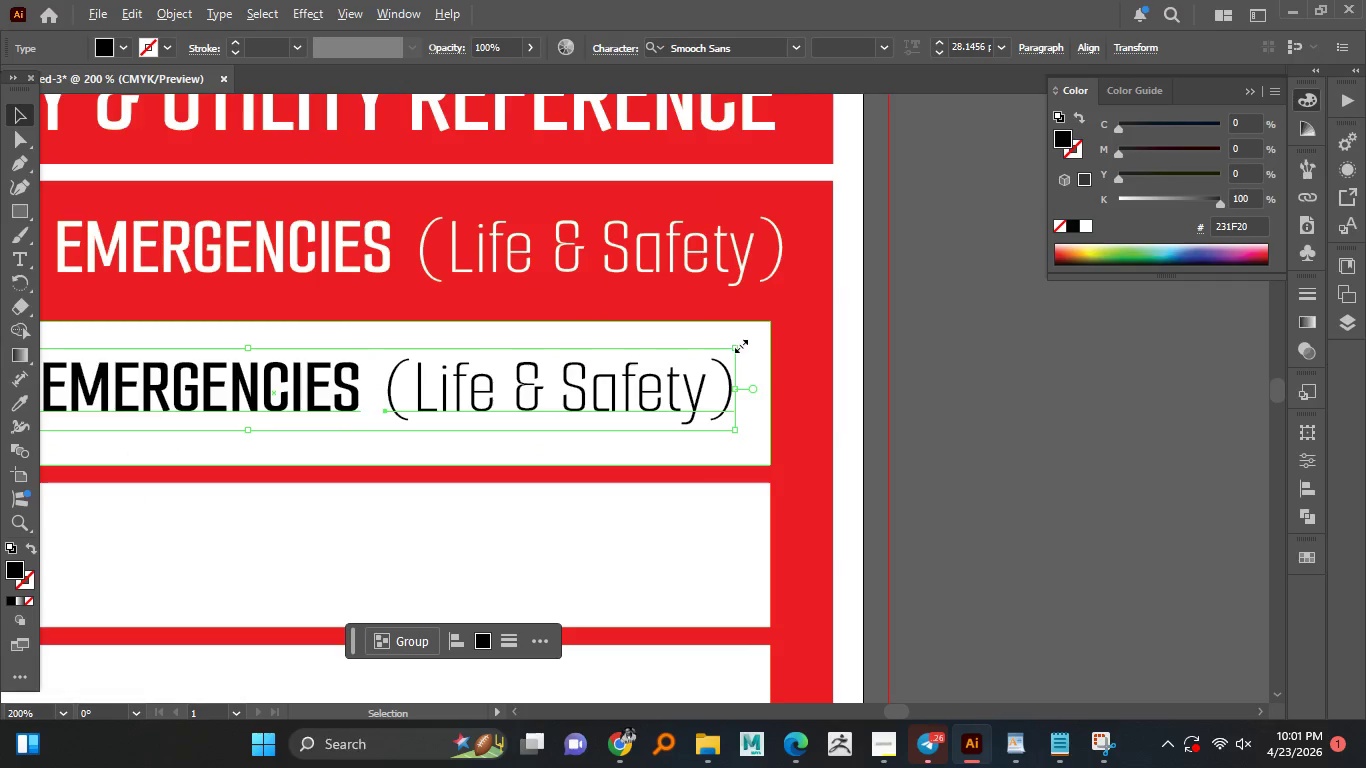 
hold_key(key=ShiftLeft, duration=1.51)
left_click_drag(start_coordinate=[737, 346], to_coordinate=[706, 354])
 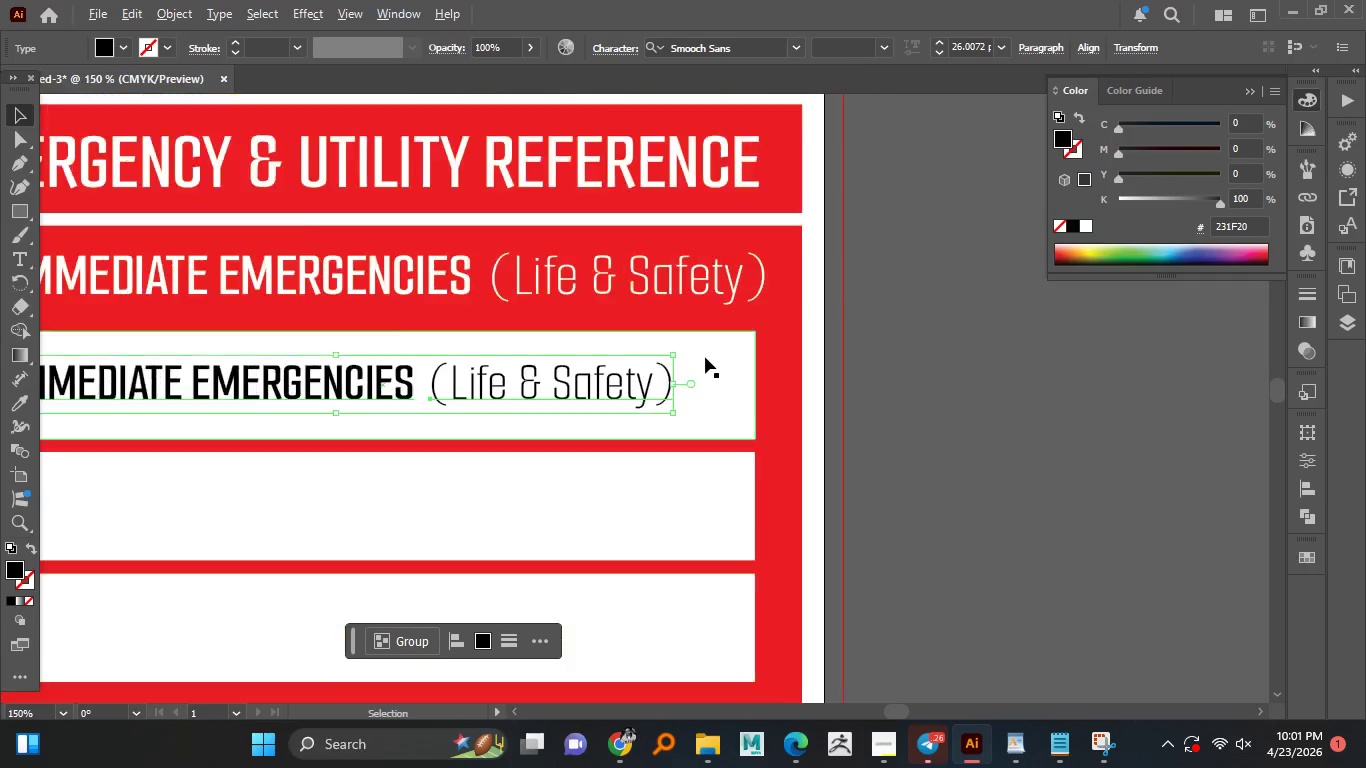 
hold_key(key=ShiftLeft, duration=1.5)
 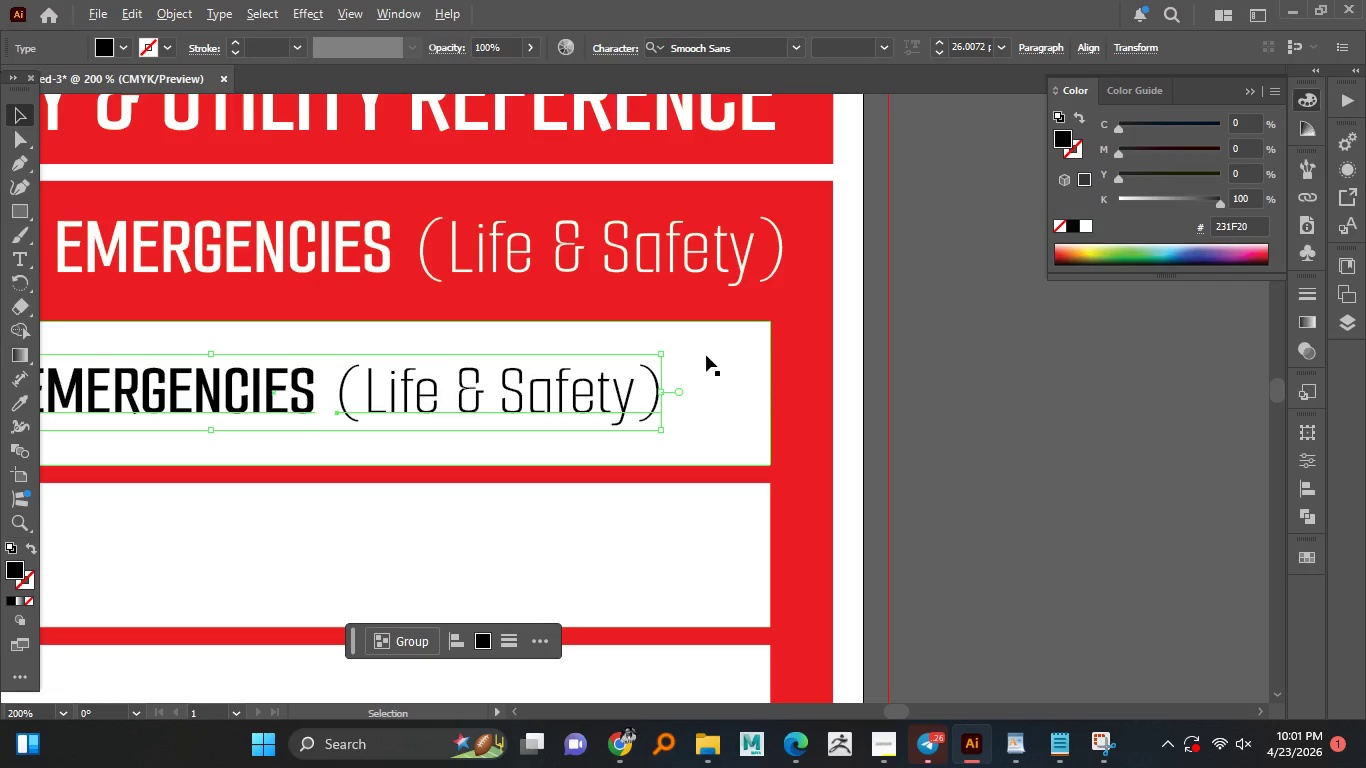 
hold_key(key=ShiftLeft, duration=0.36)
 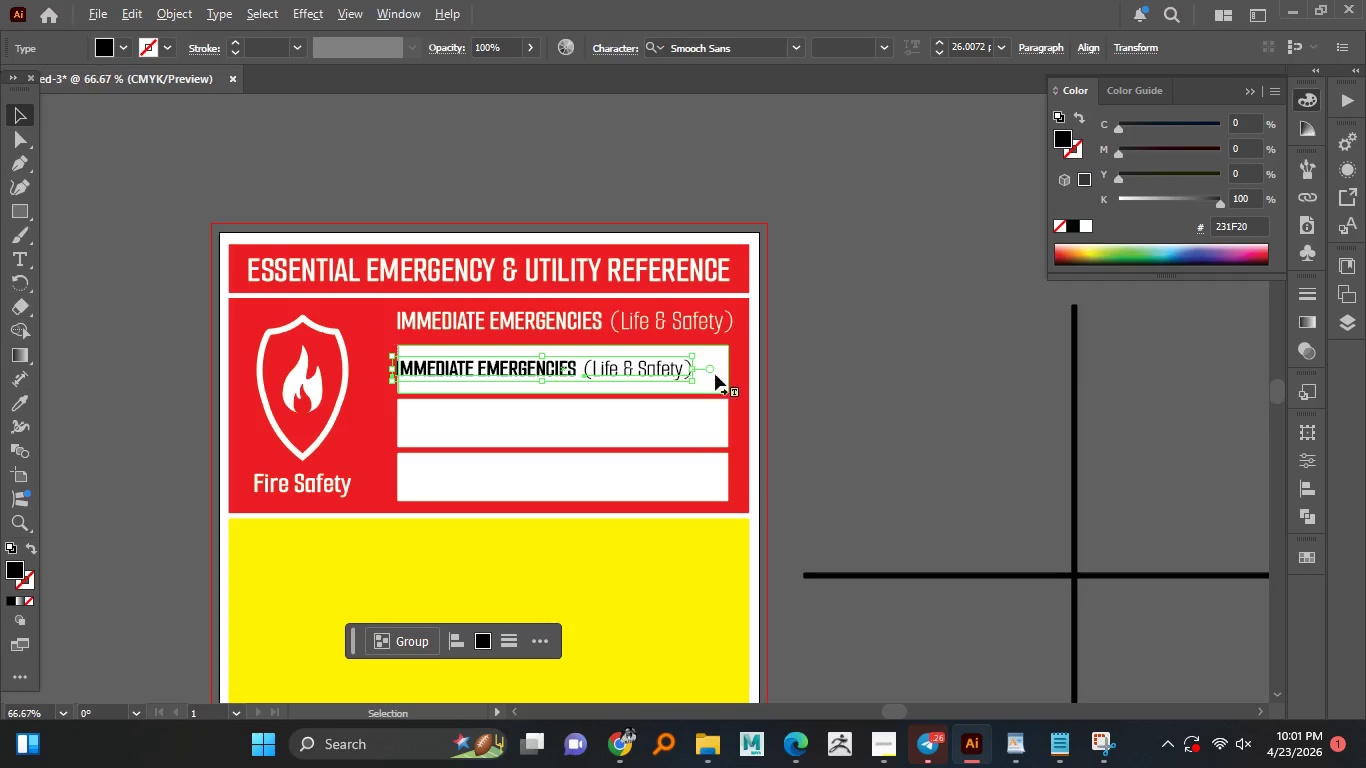 
hold_key(key=ShiftLeft, duration=1.89)
hold_key(key=AltLeft, duration=1.02)
scroll: coordinate [706, 356], scroll_direction: down, amount: 3.0
 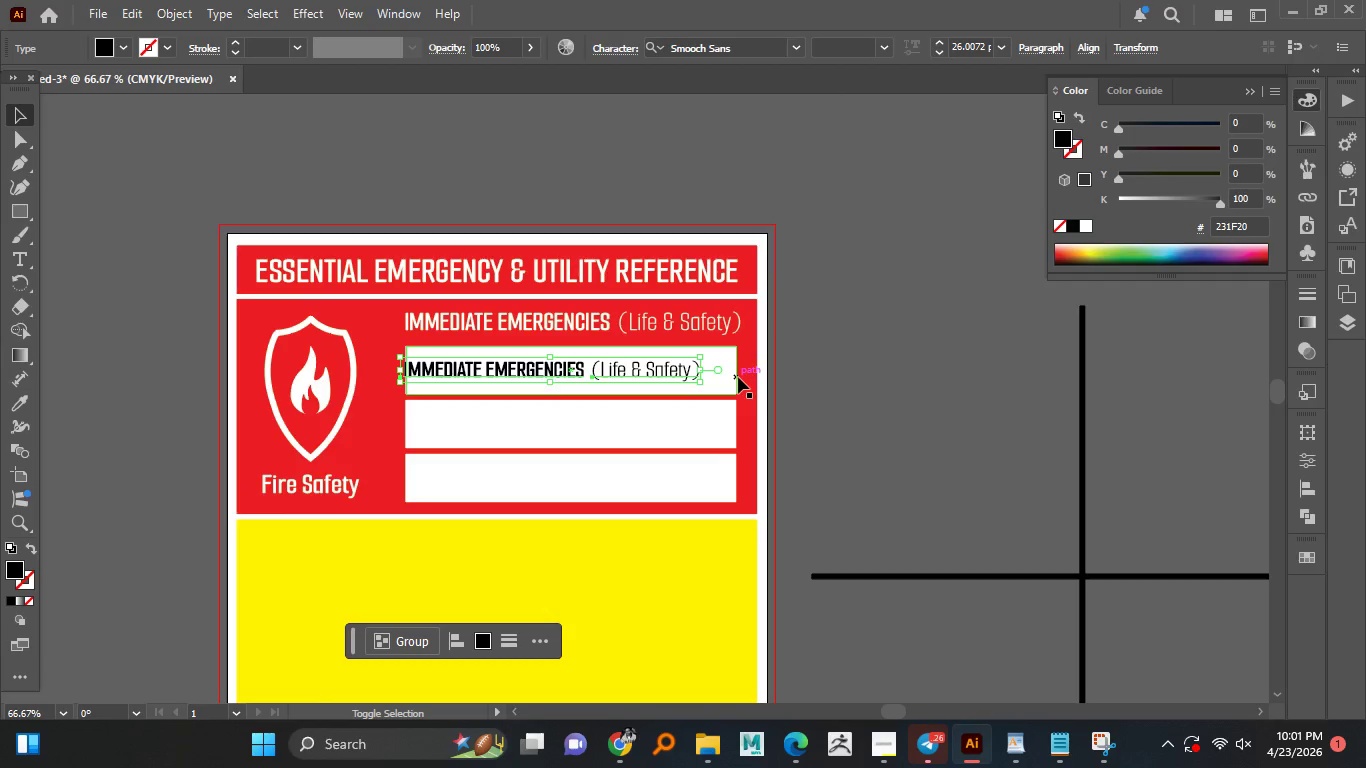 
key(Shift+ArrowRight)
 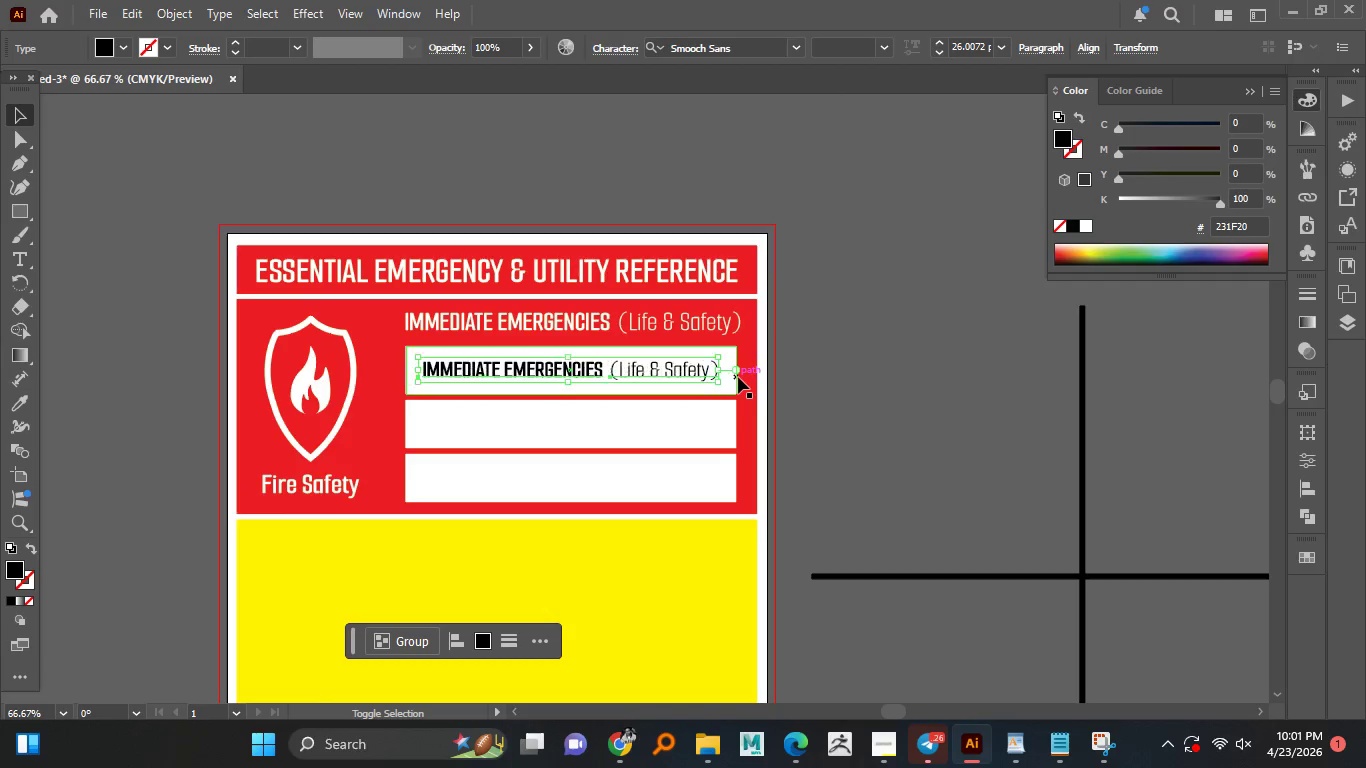 
key(Shift+ArrowRight)
 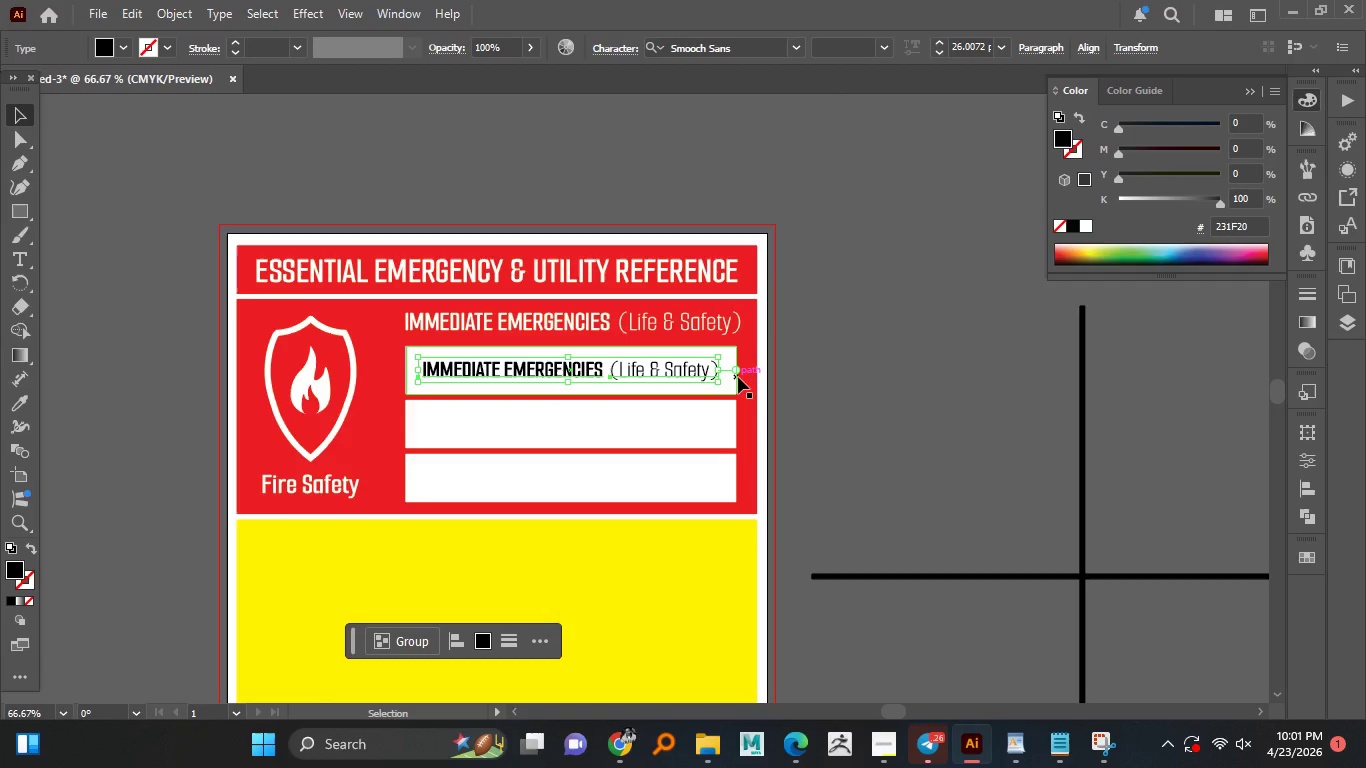 
wait(5.08)
 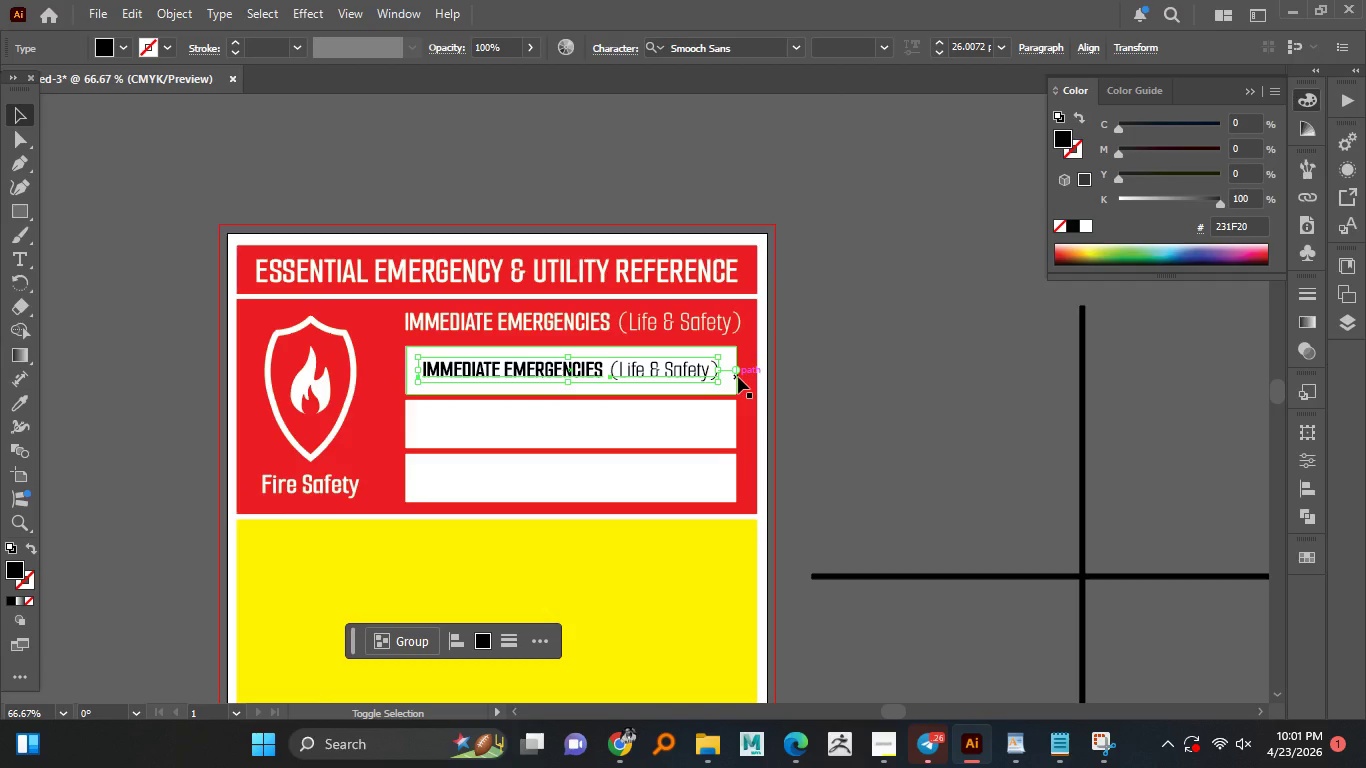 
key(Shift+ArrowRight)
 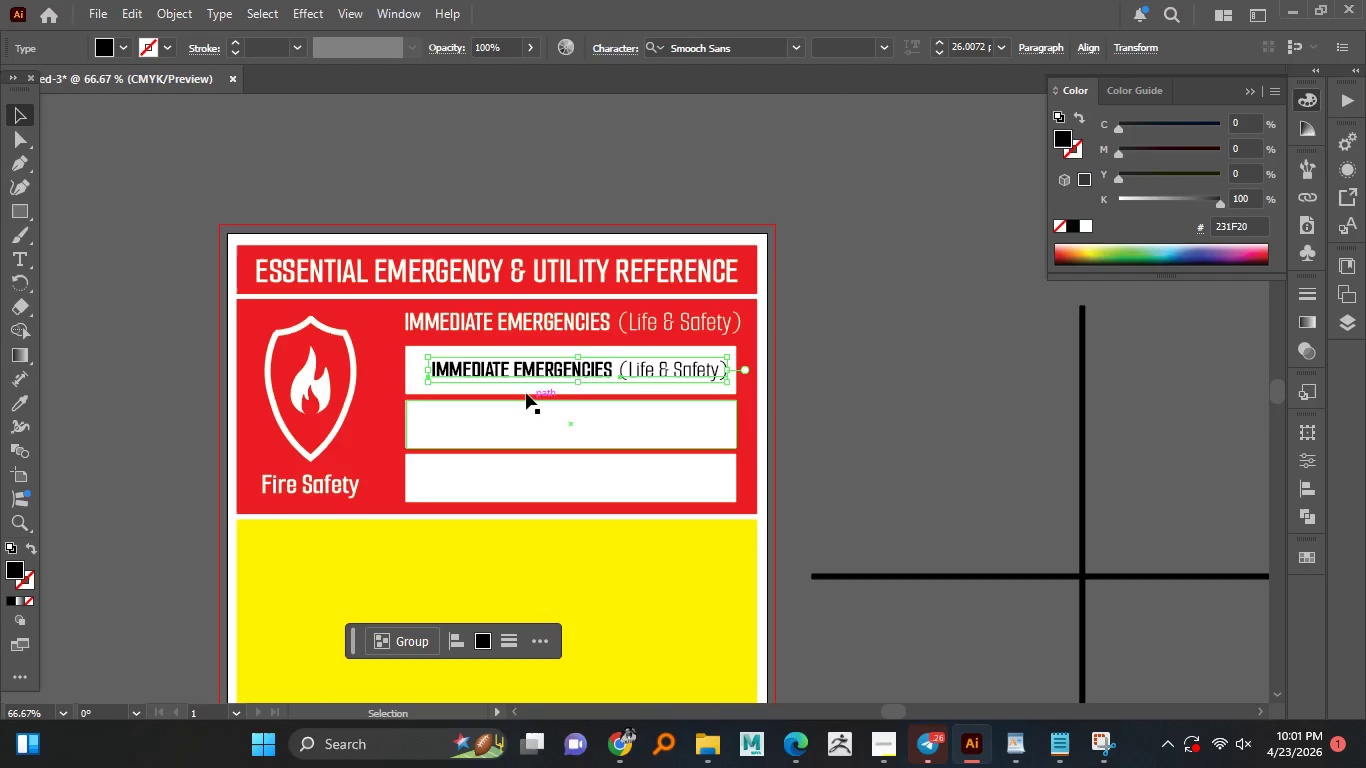 
hold_key(key=AltLeft, duration=0.61)
scroll: coordinate [445, 373], scroll_direction: up, amount: 2.0
 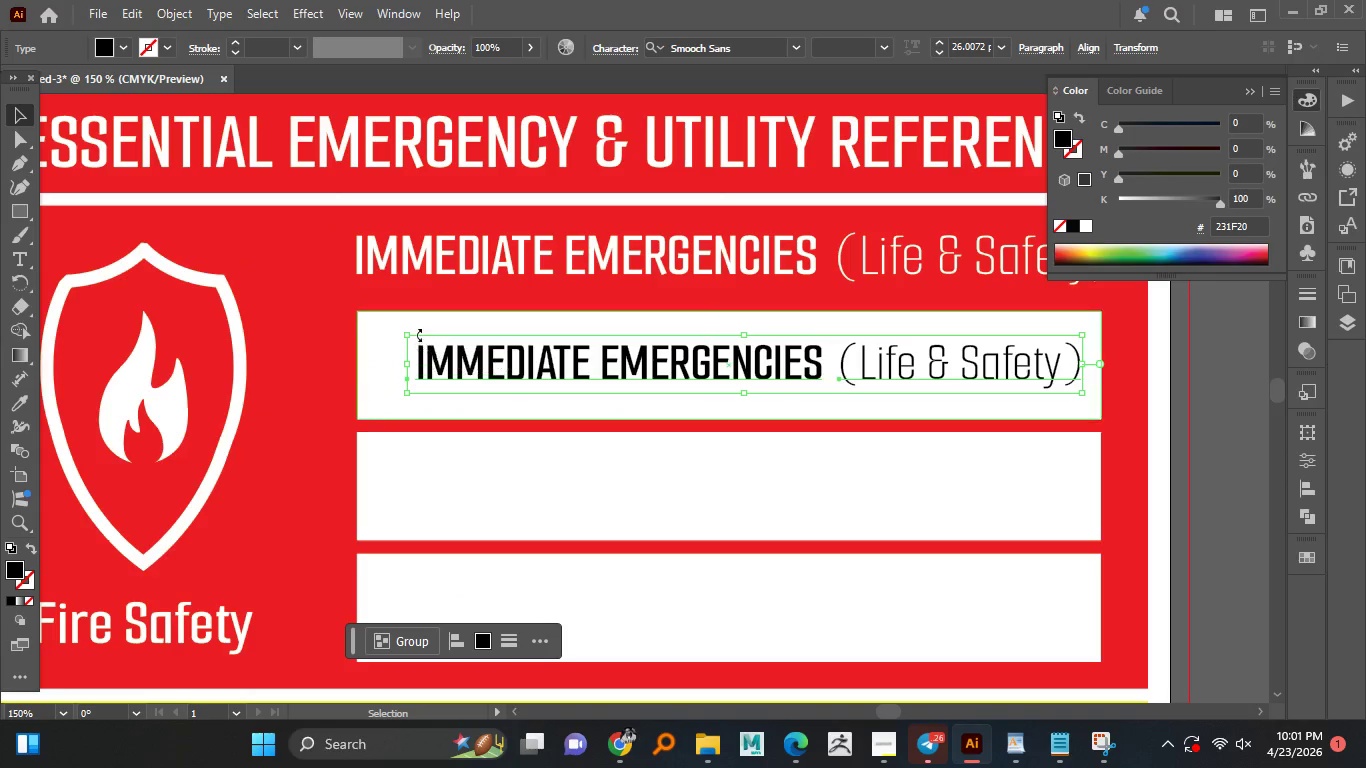 
hold_key(key=ShiftLeft, duration=1.52)
left_click_drag(start_coordinate=[406, 334], to_coordinate=[433, 347])
 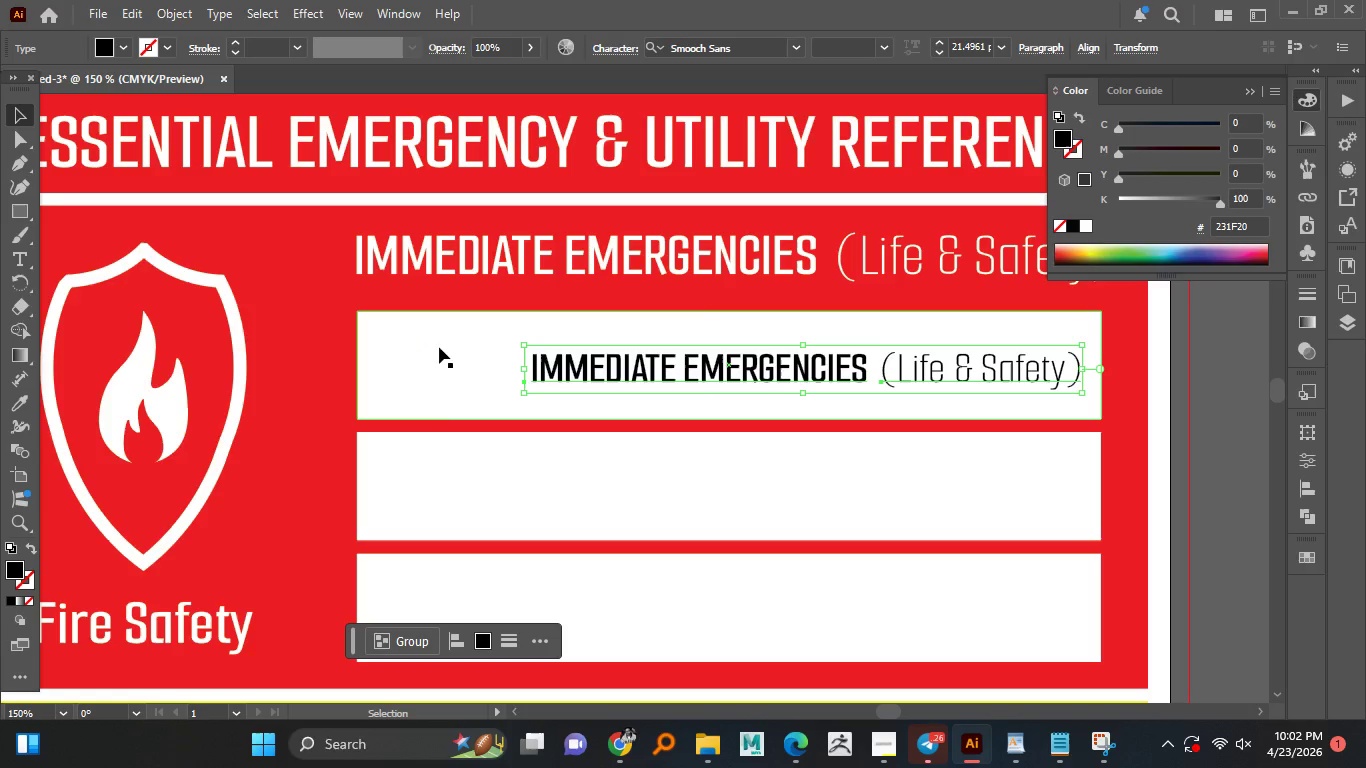 
hold_key(key=ShiftLeft, duration=1.5)
 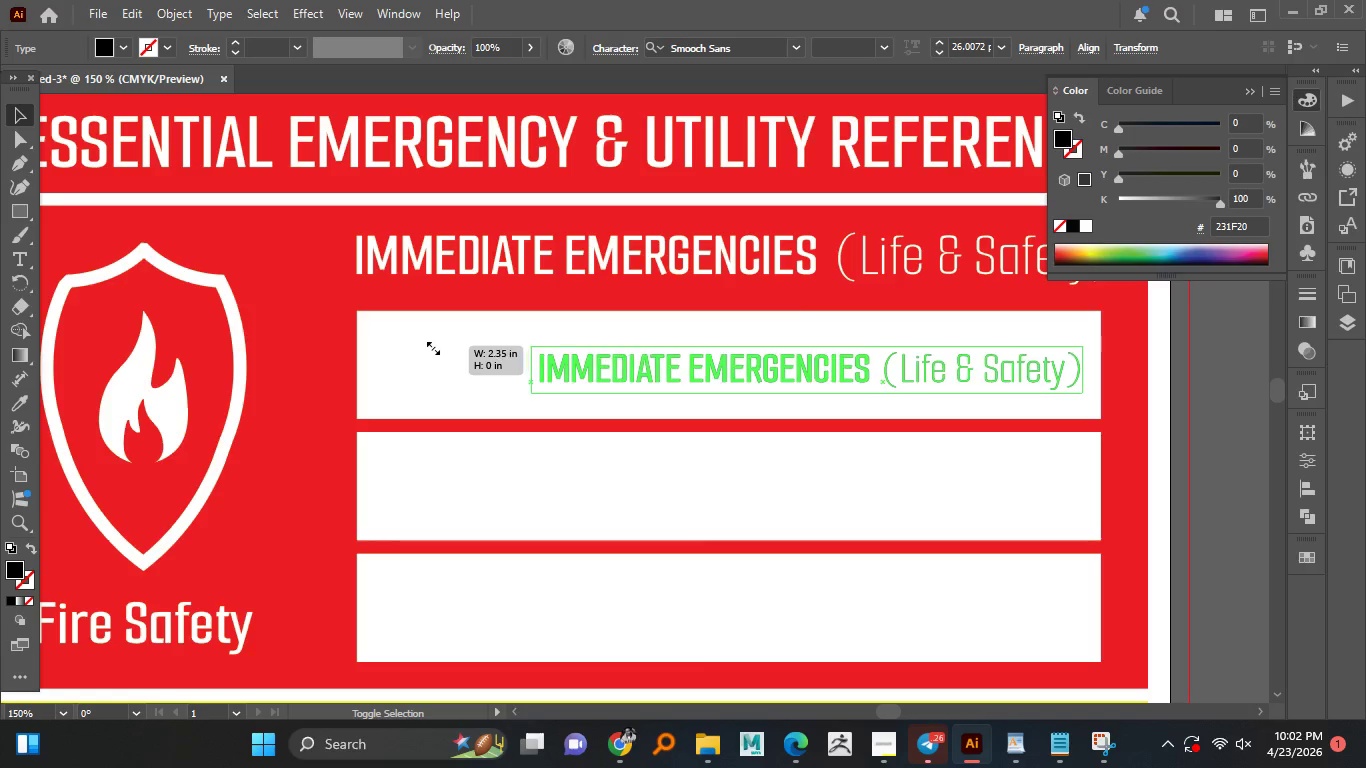 
hold_key(key=ShiftLeft, duration=1.31)
 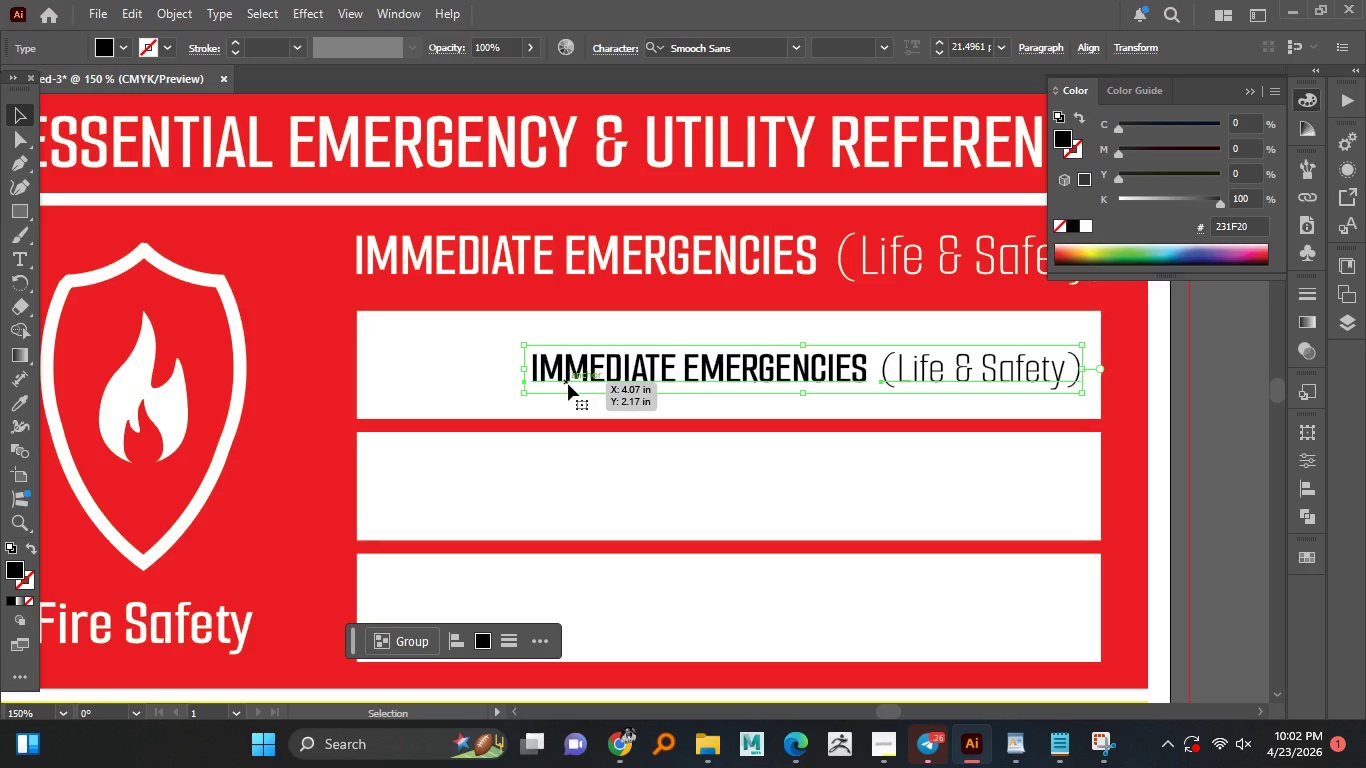 
wait(6.02)
 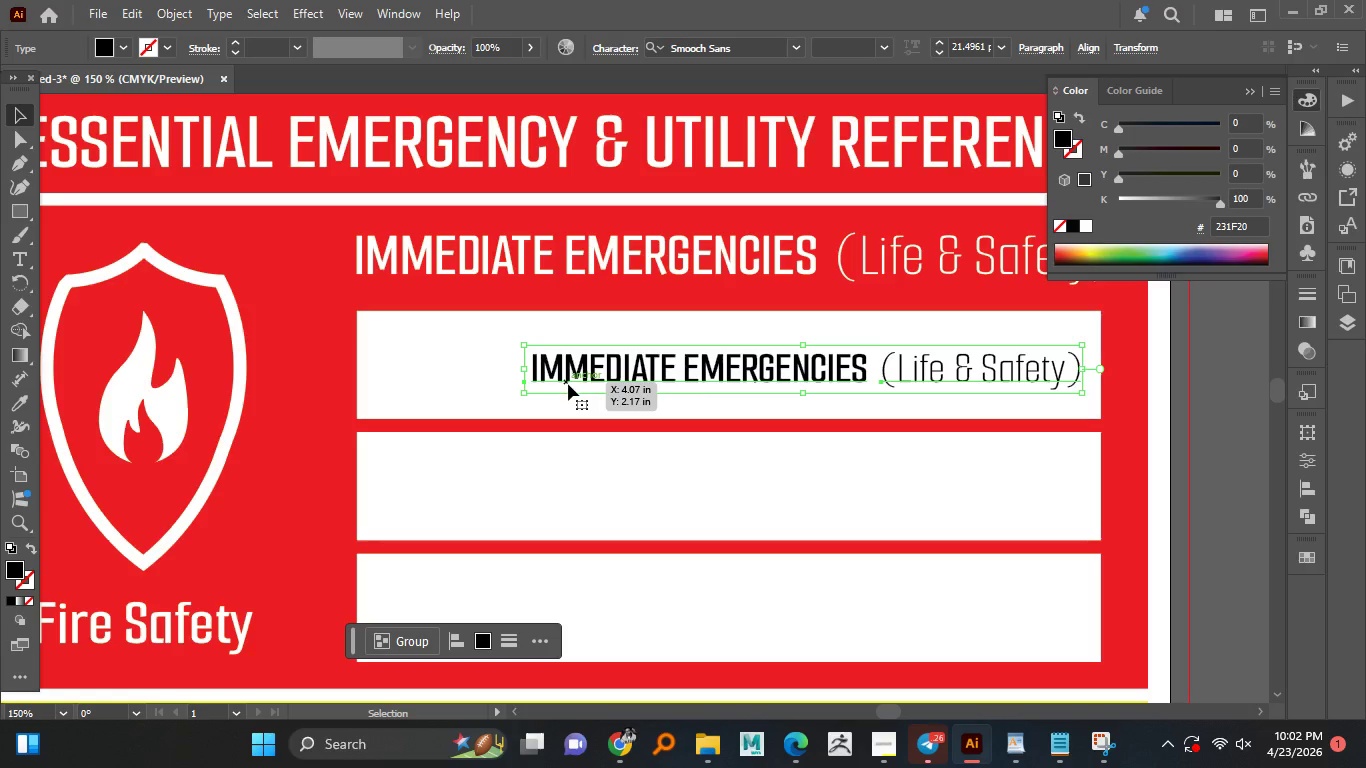 
hold_key(key=ShiftLeft, duration=1.51)
 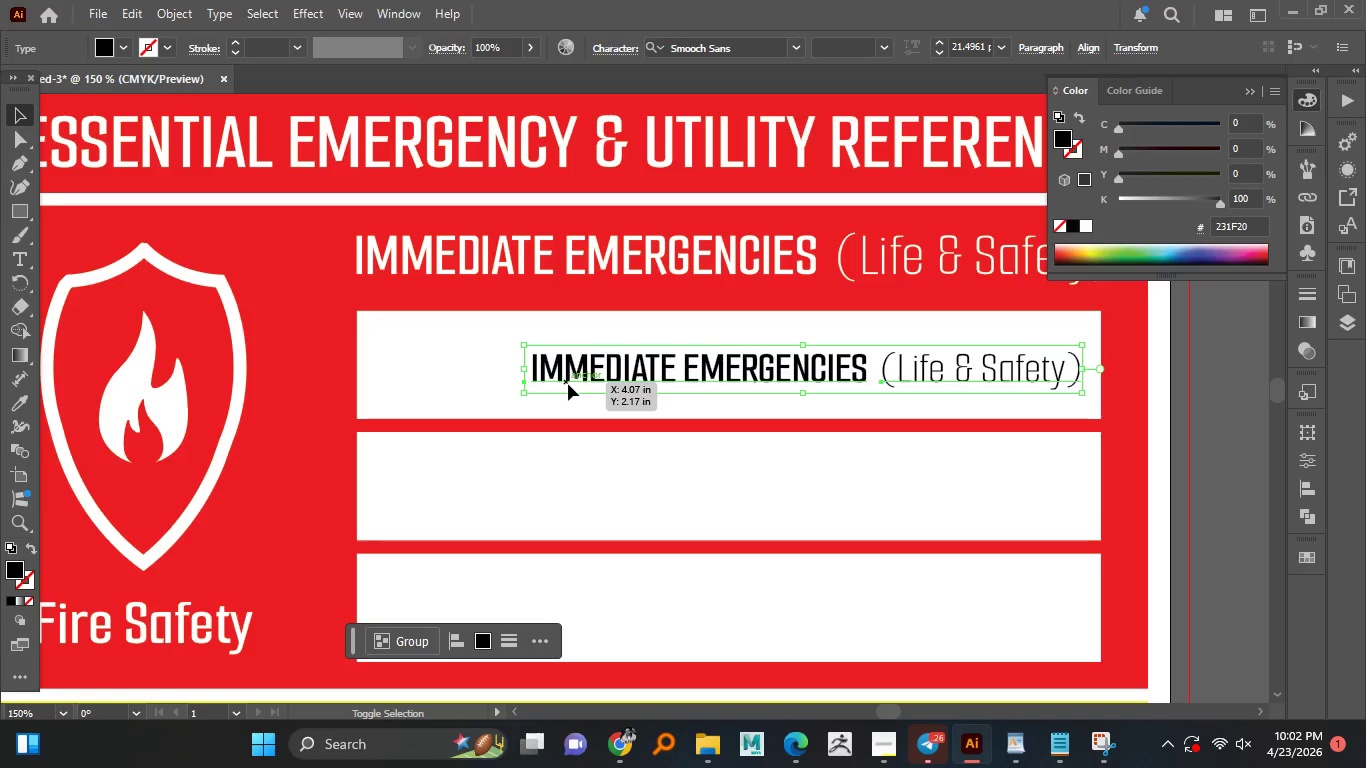 
key(Shift+ArrowUp)
 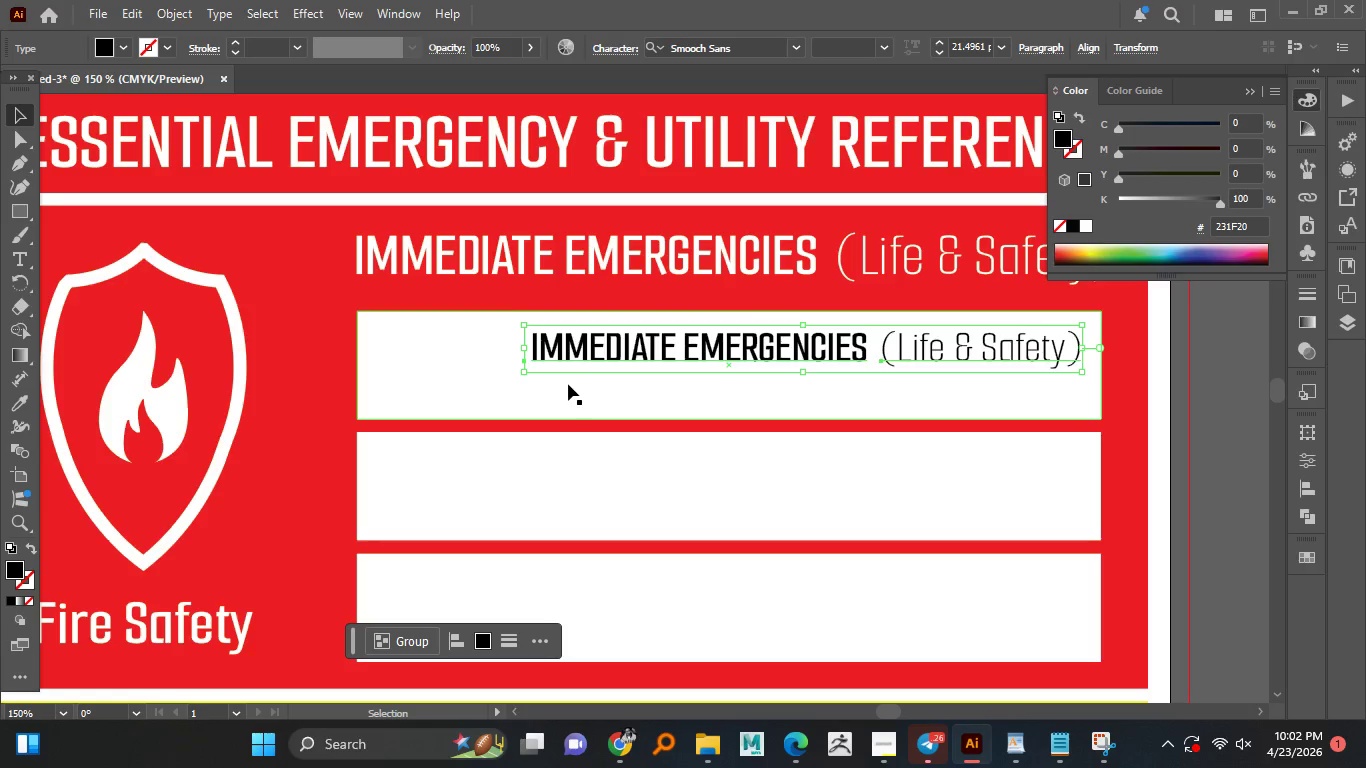 
key(ArrowDown)
 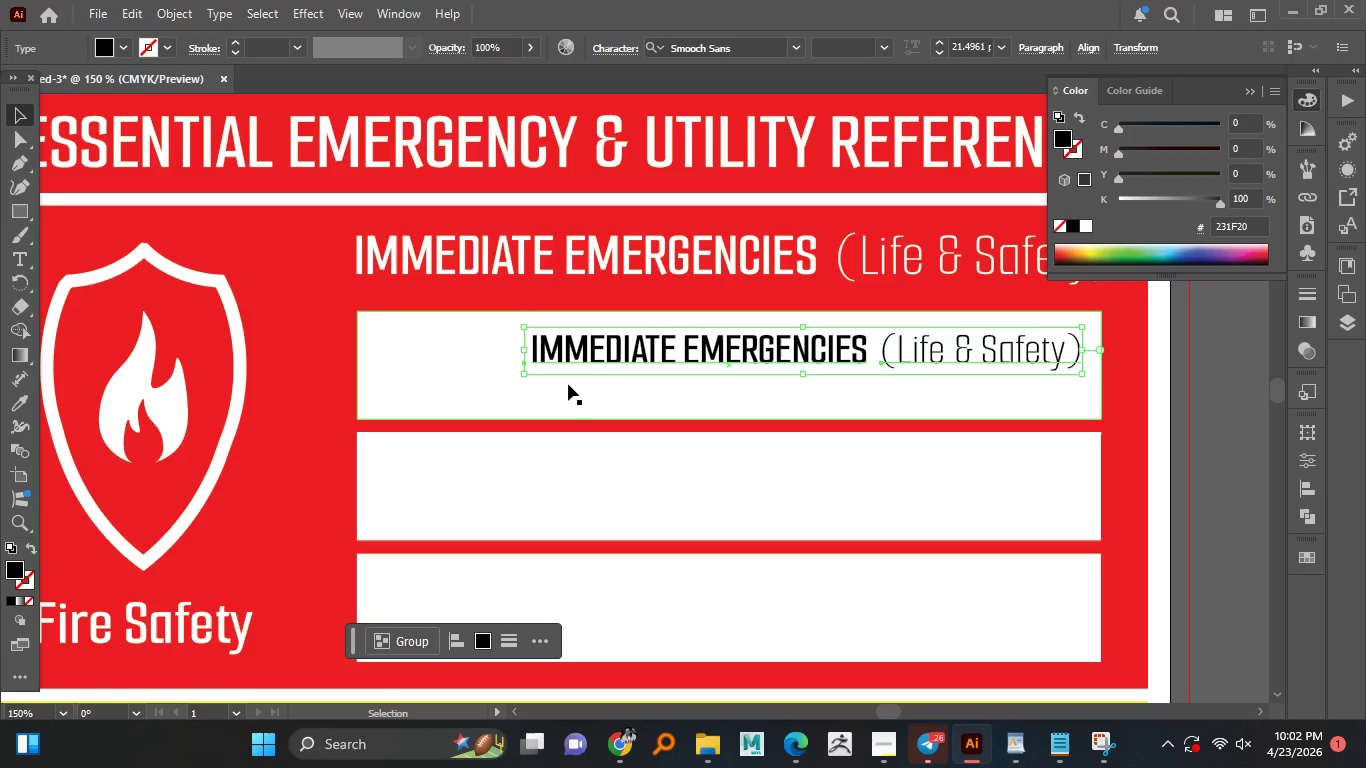 
key(ArrowDown)
 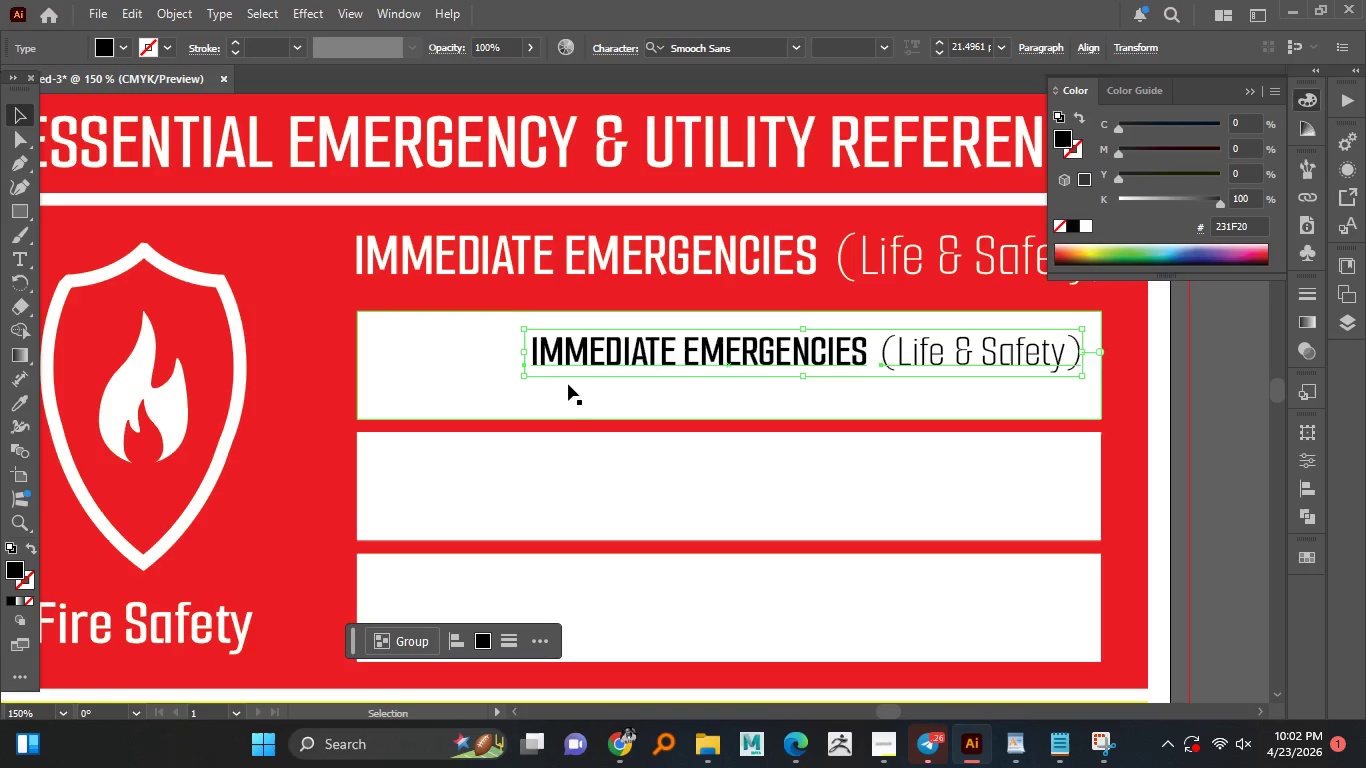 
key(ArrowDown)
 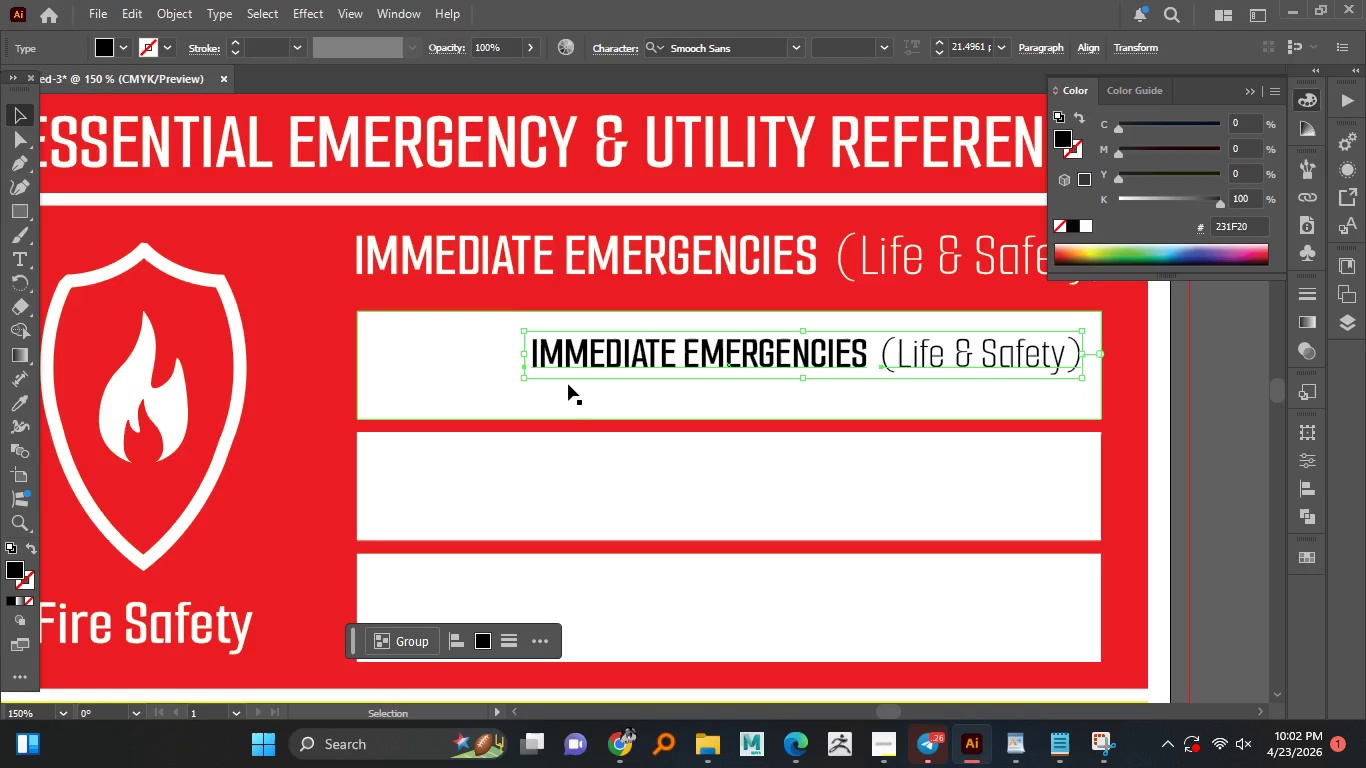 
key(ArrowDown)
 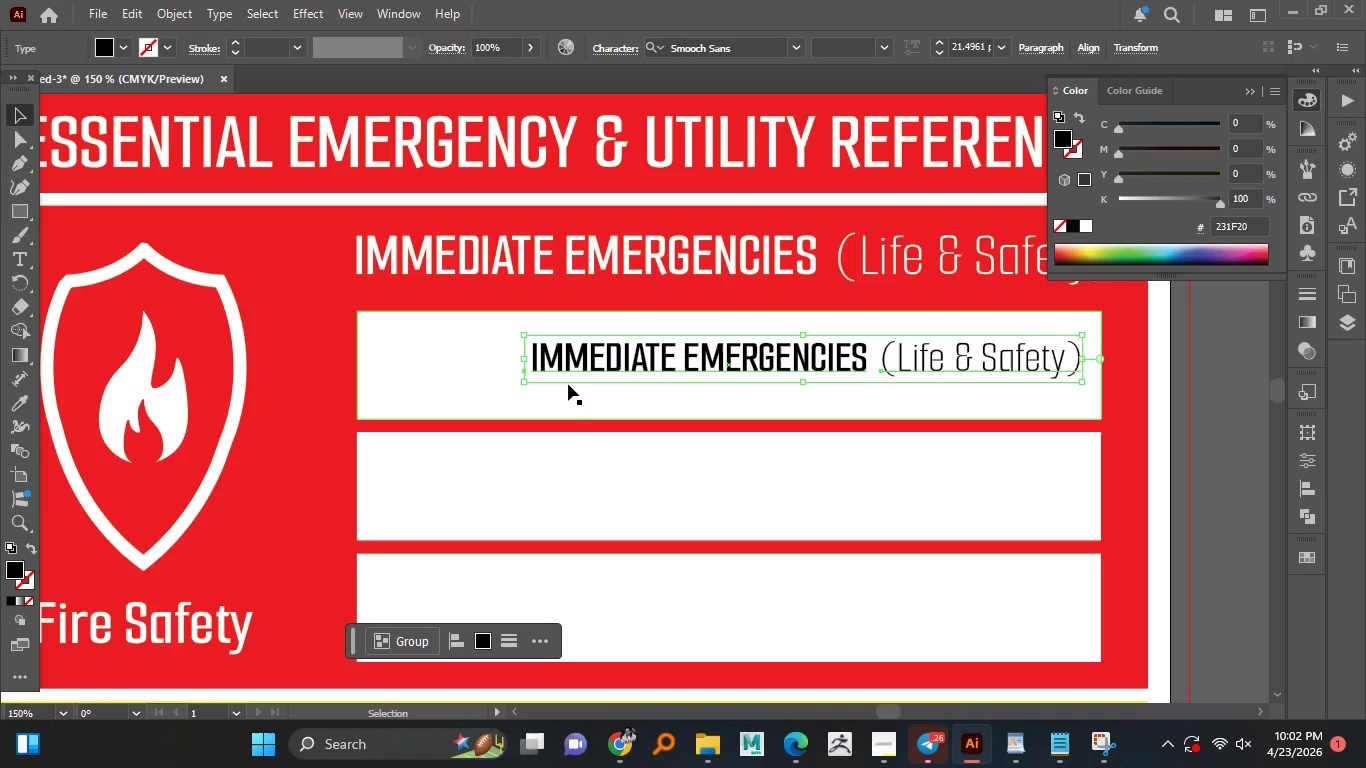 
key(ArrowDown)
 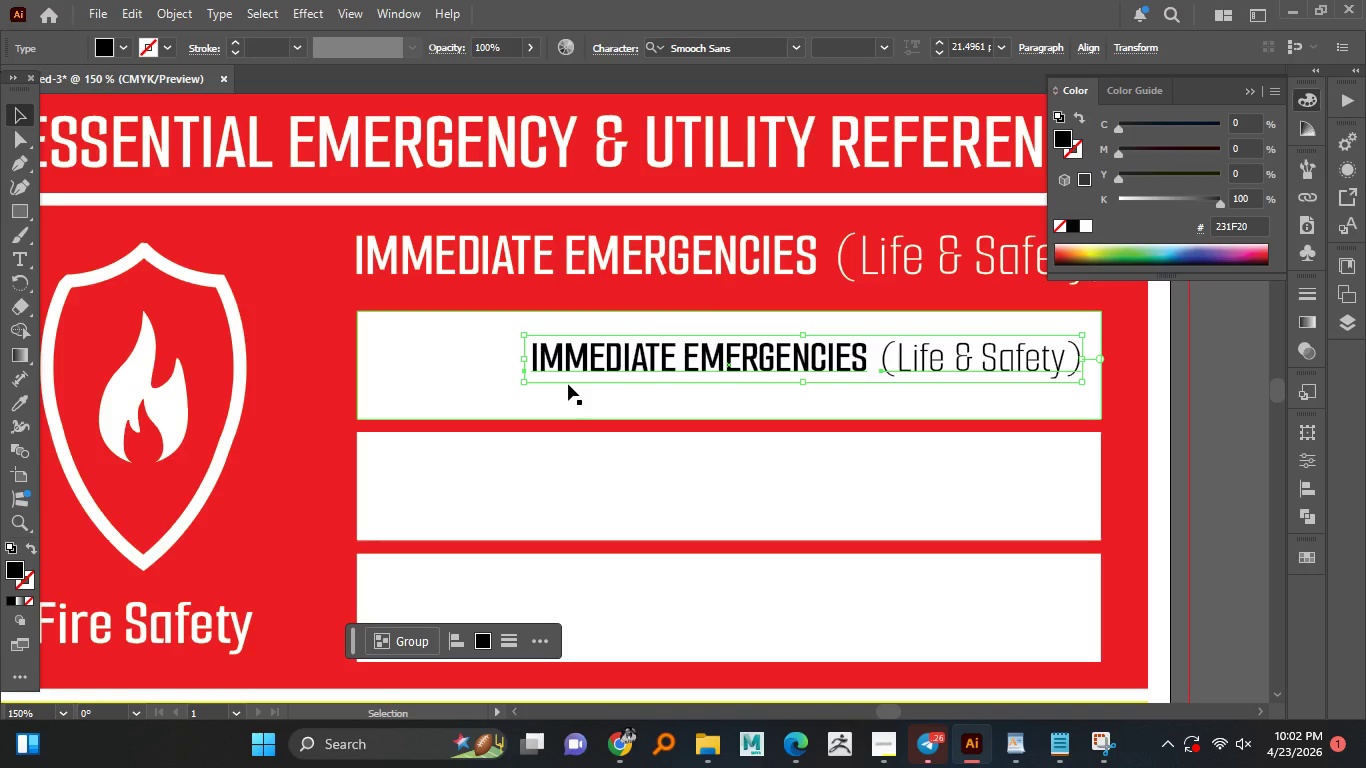 
key(ArrowDown)
 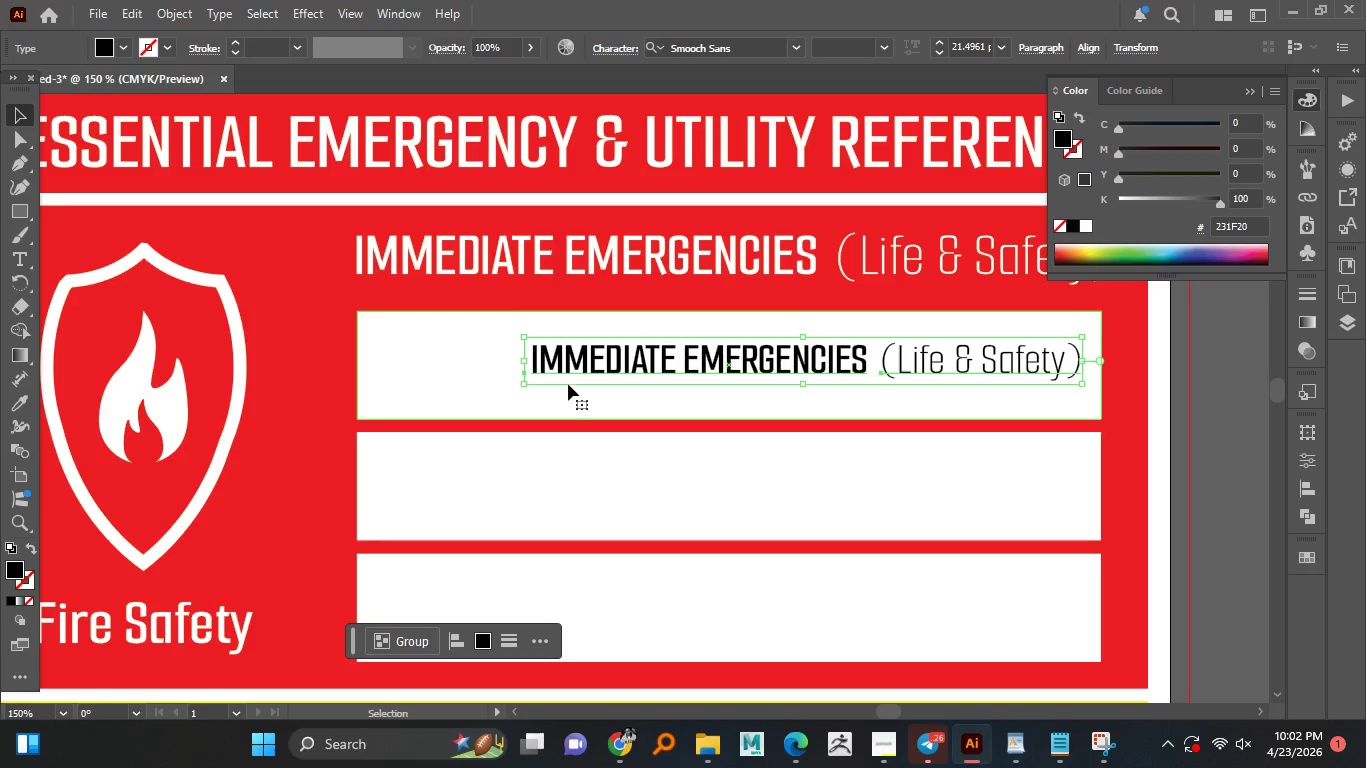 
key(ArrowDown)
 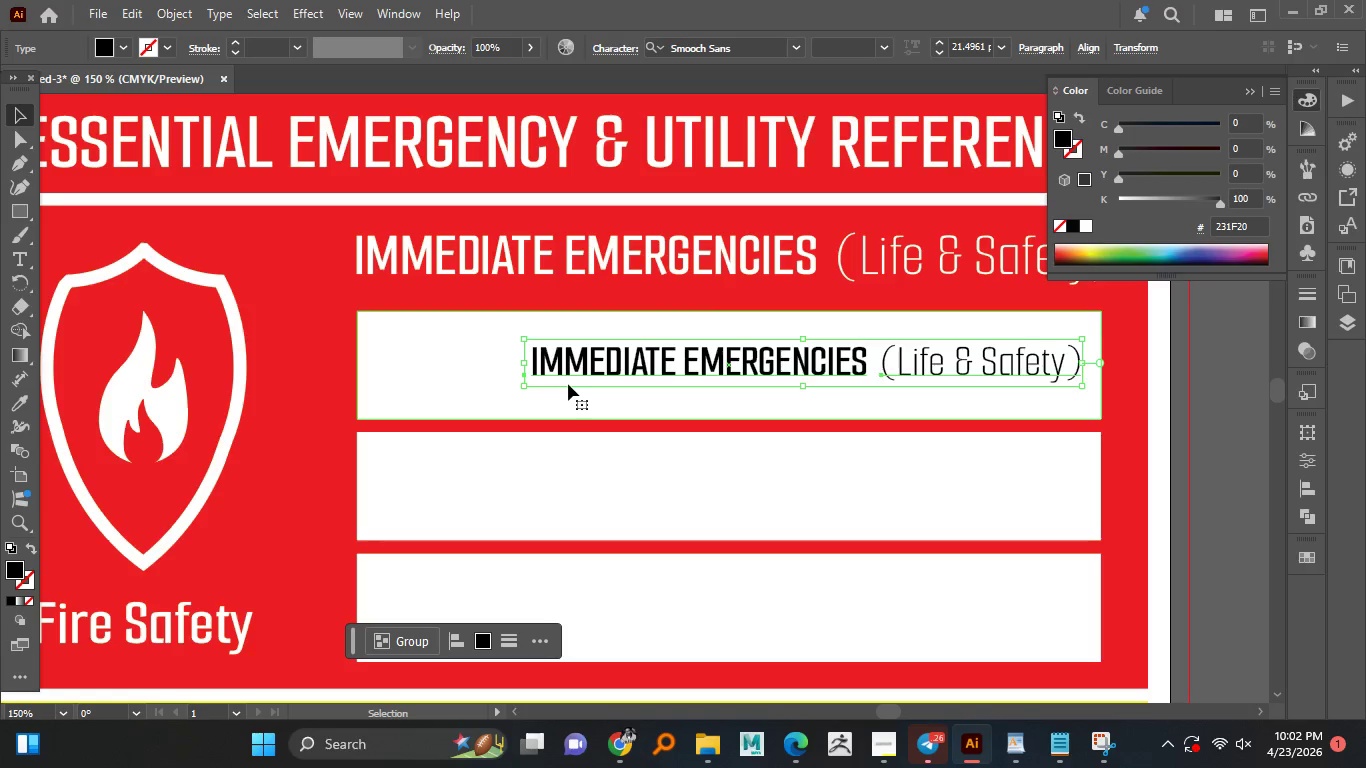 
key(ArrowDown)
 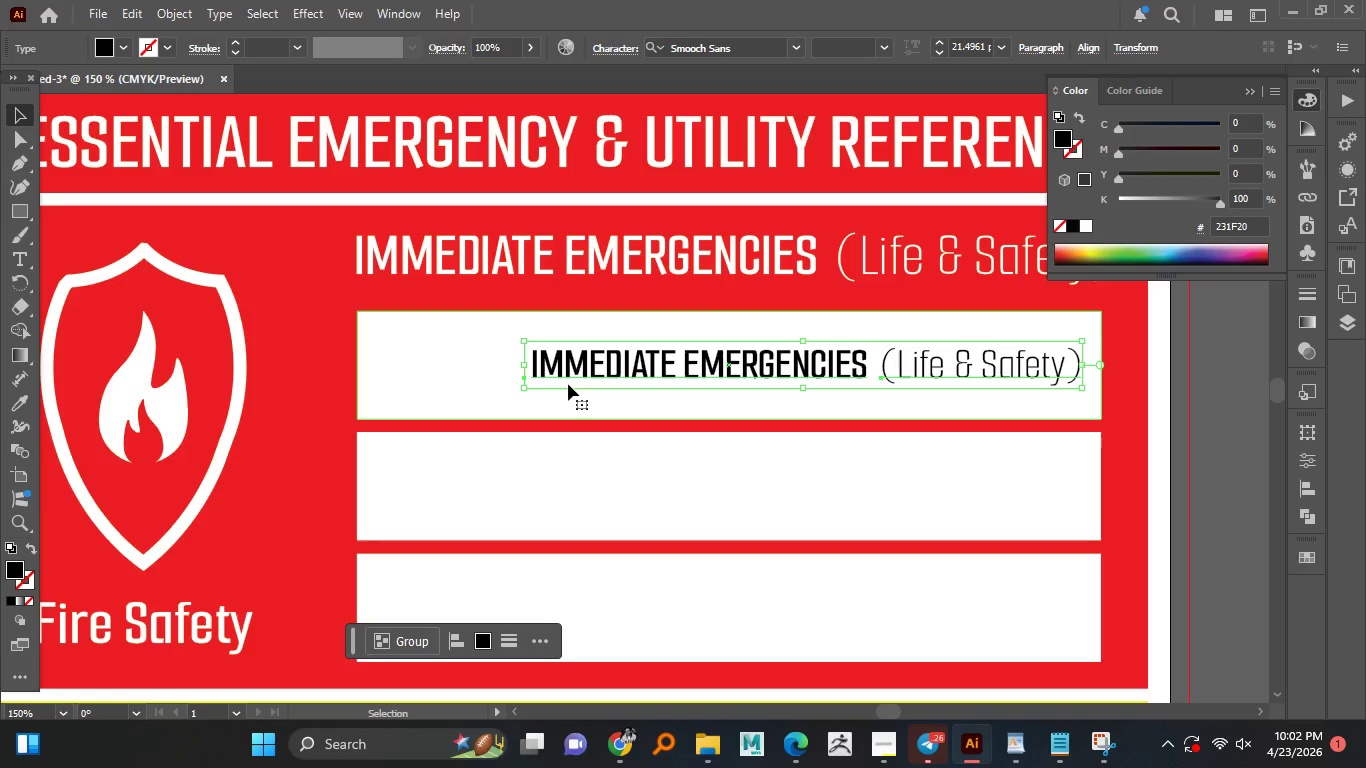 
key(ArrowDown)
 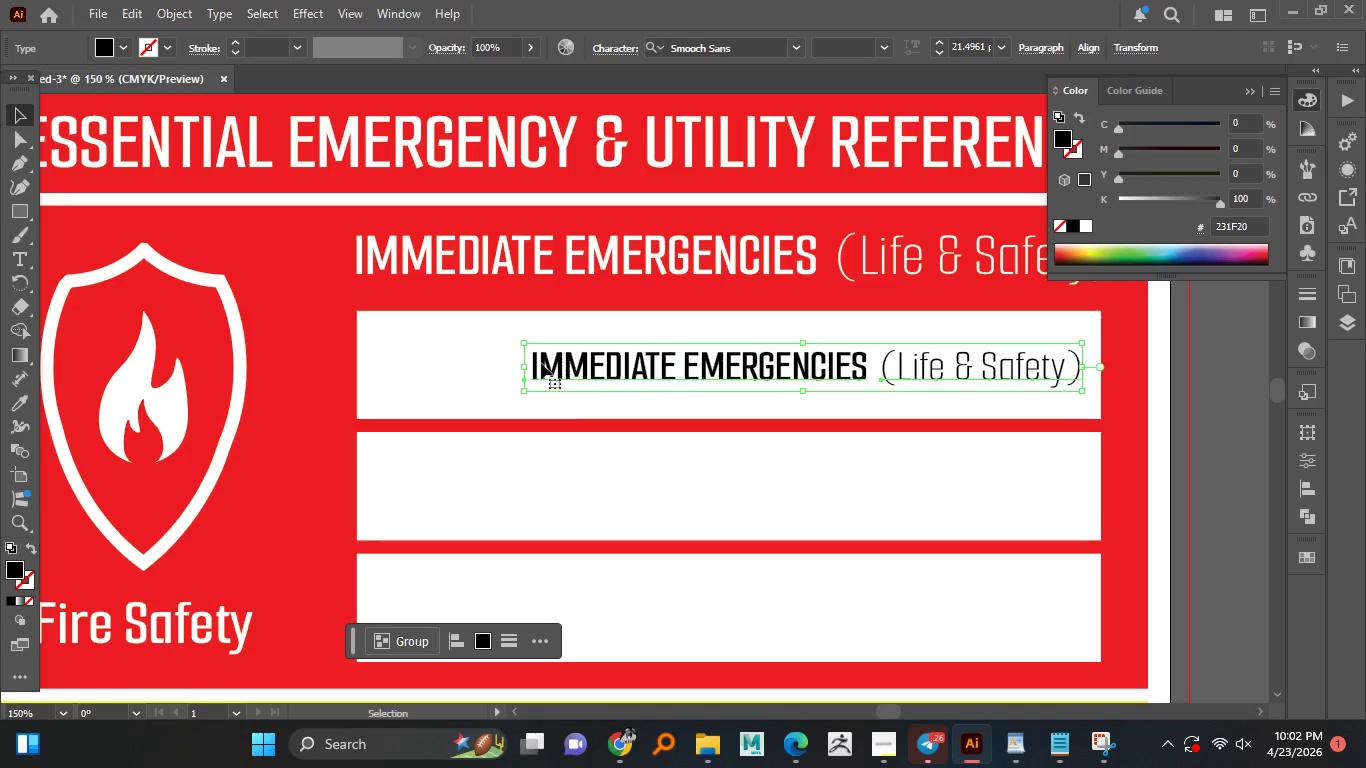 
left_click([532, 375])
 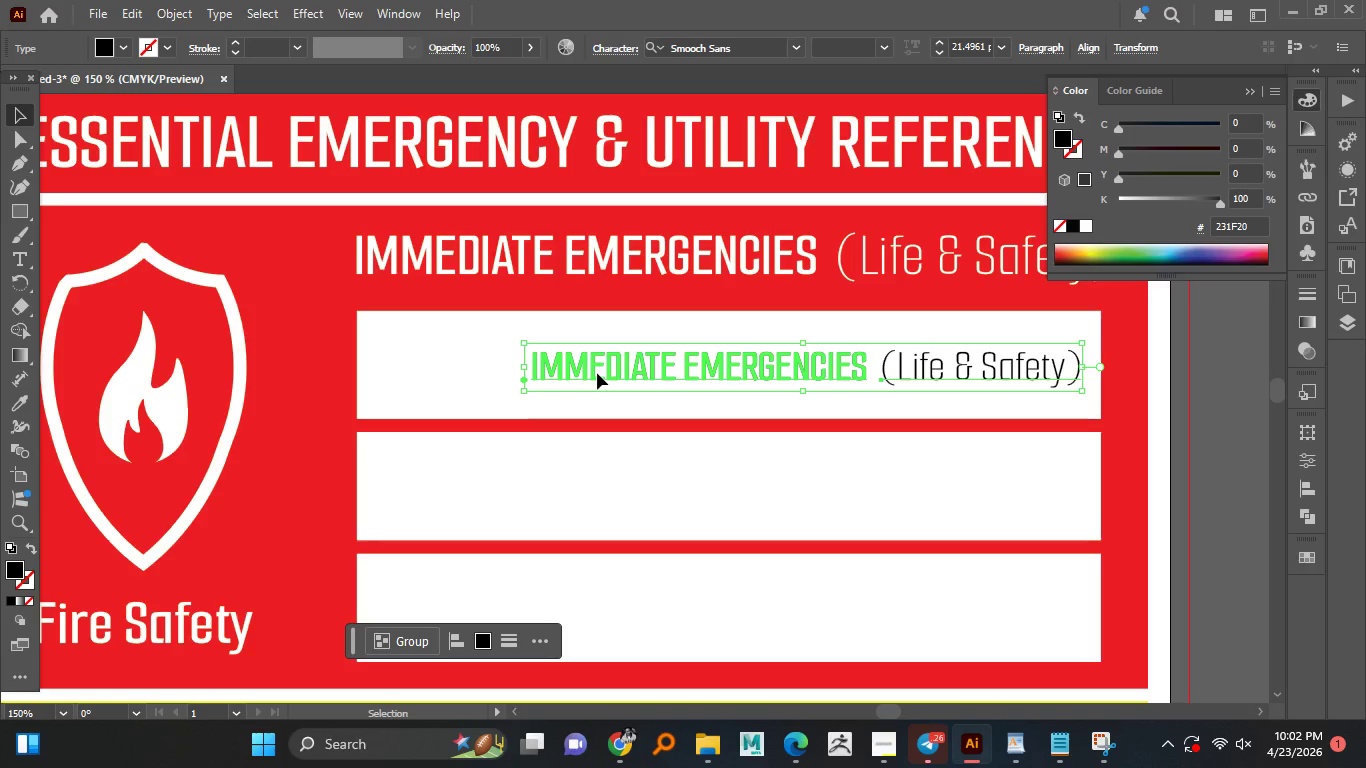 
double_click([598, 374])
 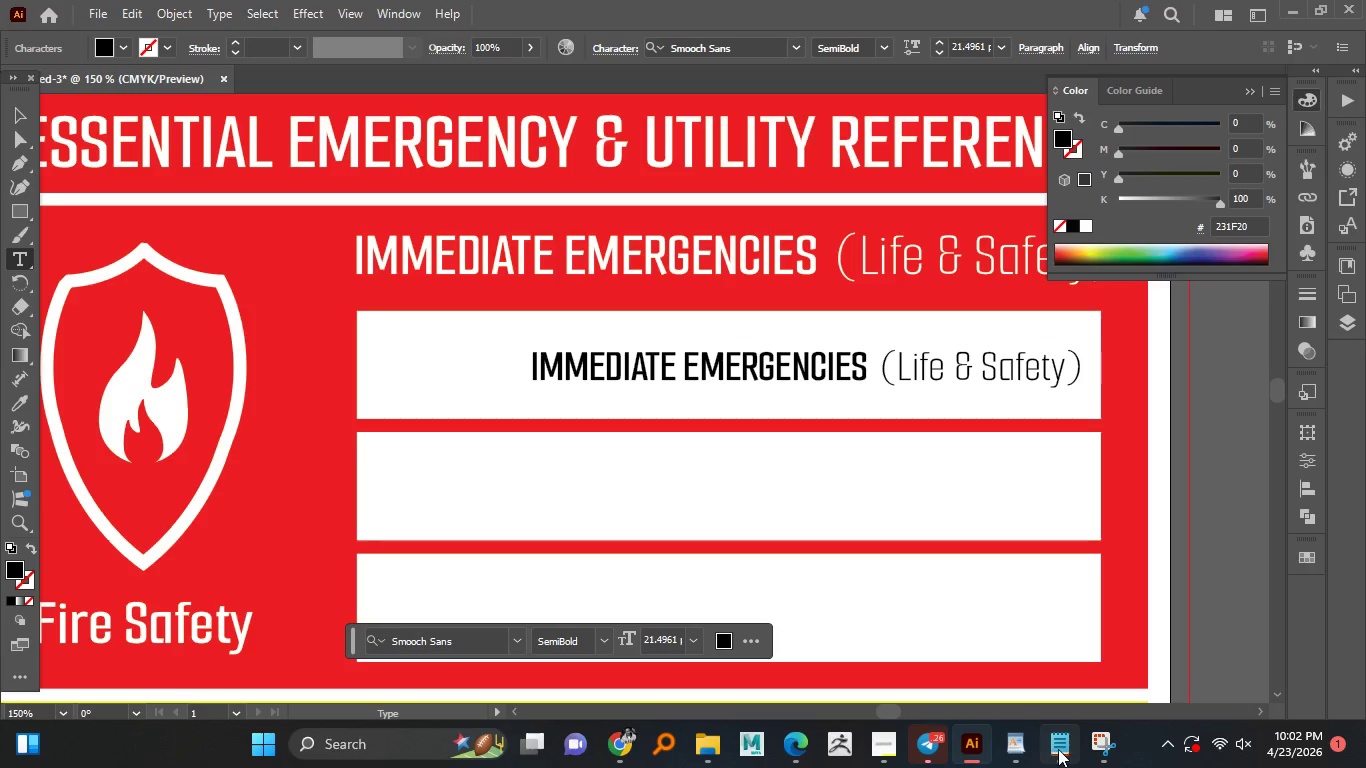 
left_click([1061, 749])
 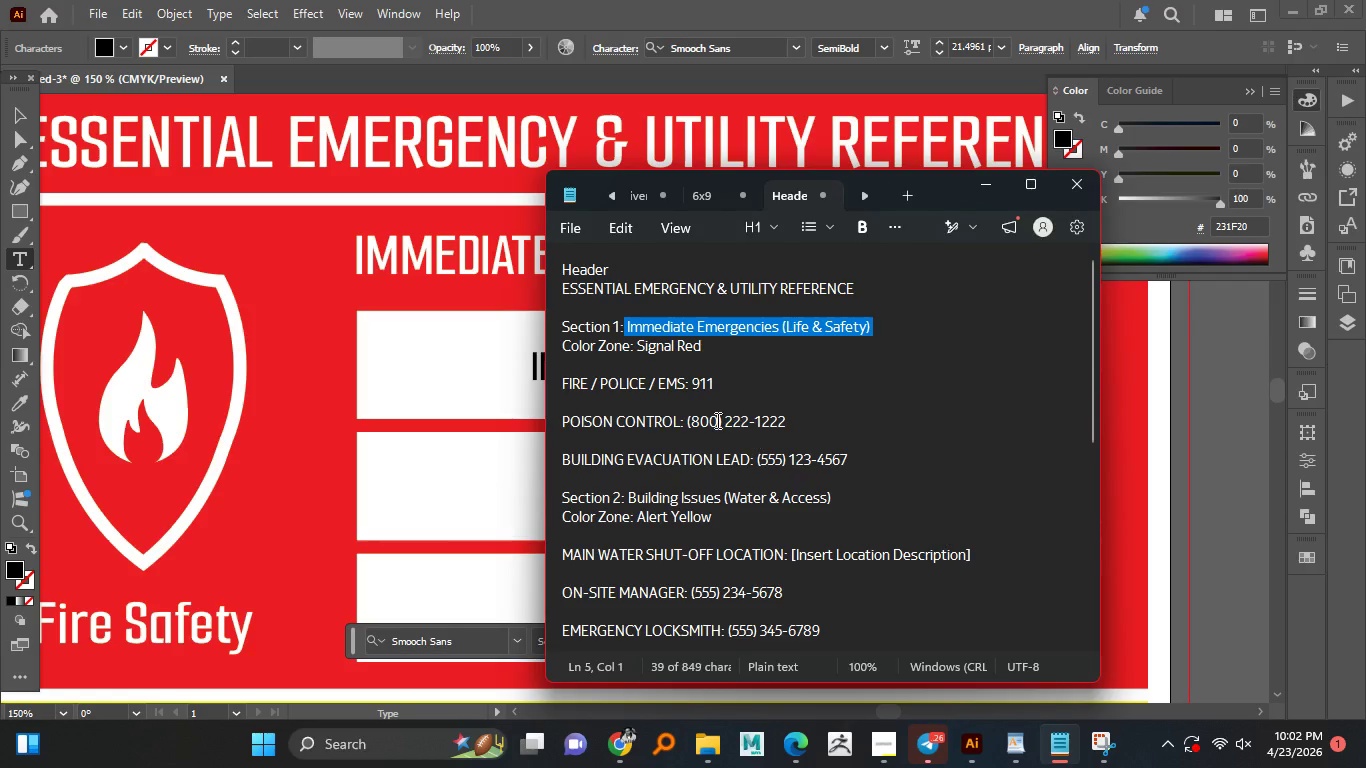 
mouse_move([645, 387])
 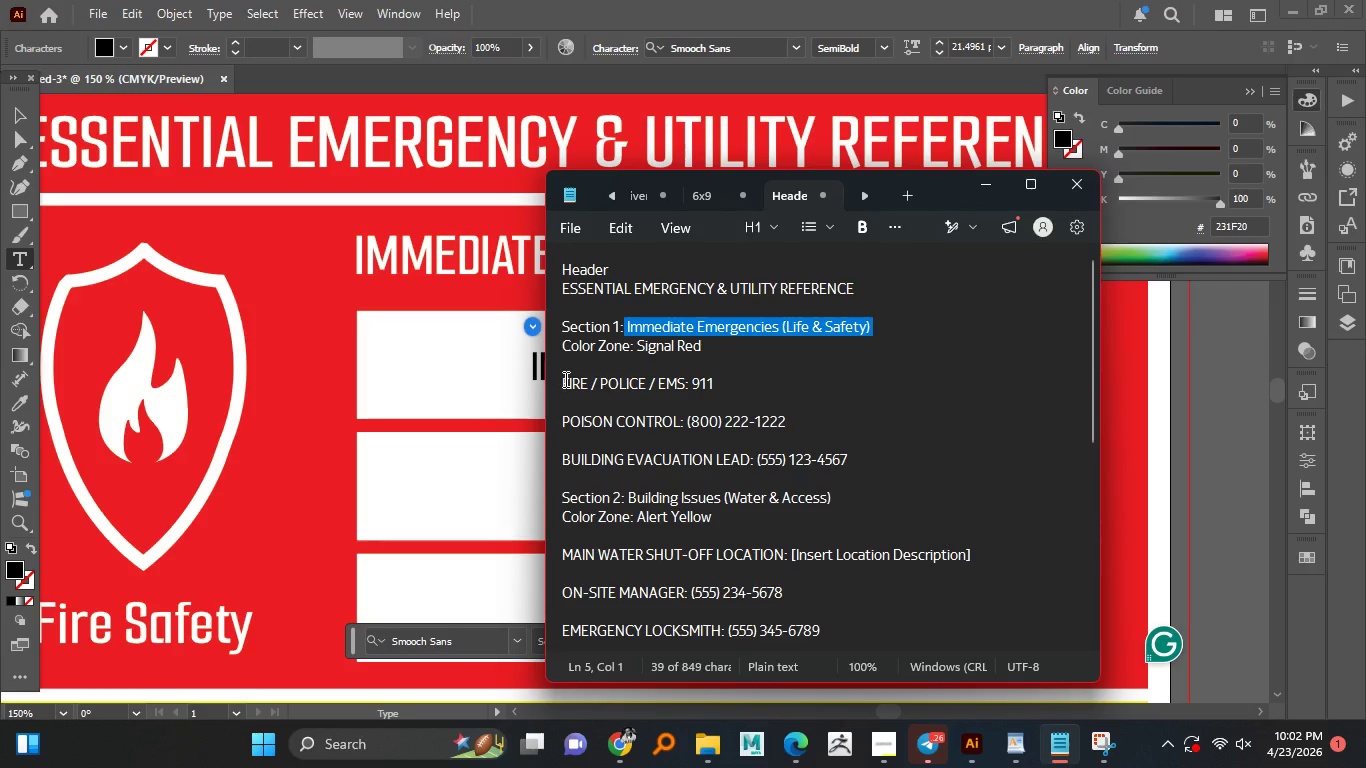 
left_click_drag(start_coordinate=[564, 380], to_coordinate=[693, 385])
 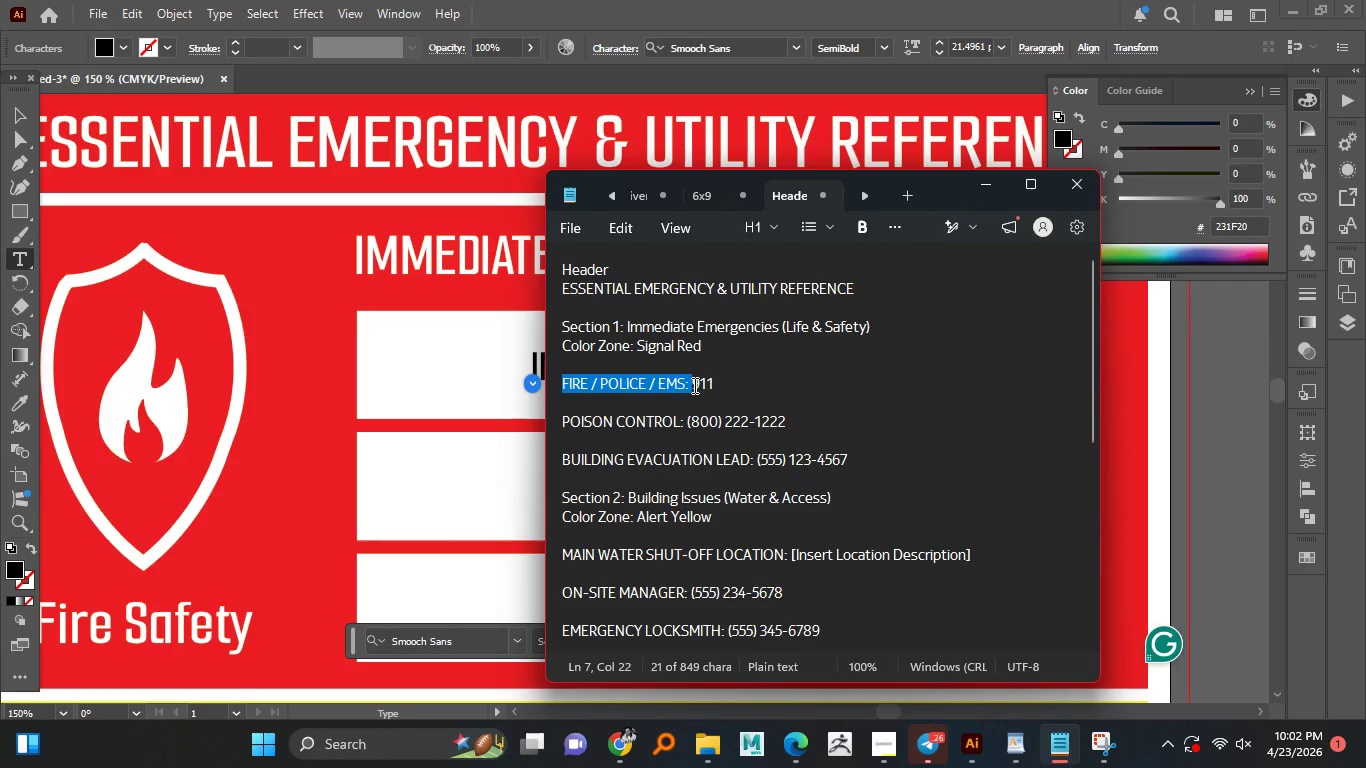 
key(Control+C)
 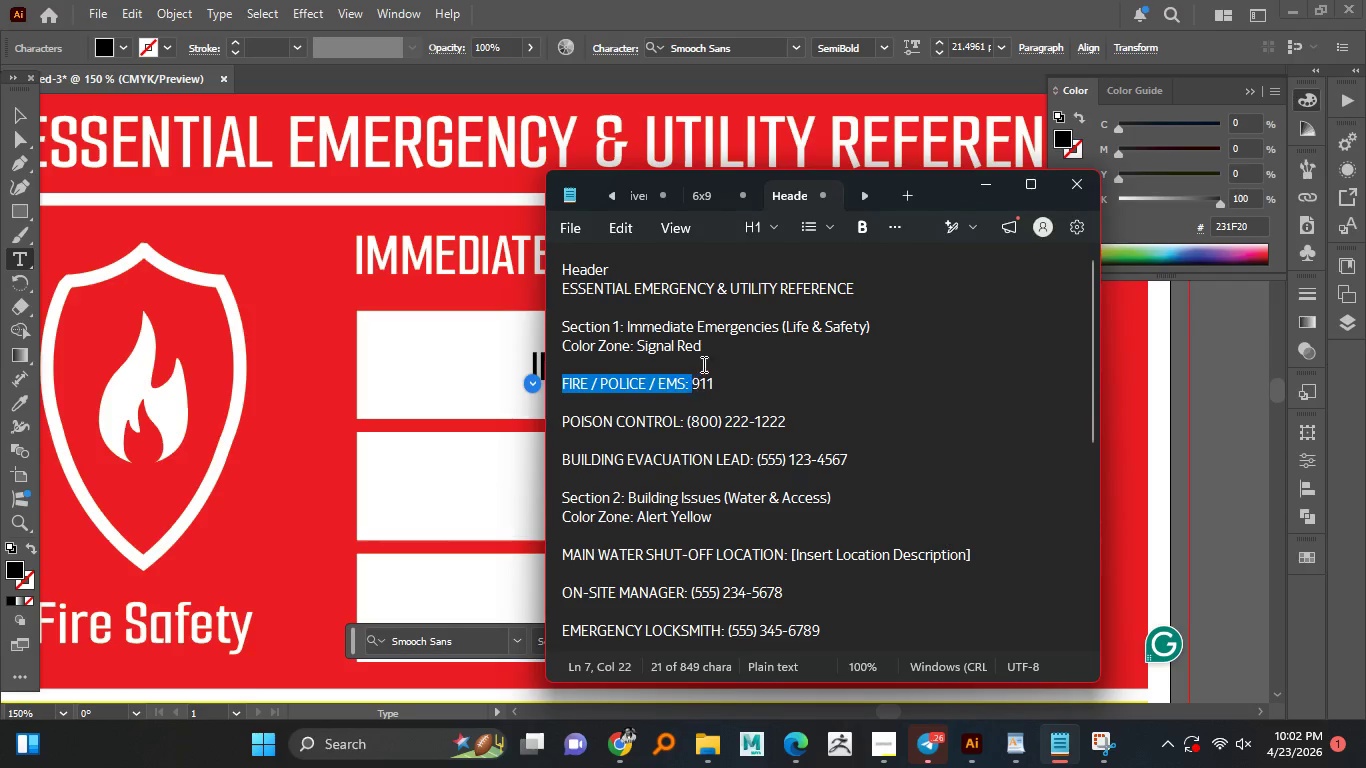 
key(Control+C)
 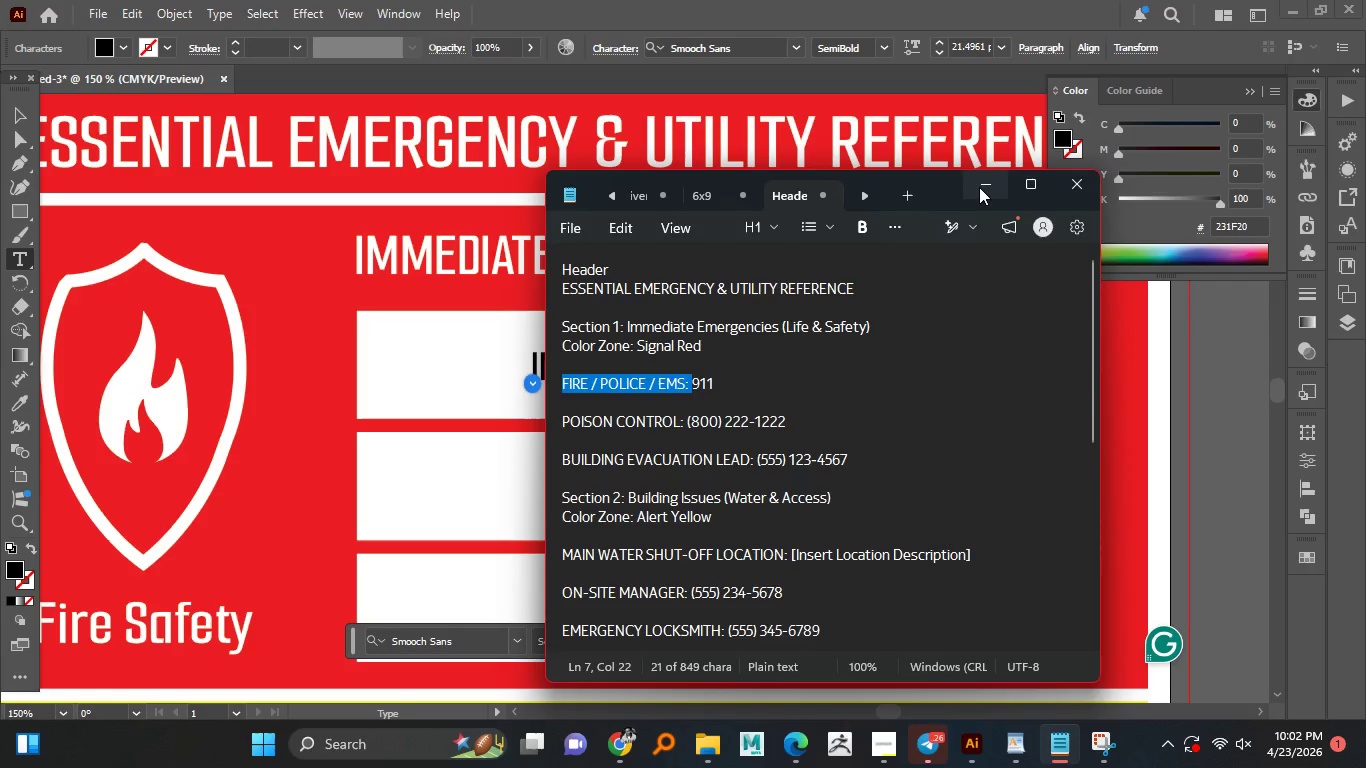 
left_click([981, 185])
 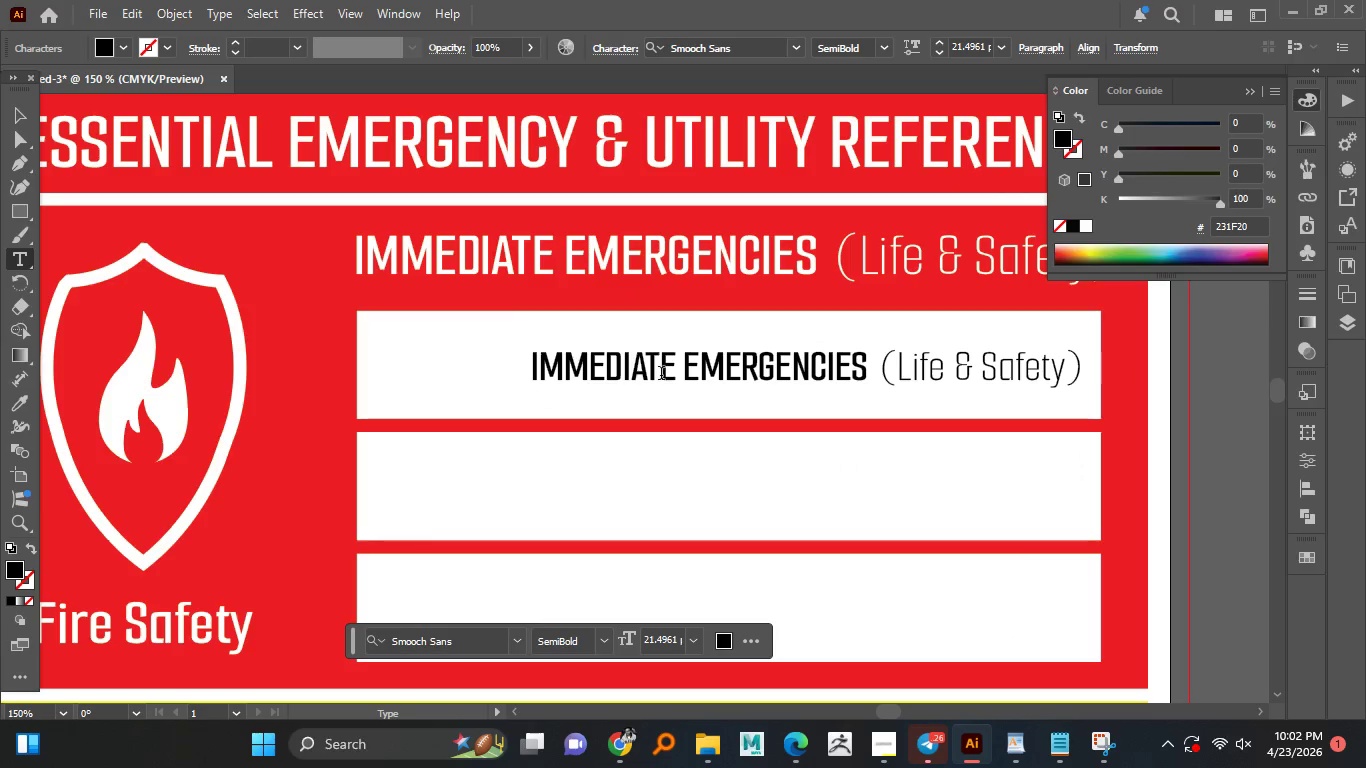 
double_click([663, 373])
 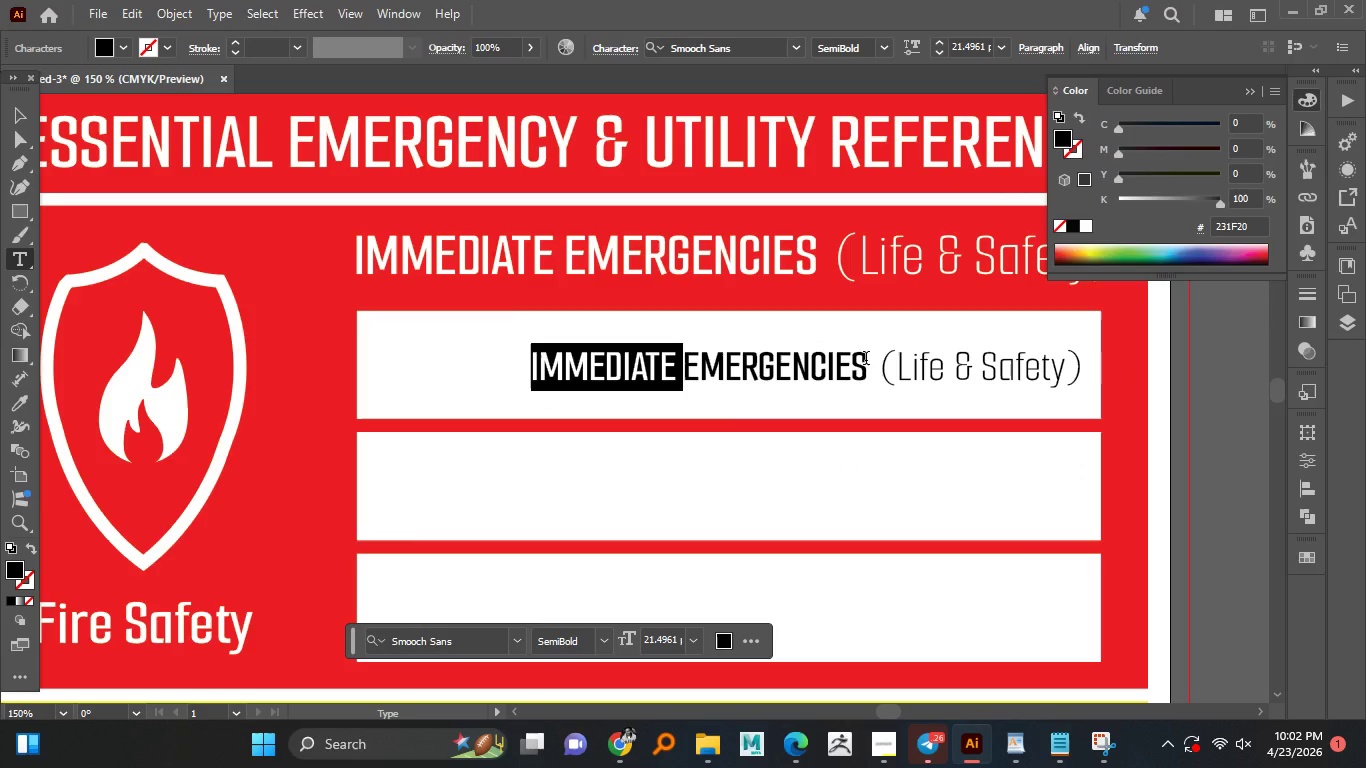 
left_click_drag(start_coordinate=[866, 360], to_coordinate=[527, 361])
 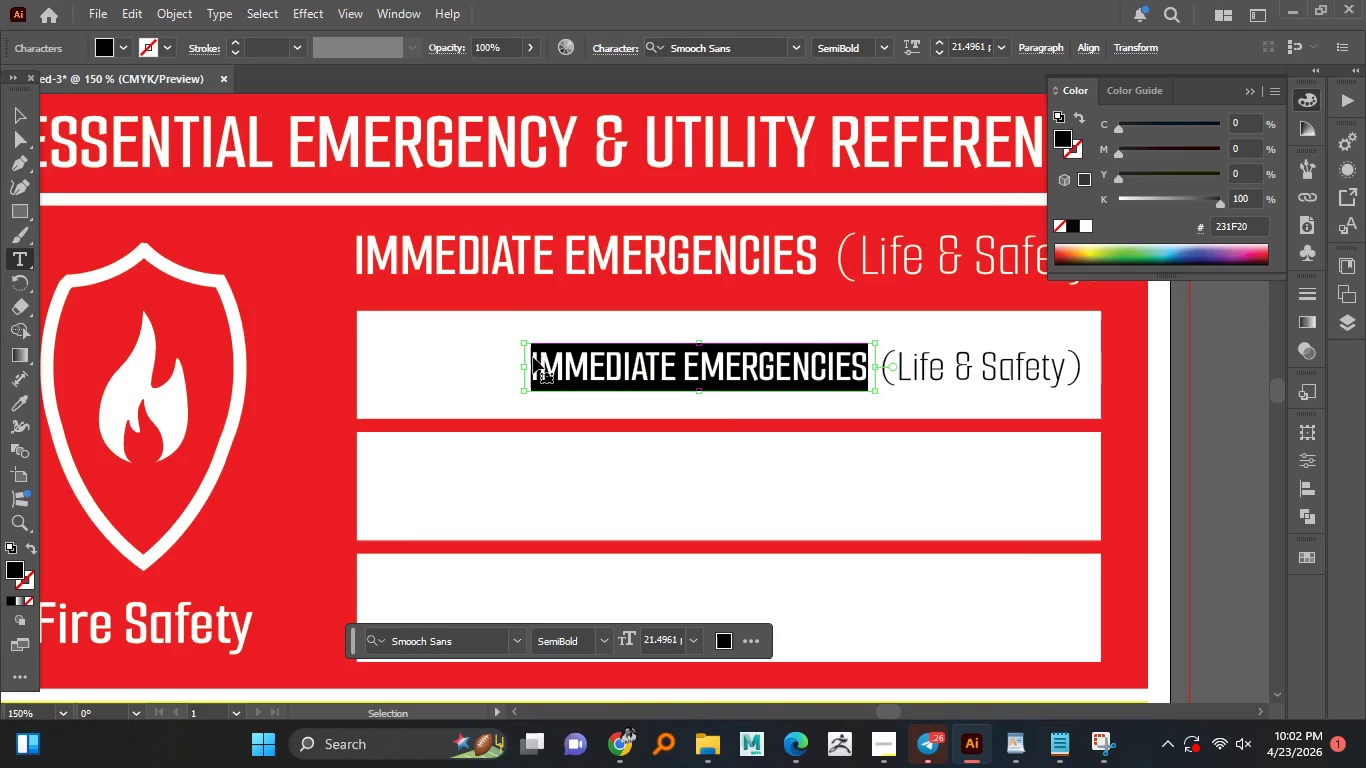 
key(Control+V)
 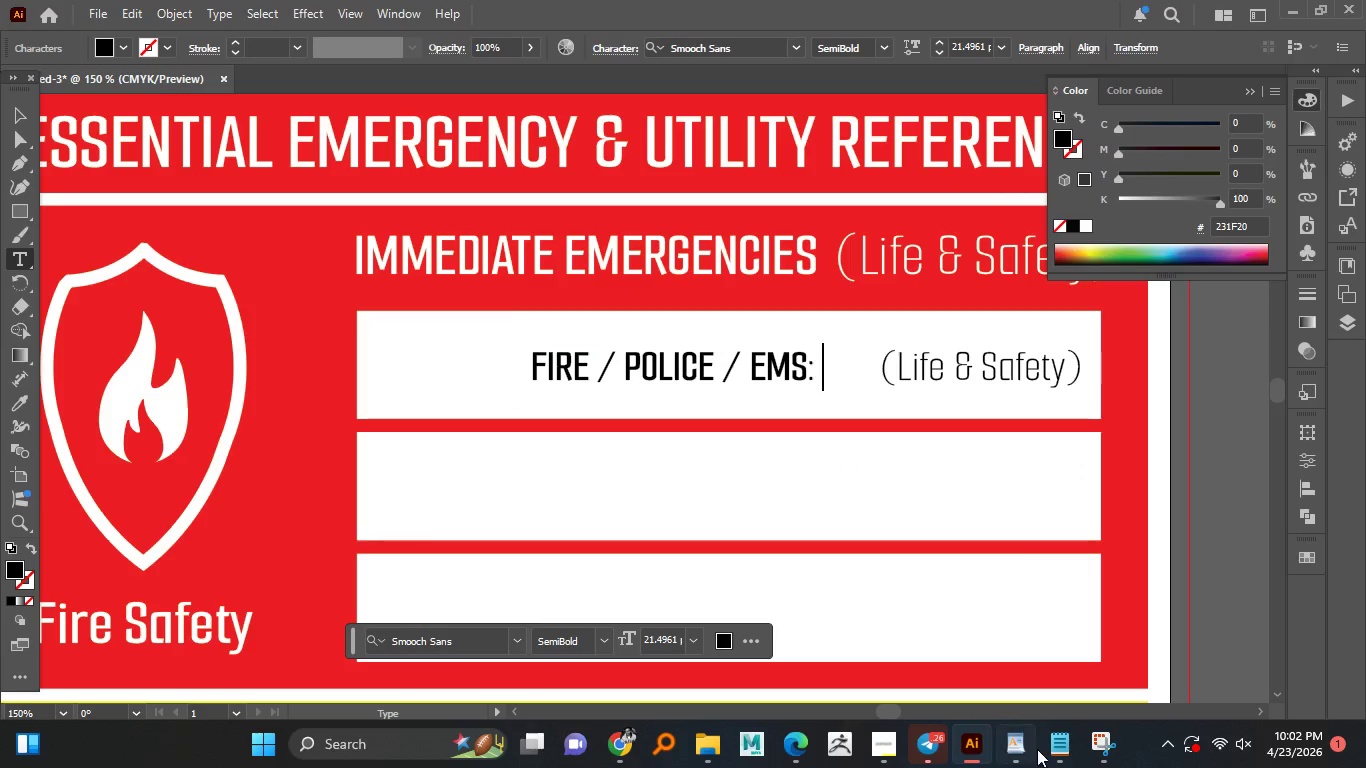 
left_click([1056, 747])
 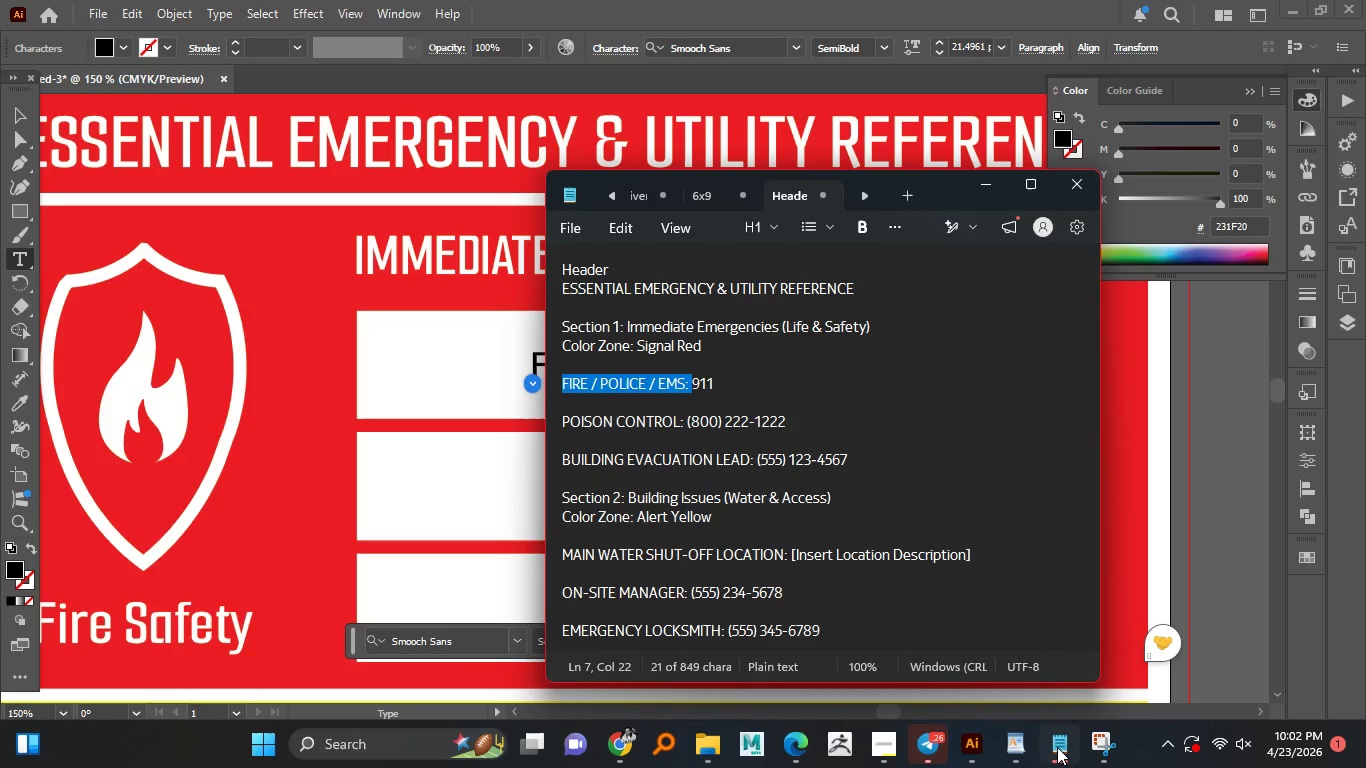 
left_click([1057, 747])
 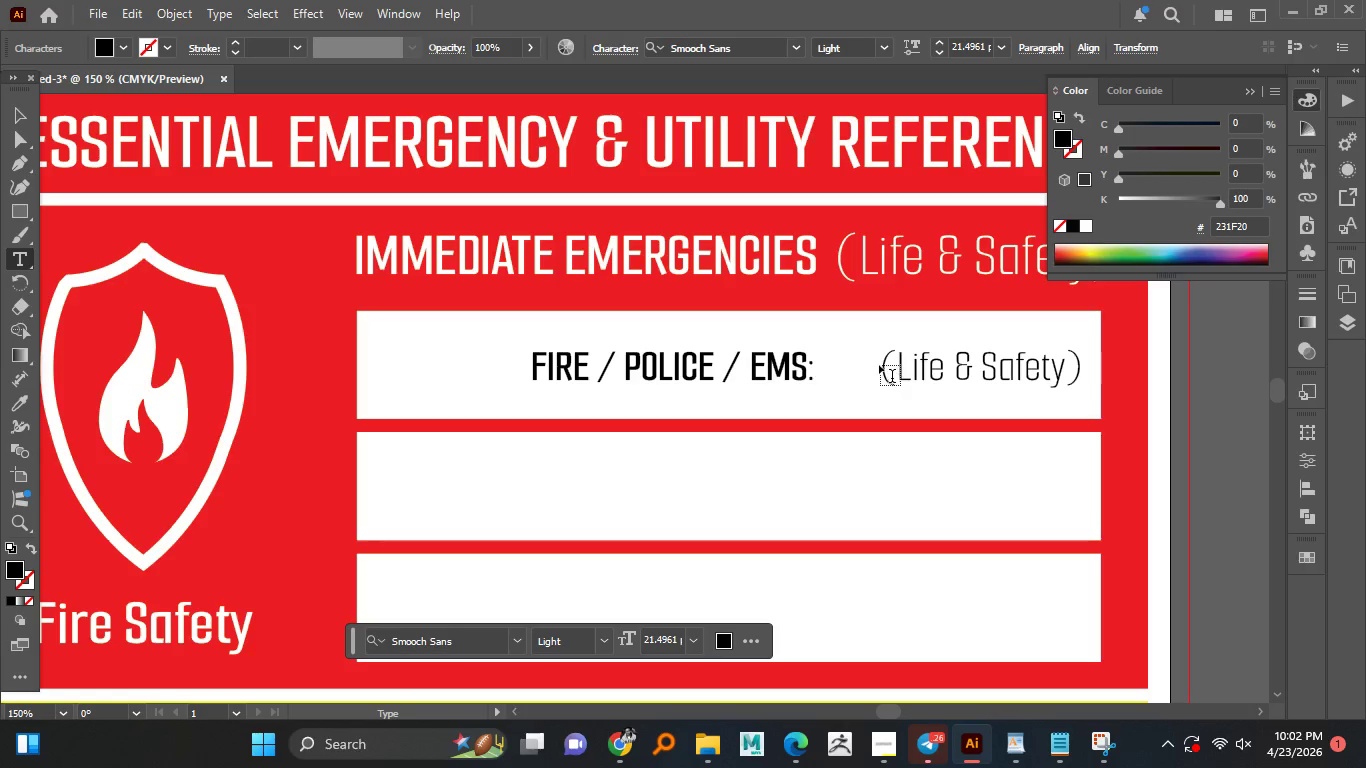 
left_click_drag(start_coordinate=[881, 365], to_coordinate=[1088, 369])
 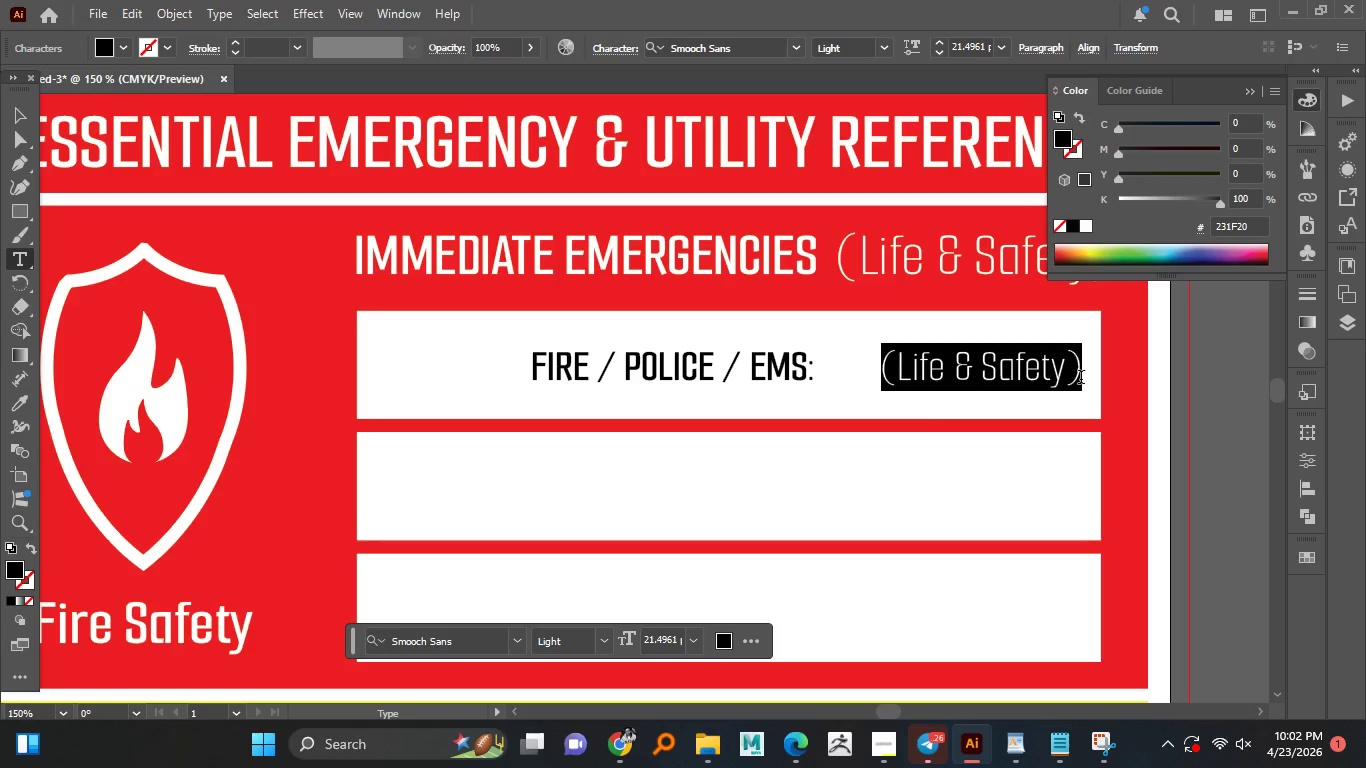 
key(Numpad9)
 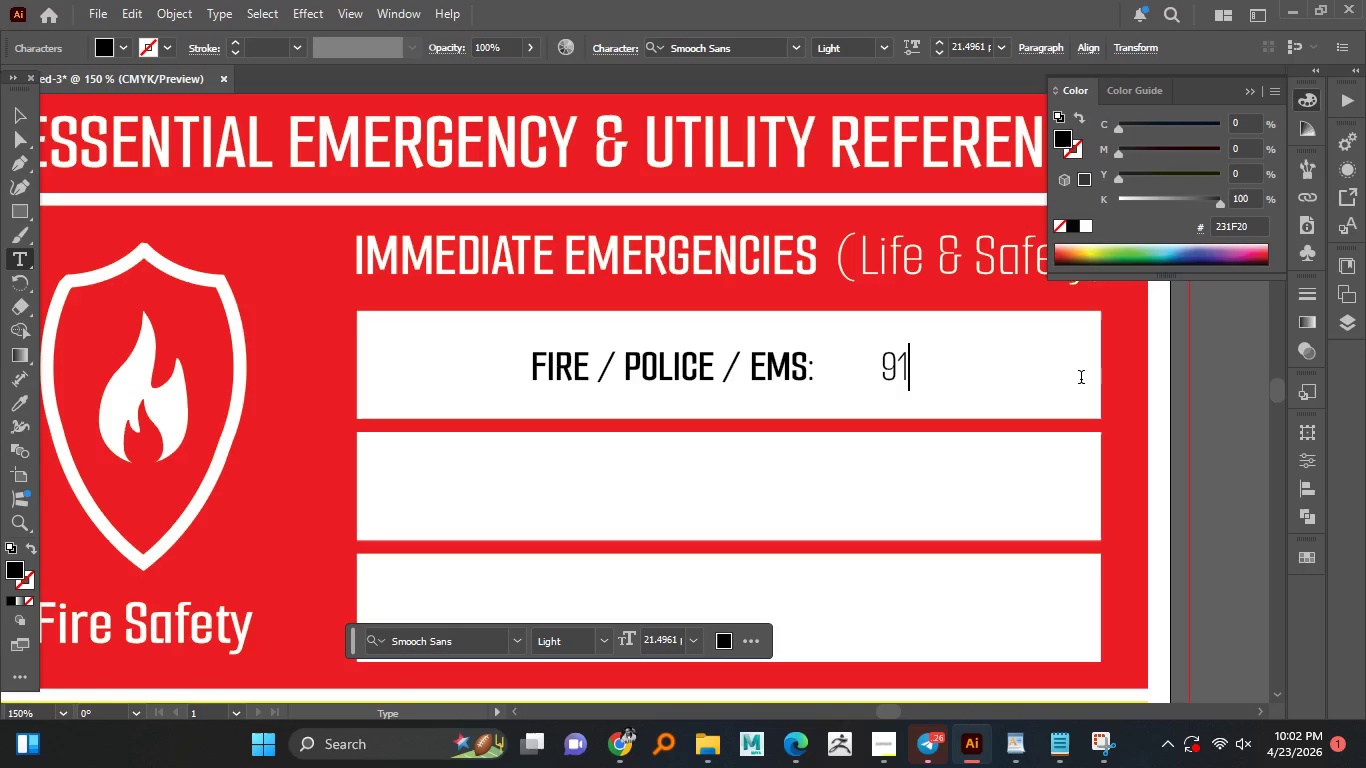 
key(Numpad1)
 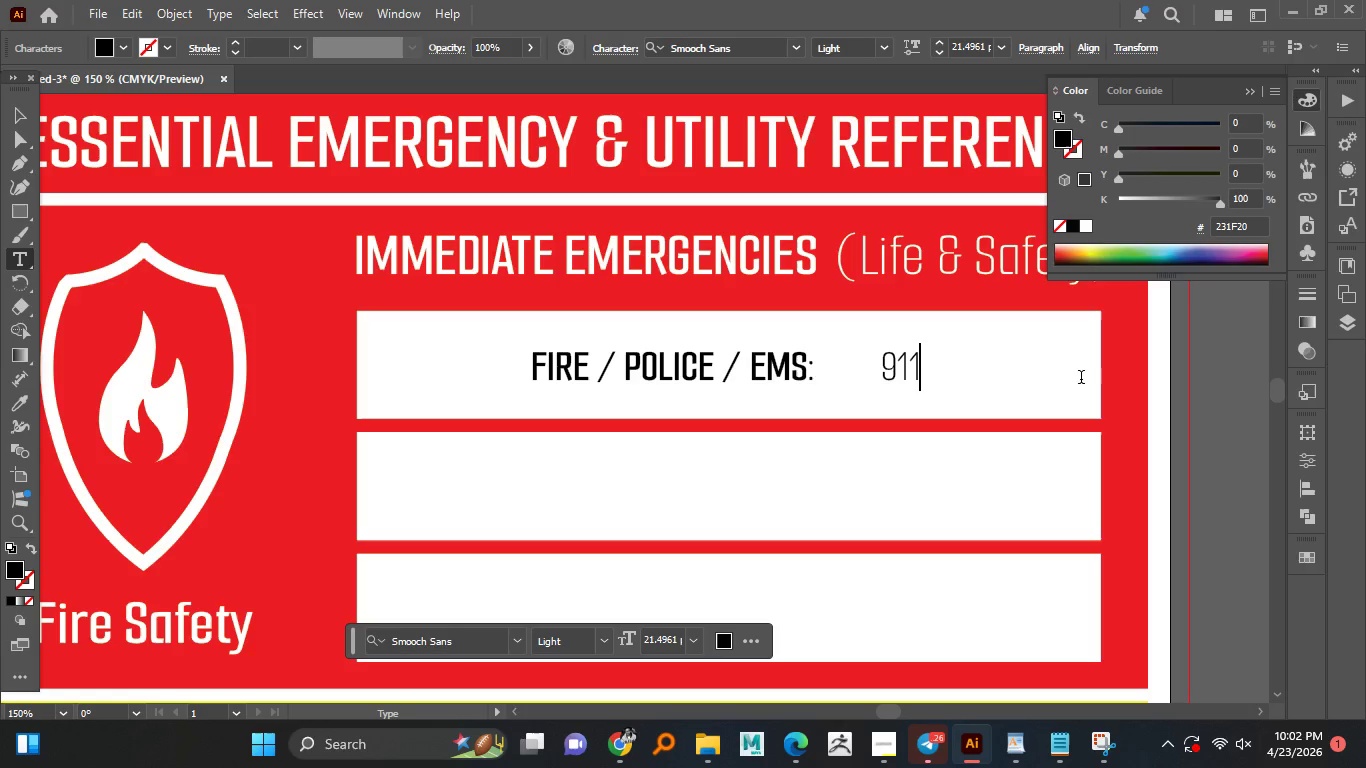 
key(Numpad1)
 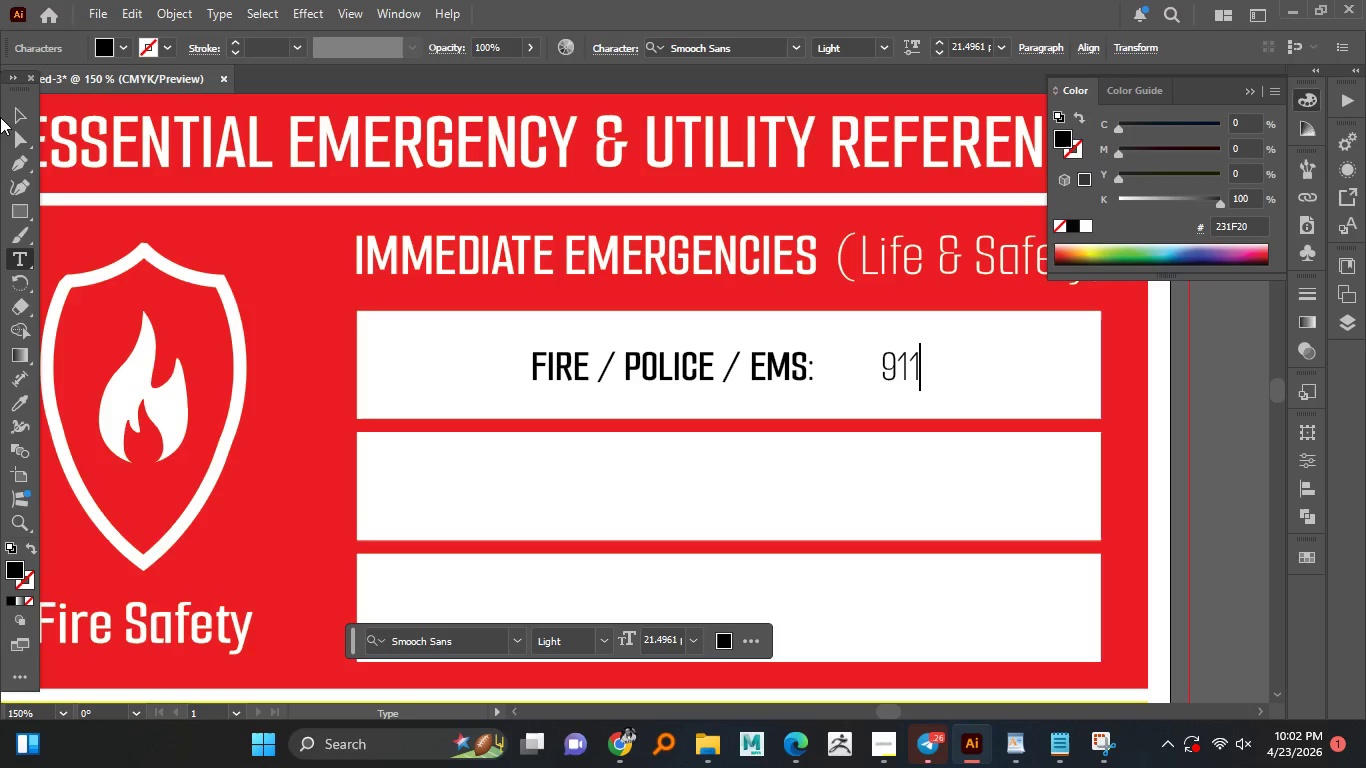 
left_click([19, 120])
 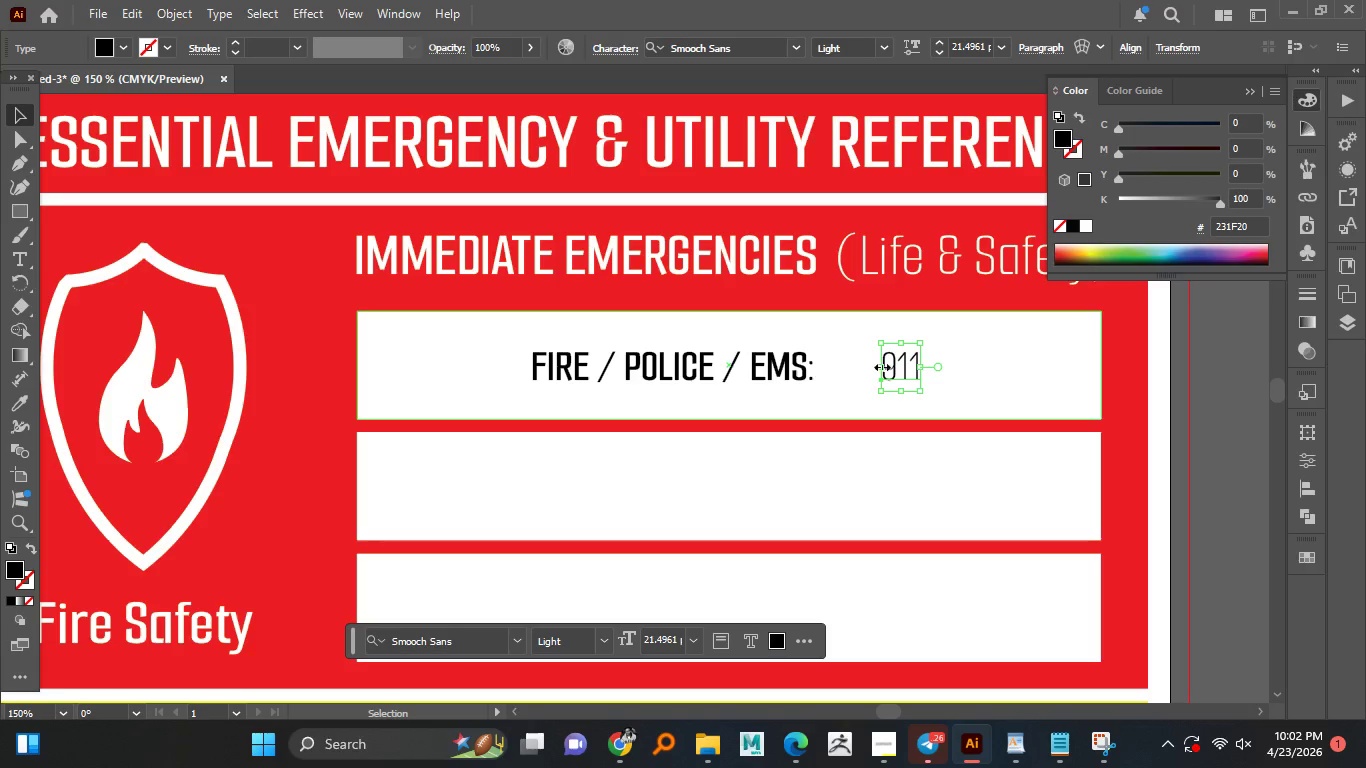 
left_click_drag(start_coordinate=[894, 365], to_coordinate=[834, 372])
 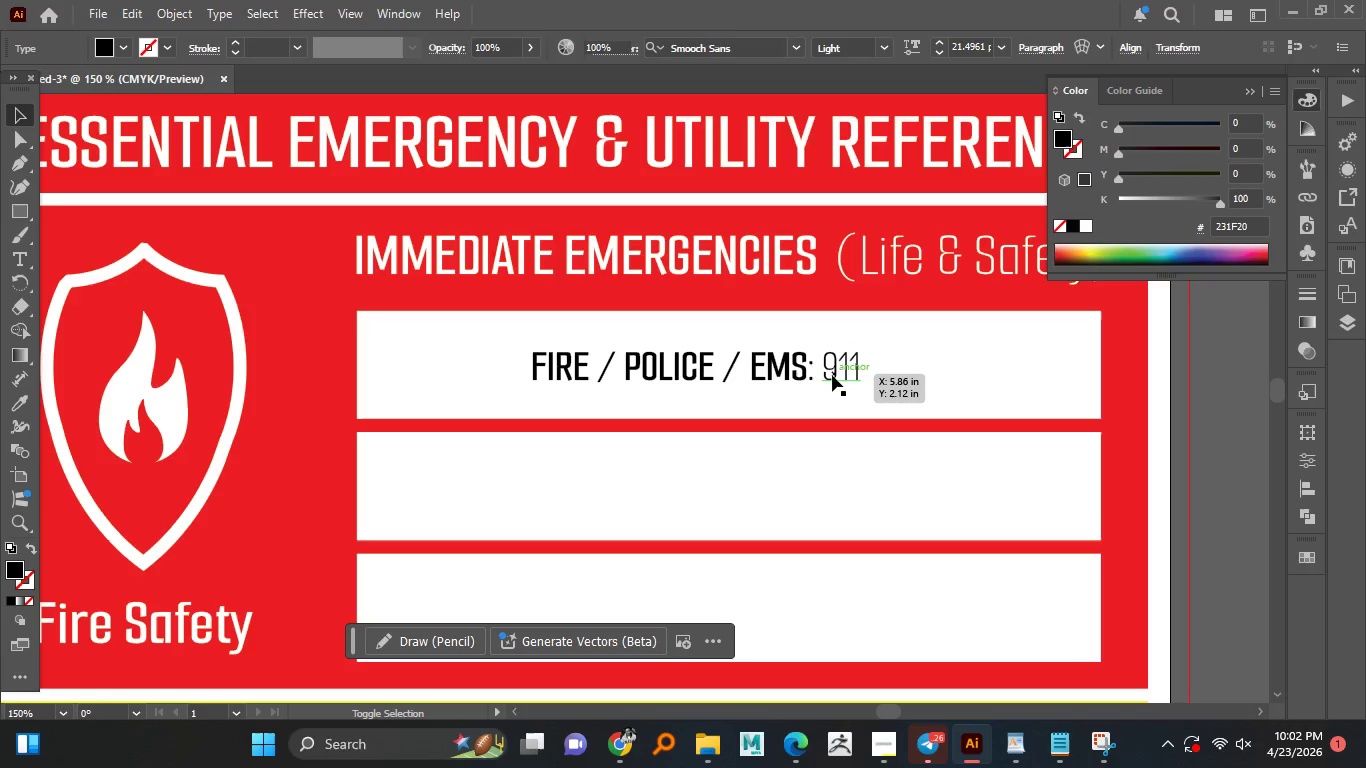 
hold_key(key=ShiftLeft, duration=1.51)
 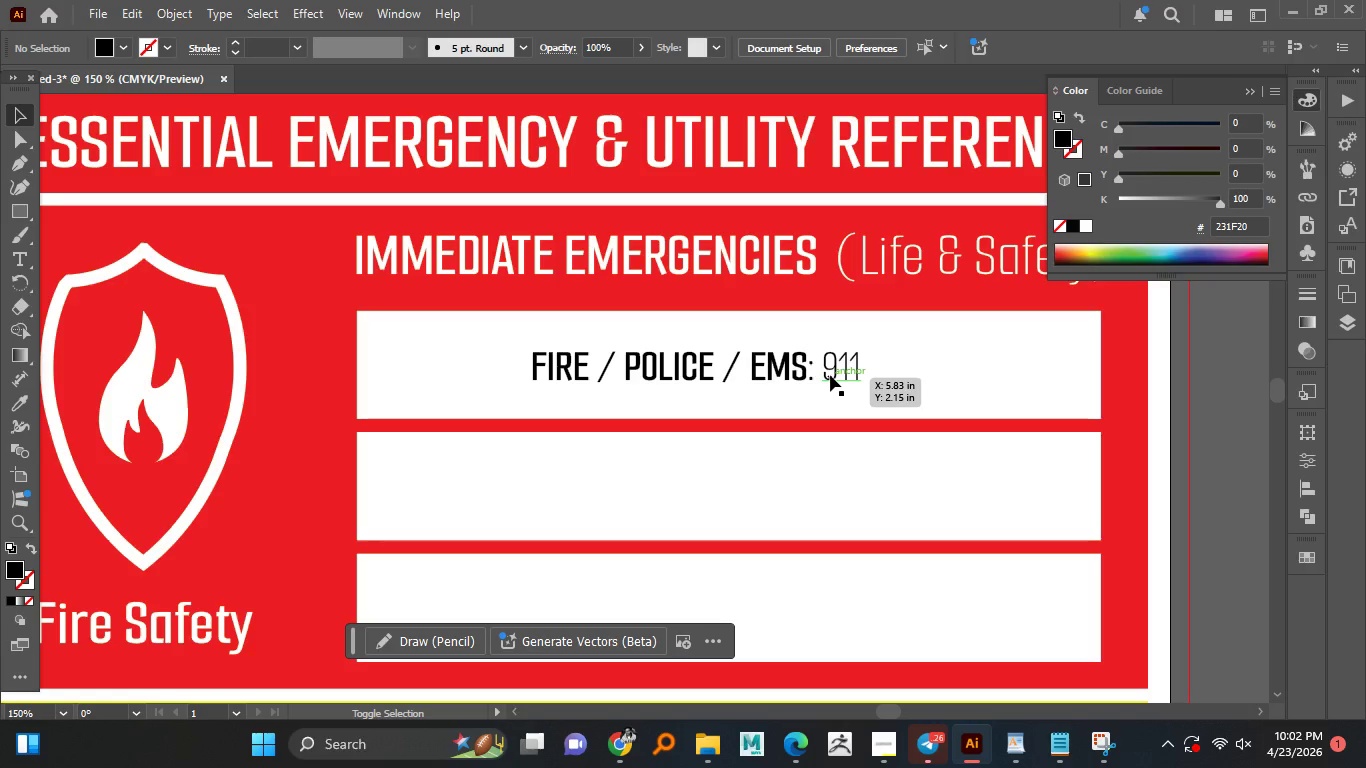 
hold_key(key=ShiftLeft, duration=1.03)
 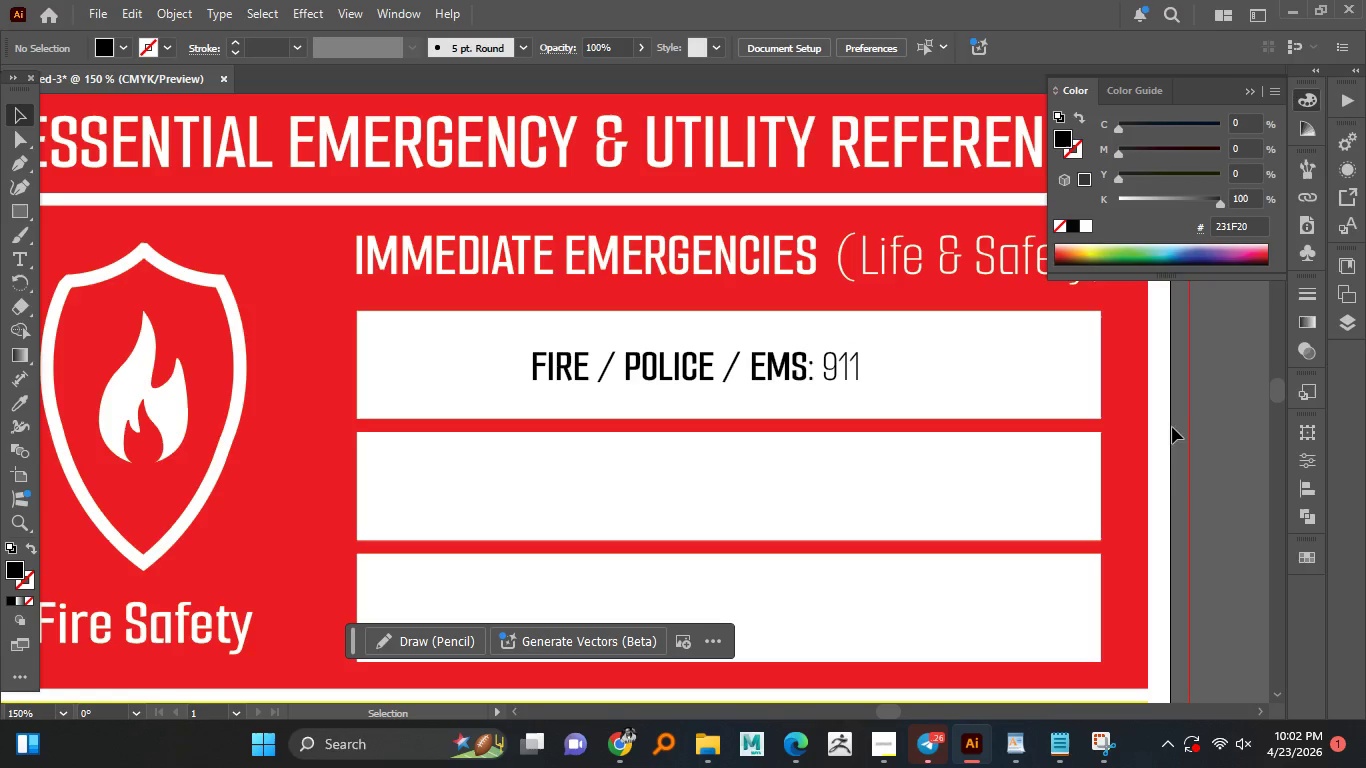 
wait(5.38)
 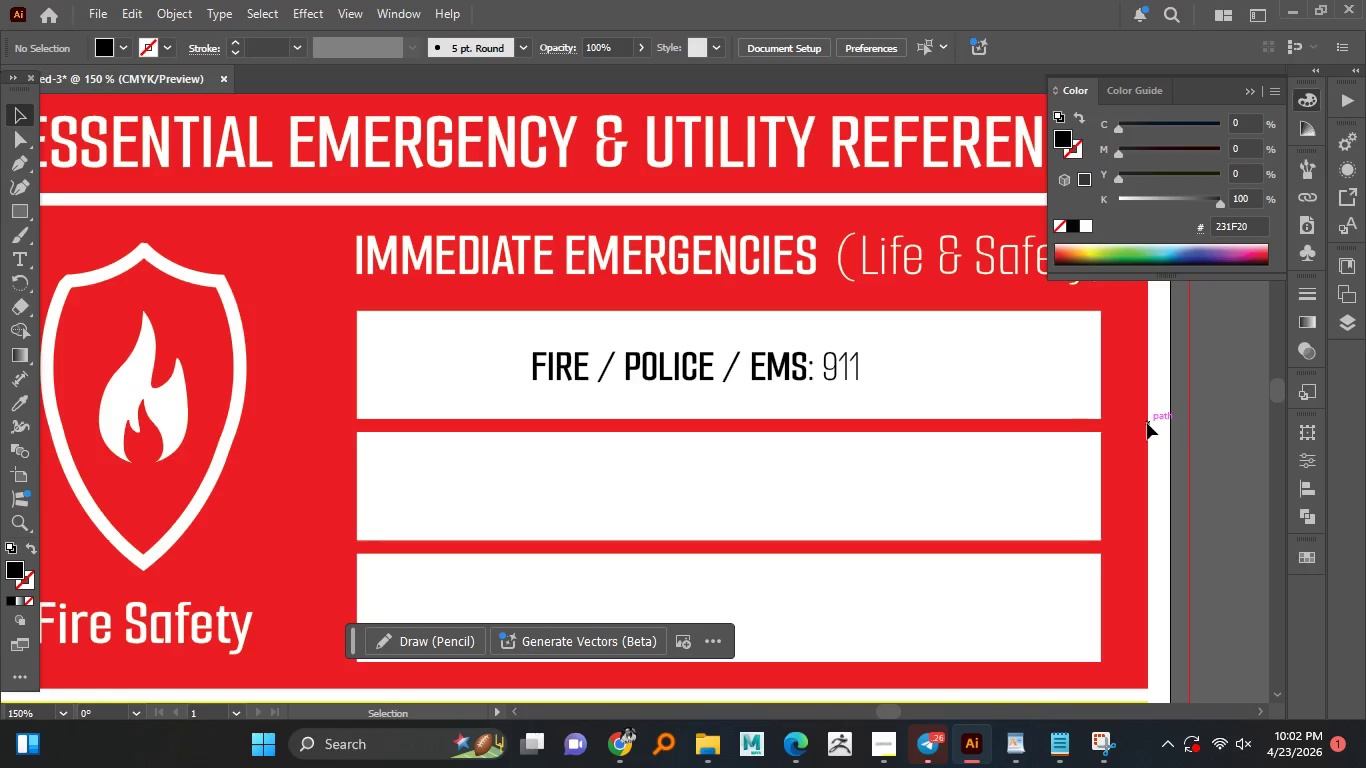 
hold_key(key=AltLeft, duration=1.51)
 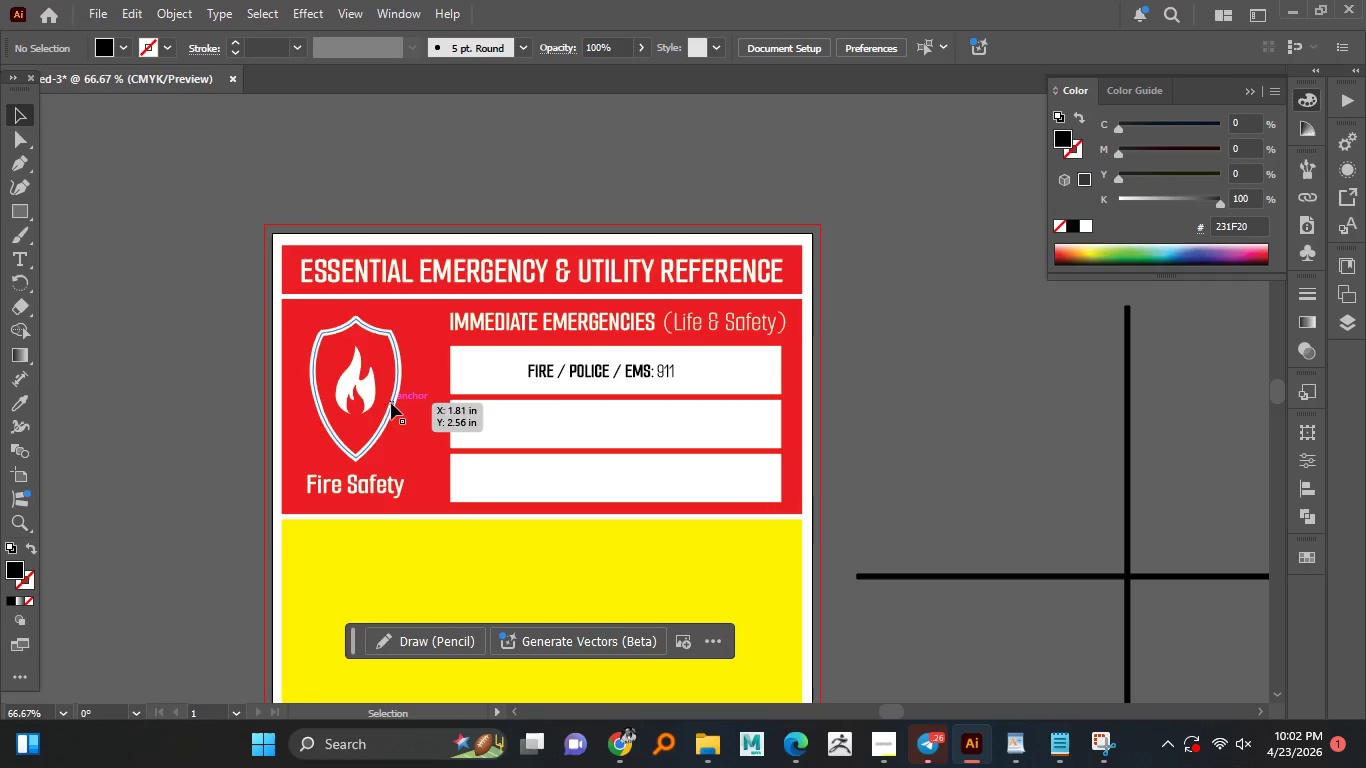 
hold_key(key=AltLeft, duration=0.41)
 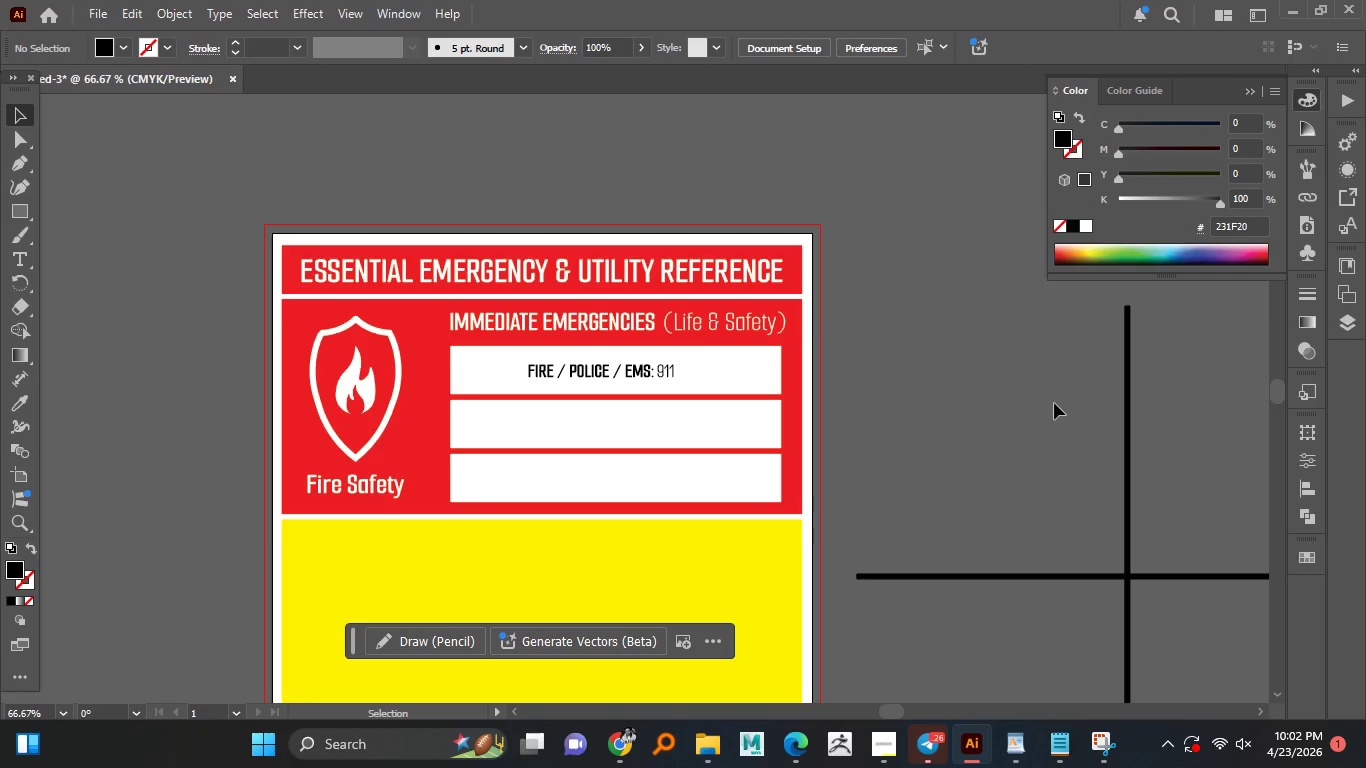 
scroll: coordinate [567, 436], scroll_direction: down, amount: 2.0
 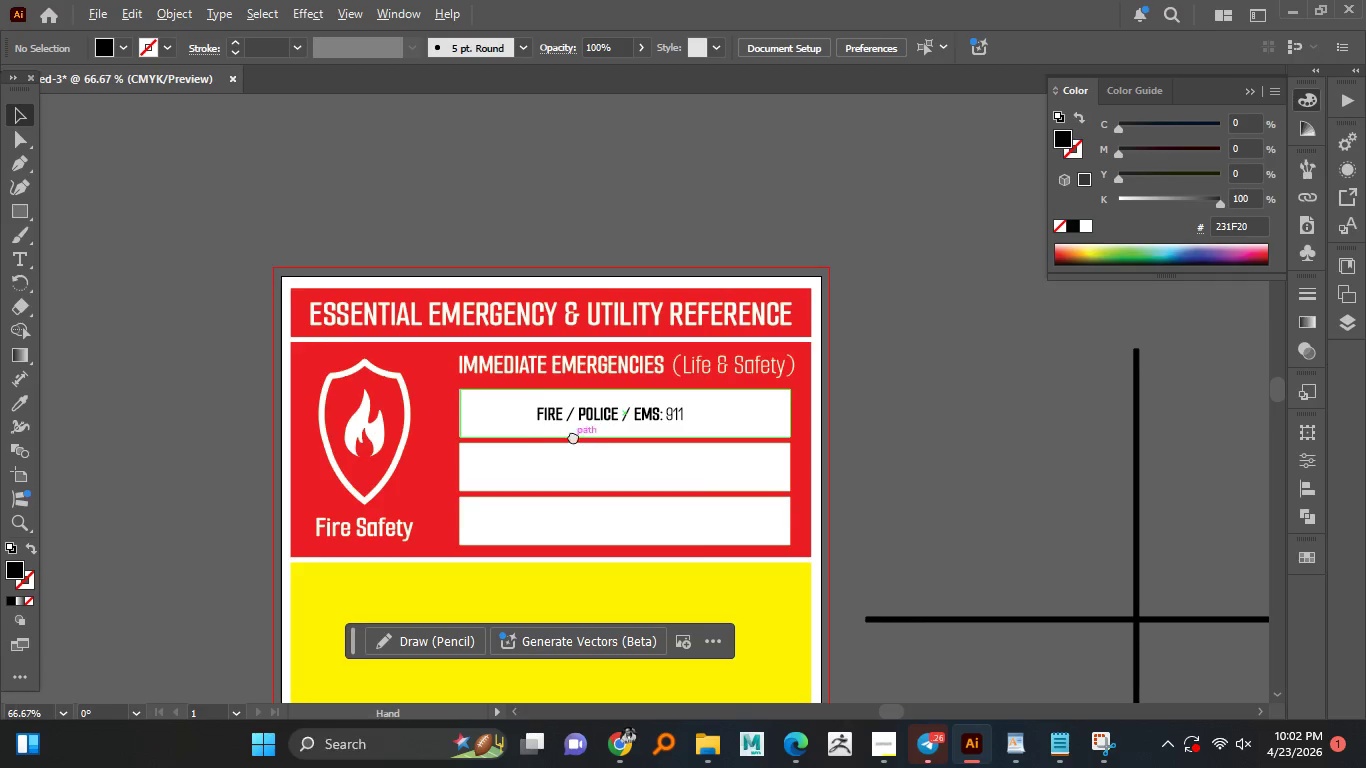 
left_click([1054, 403])
 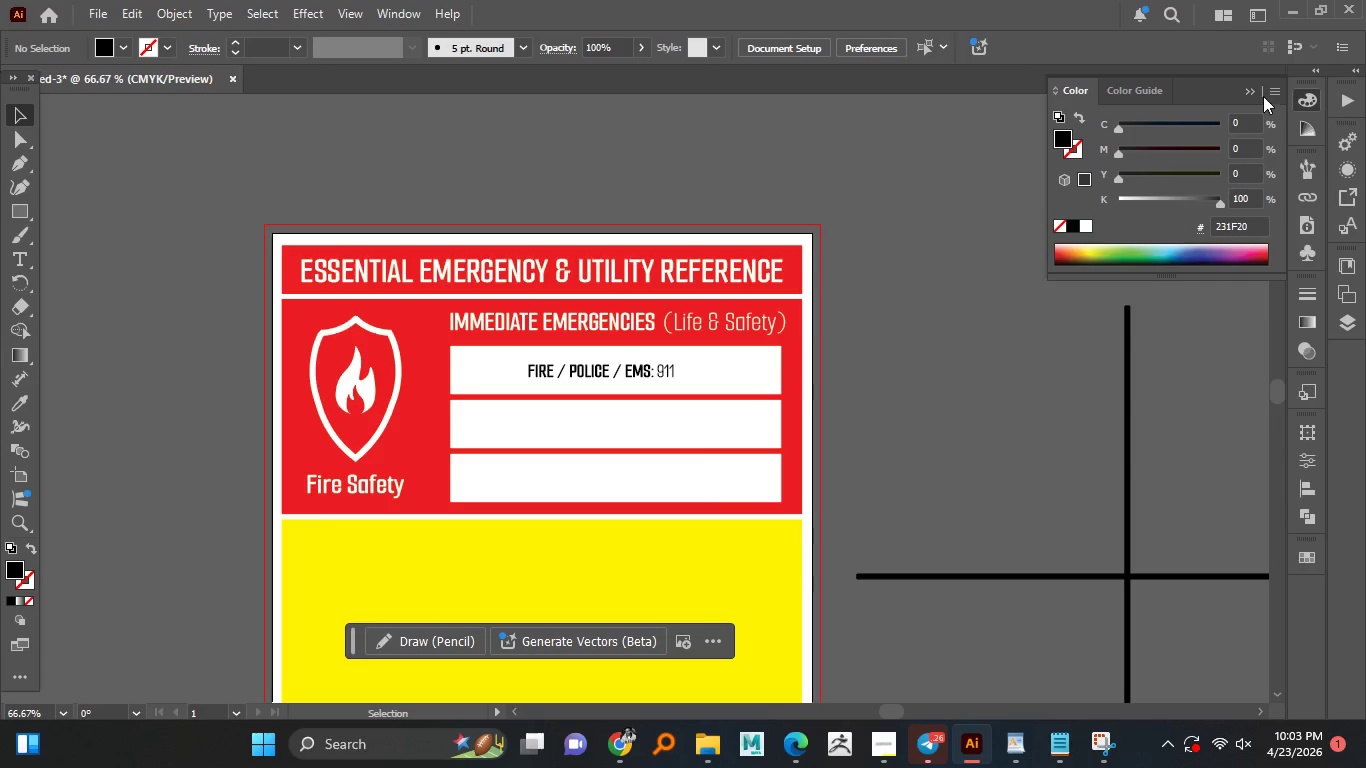 
left_click([1252, 87])
 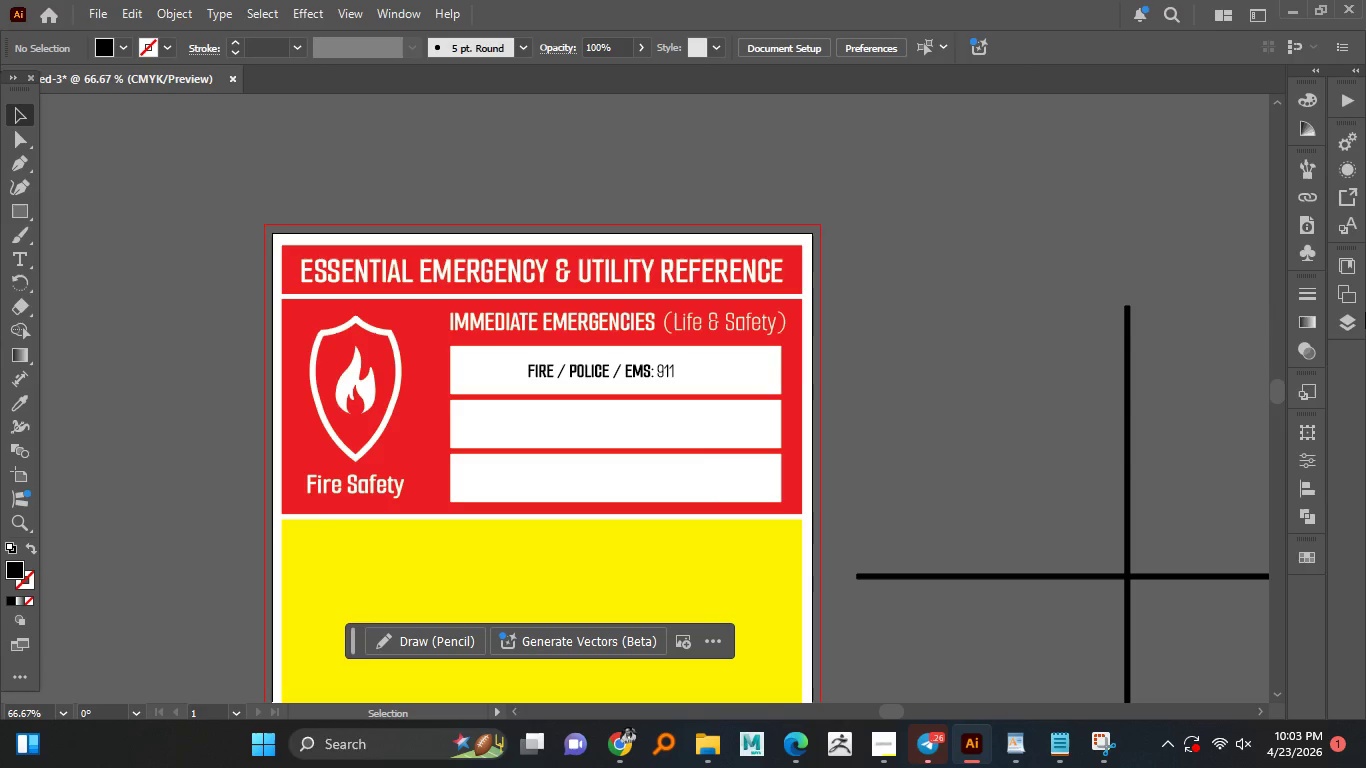 
left_click([1350, 317])
 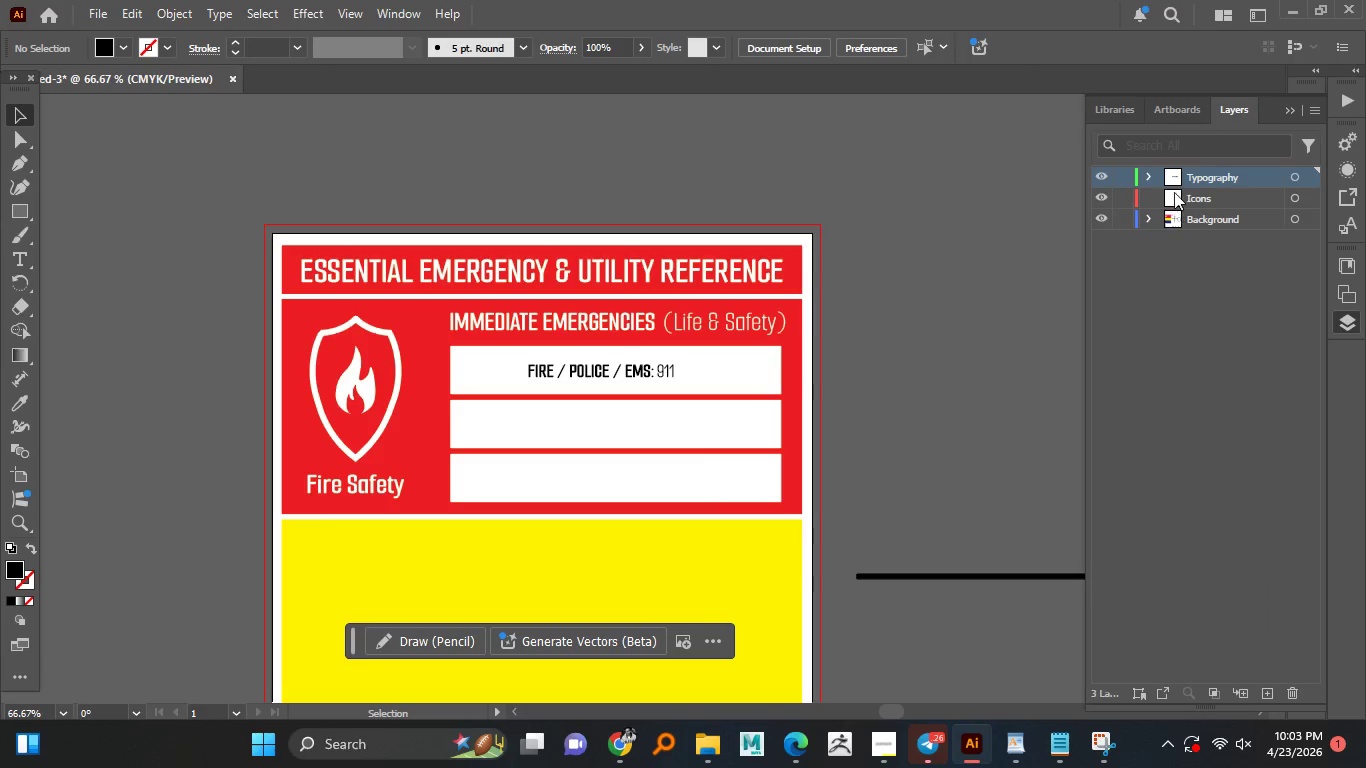 
left_click([1147, 175])
 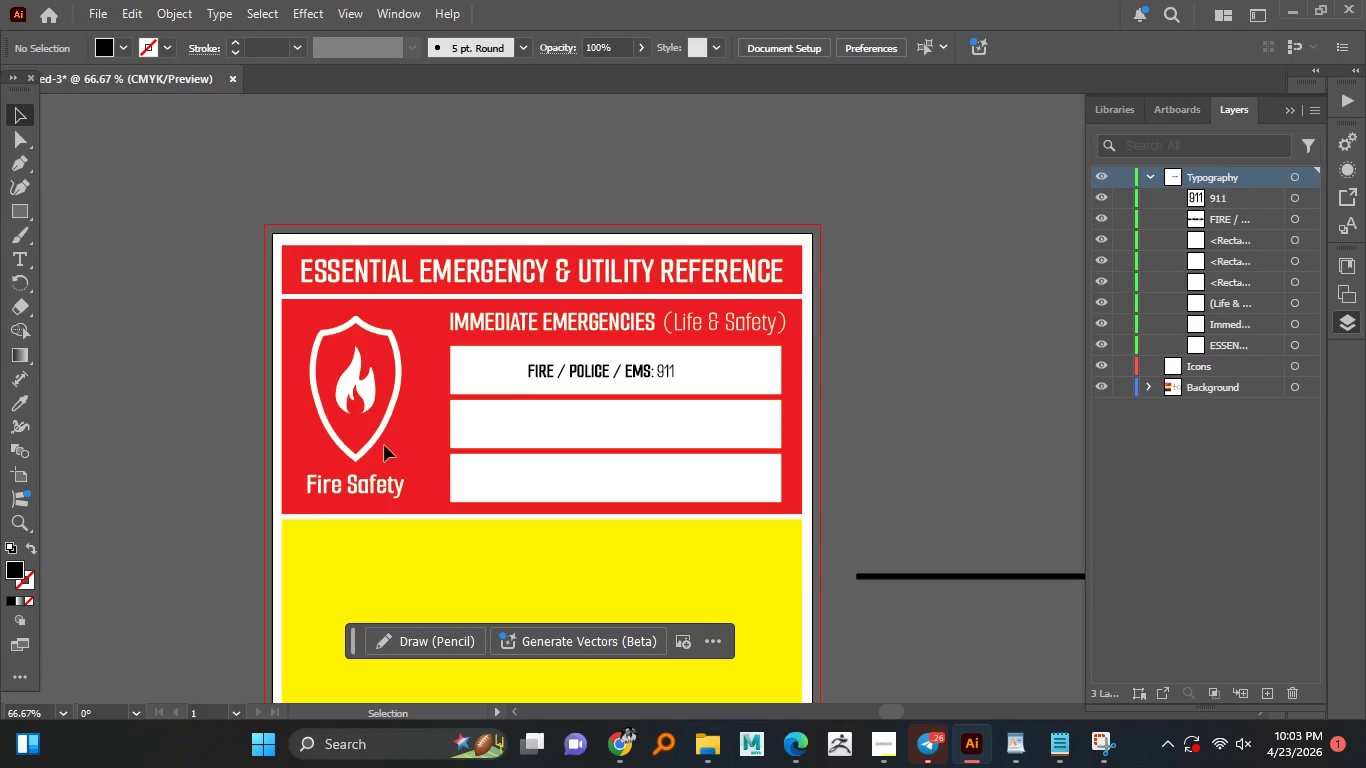 
left_click([371, 402])
 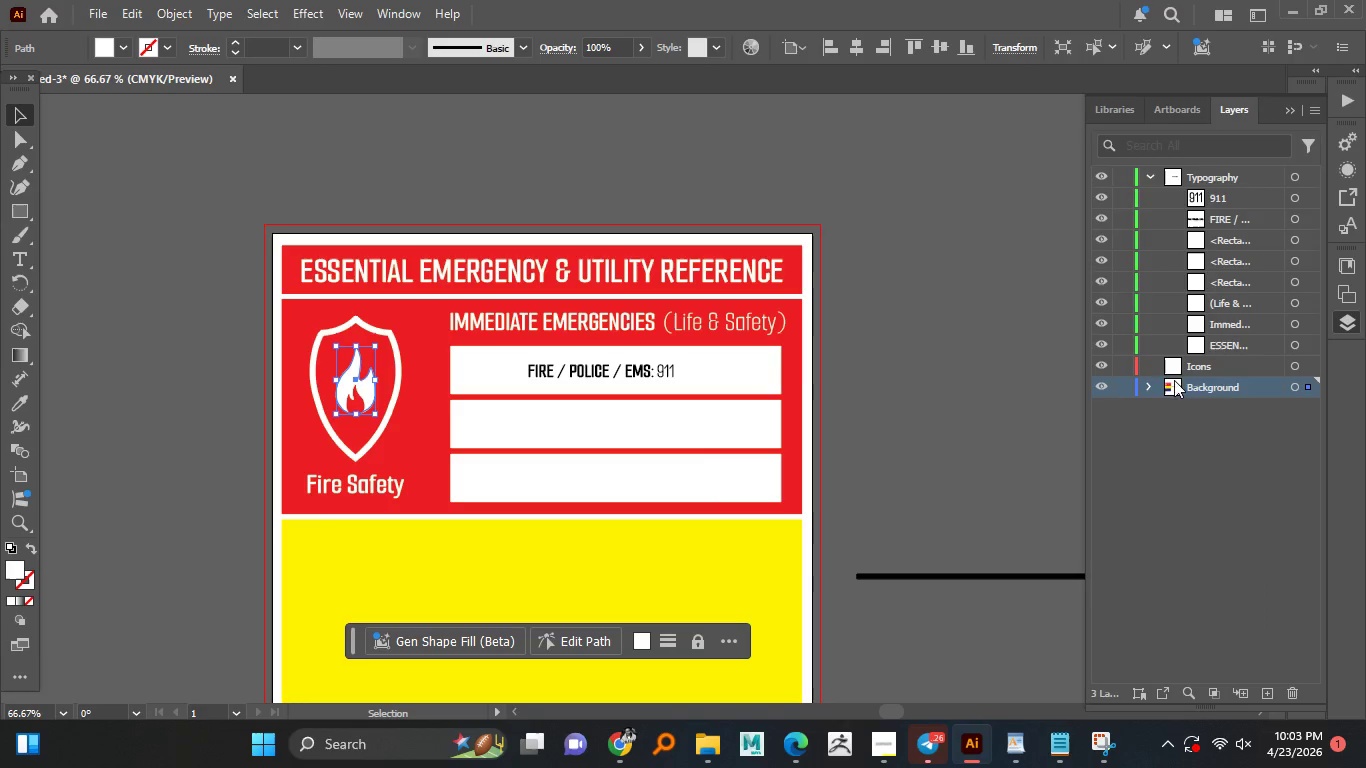 
left_click([1155, 381])
 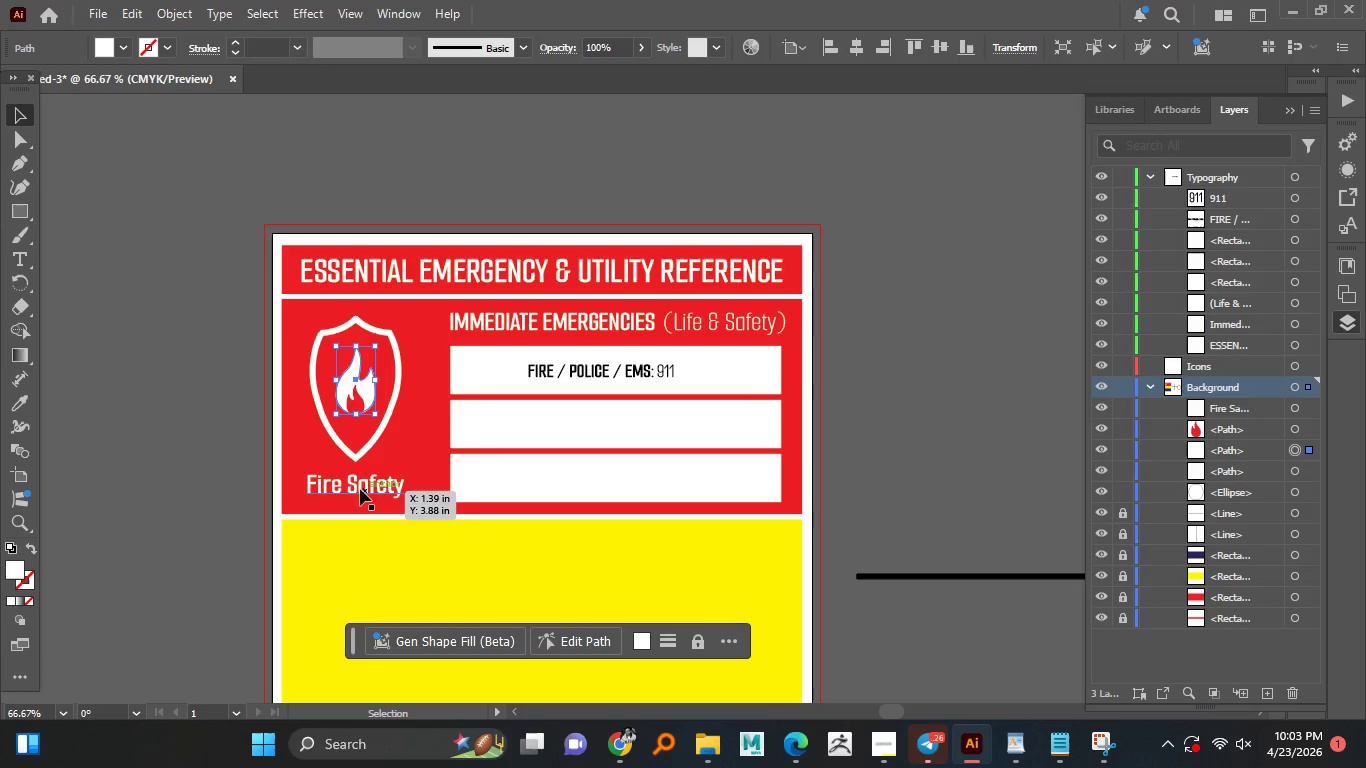 
hold_key(key=ShiftLeft, duration=1.51)
left_click([360, 397])
 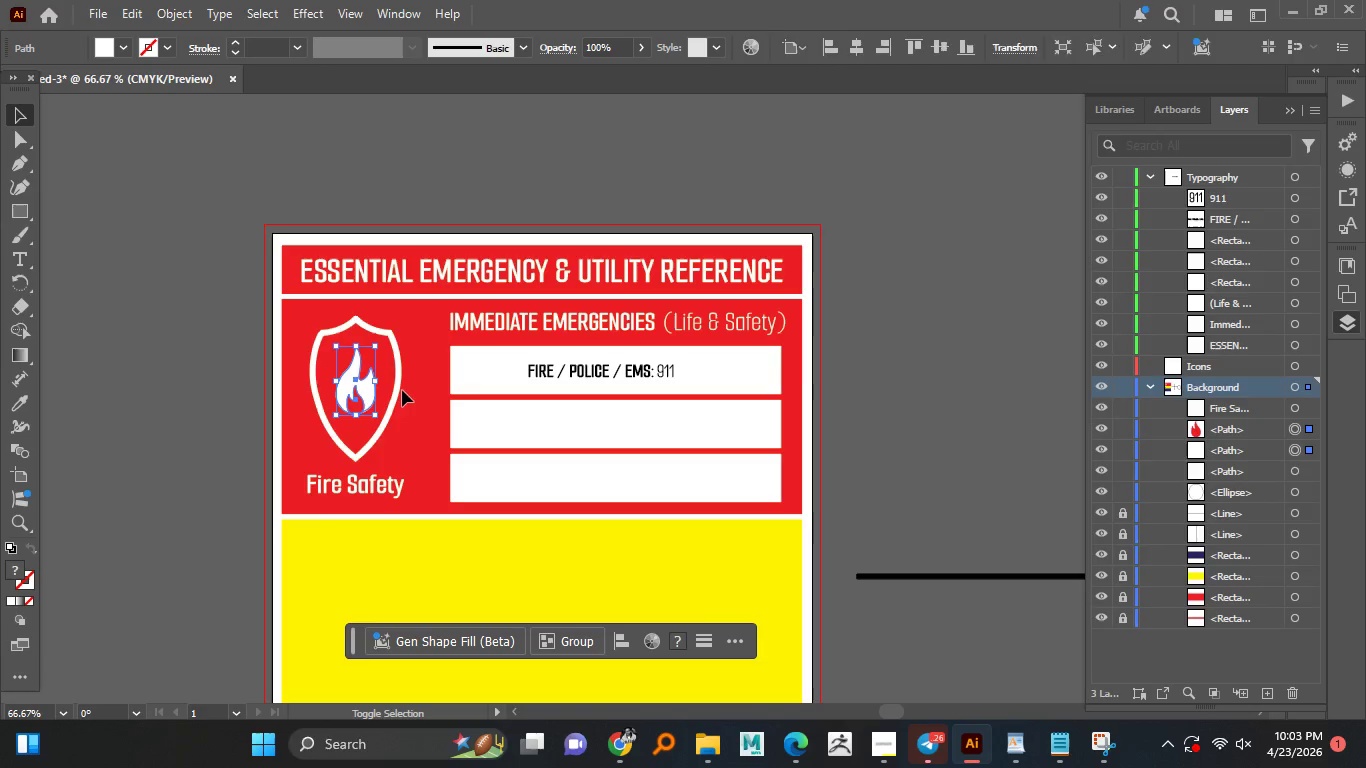 
hold_key(key=ShiftLeft, duration=0.69)
left_click([396, 389])
 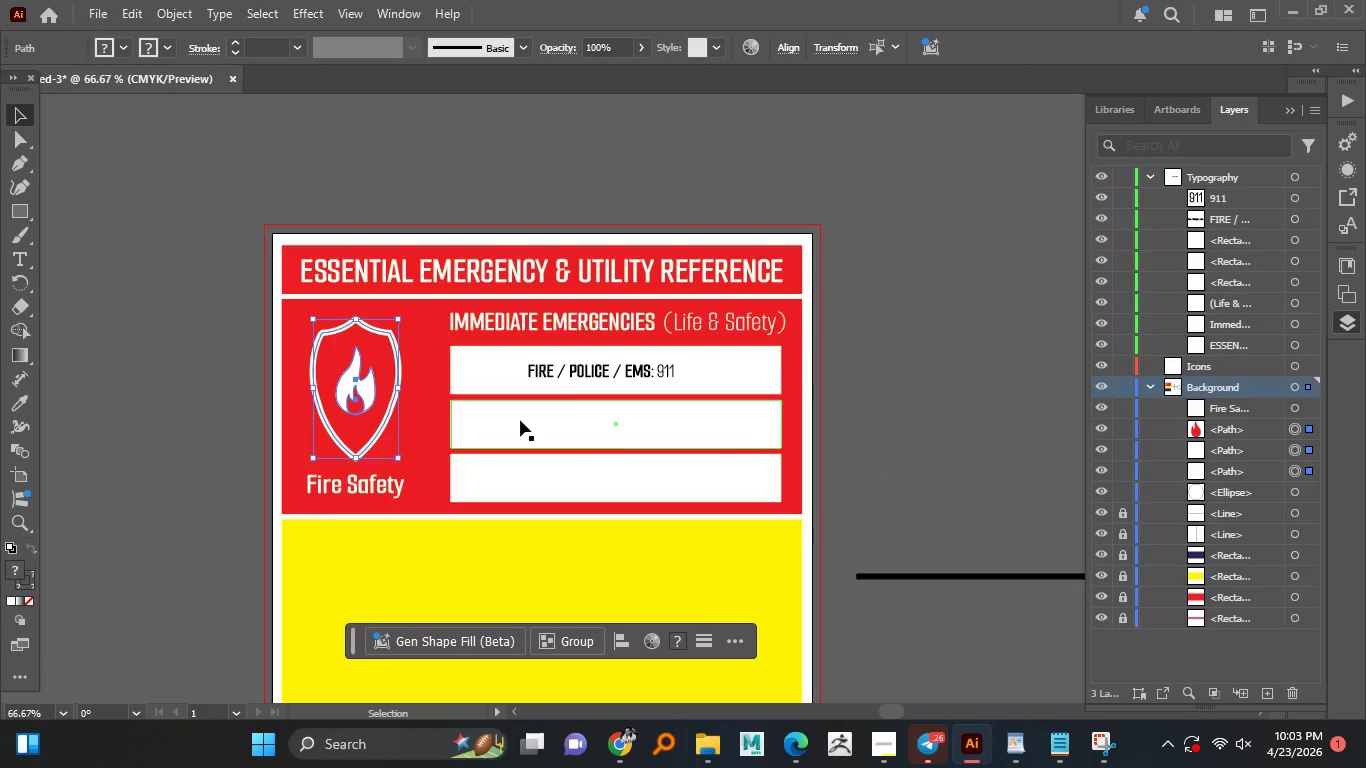 
right_click([358, 396])
 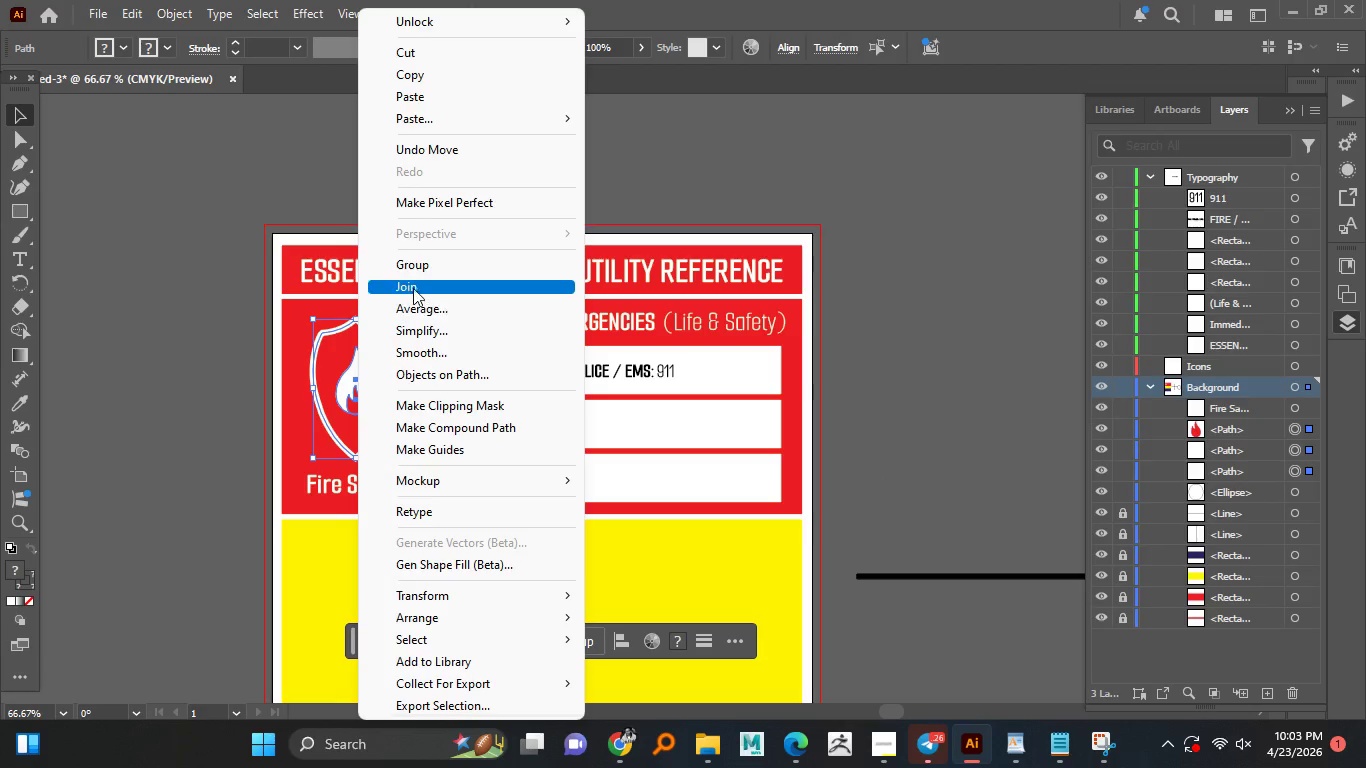 
left_click([417, 272])
 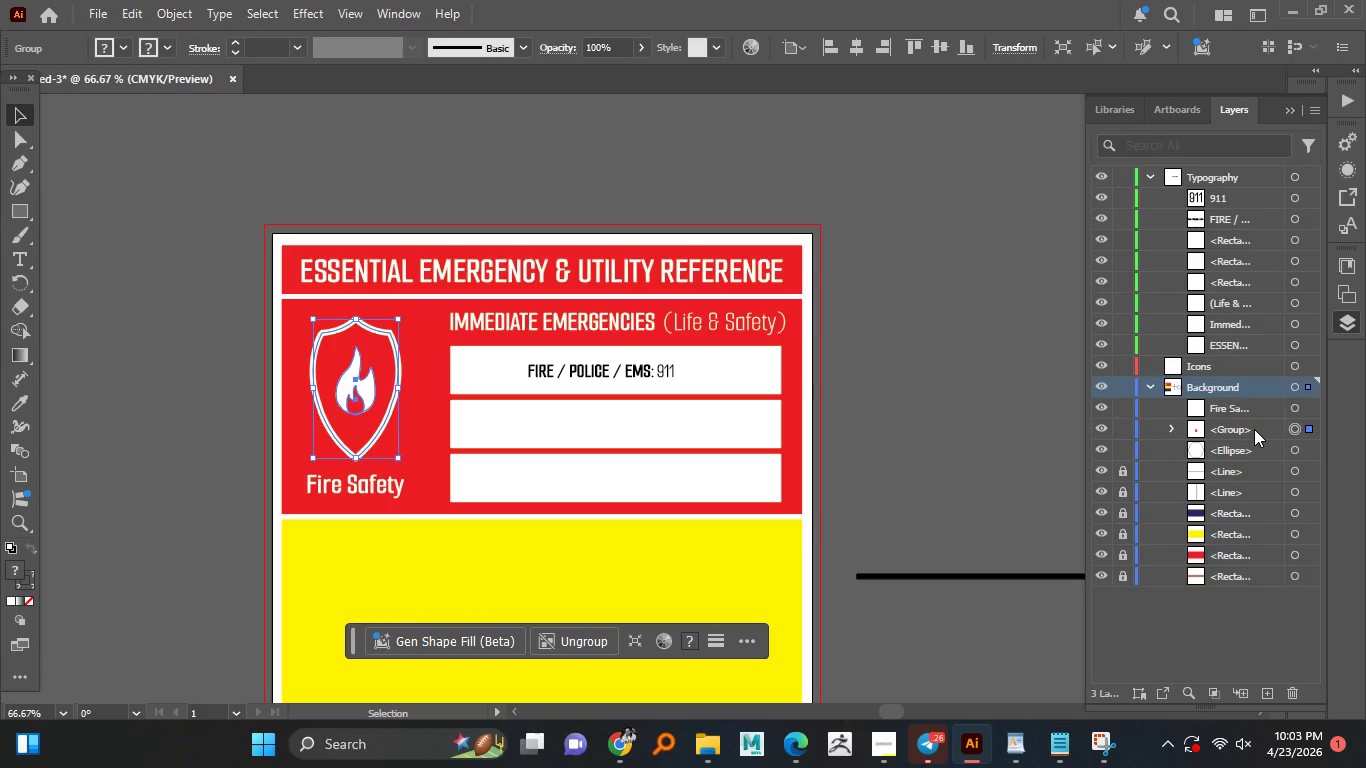 
double_click([1254, 429])
 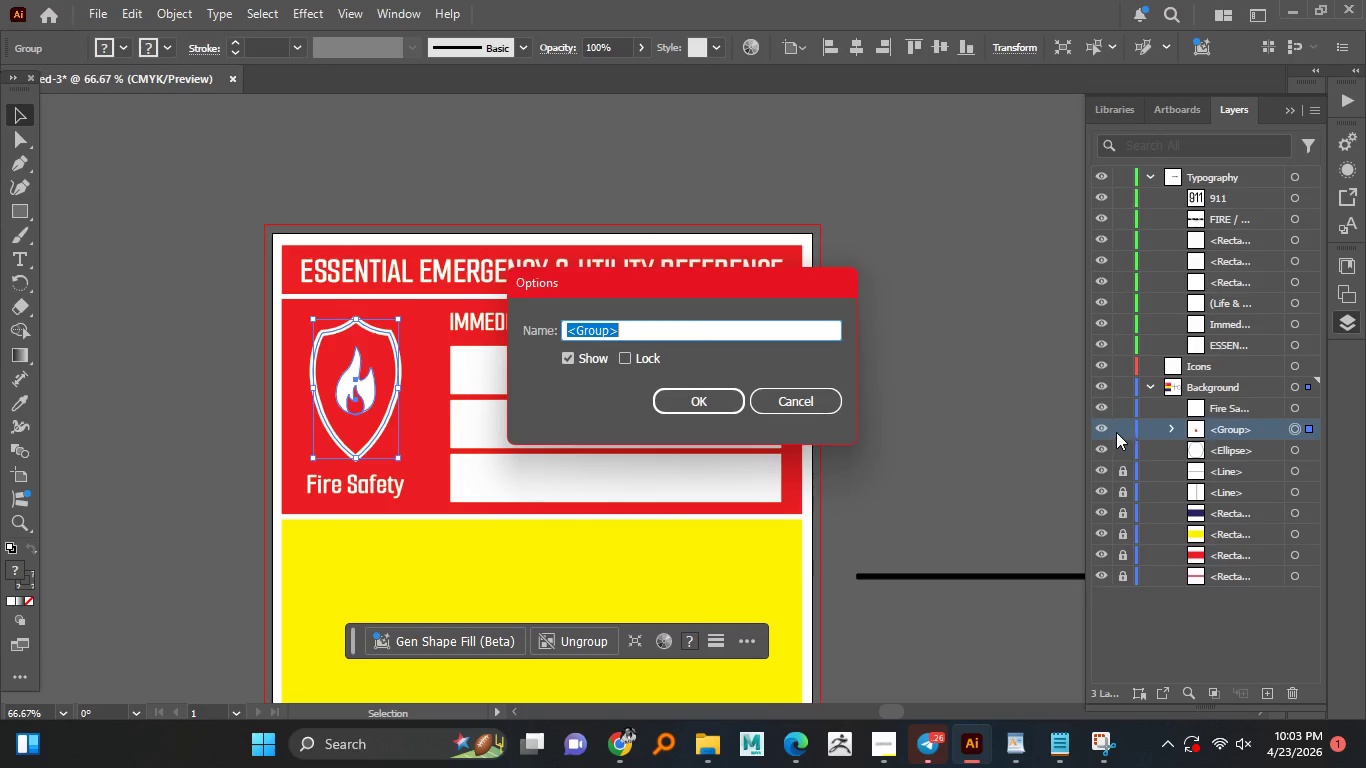 
type(Fire_saftey)
 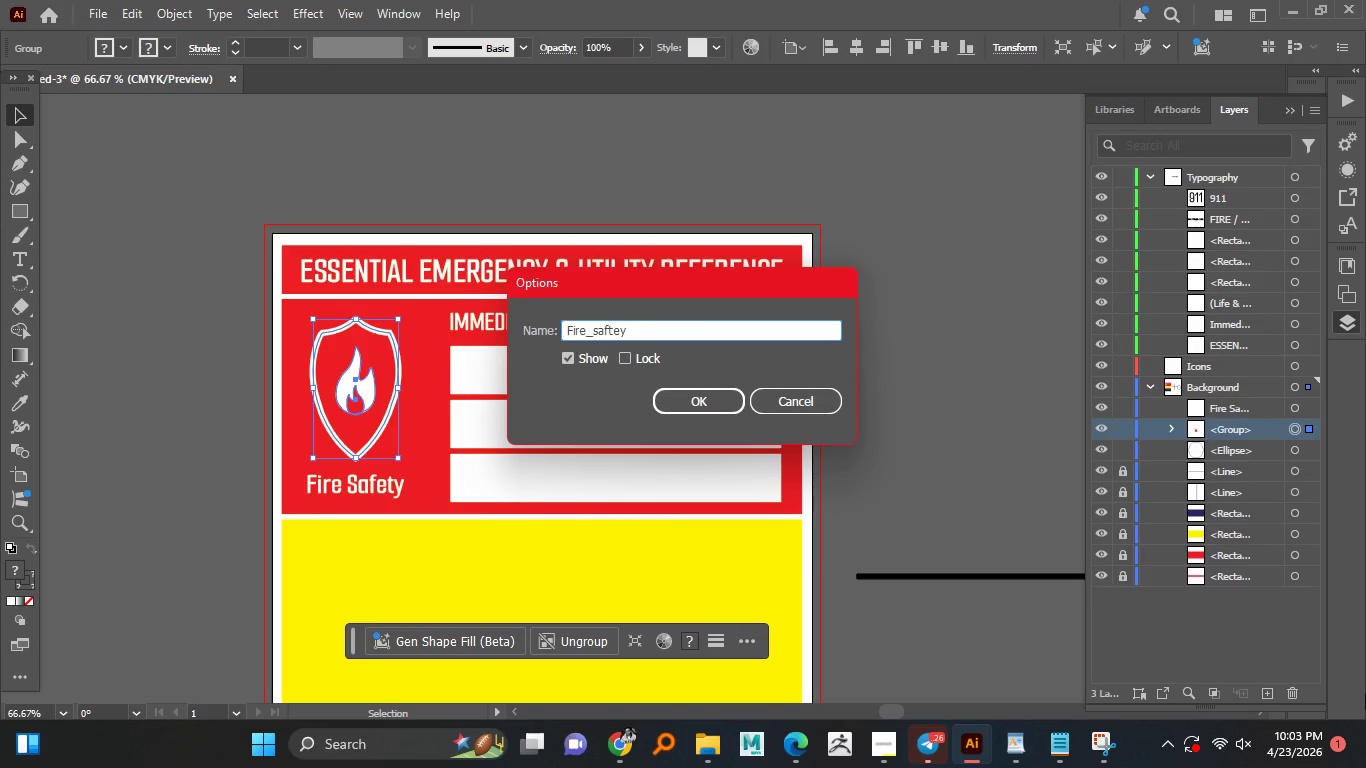 
key(Backspace)
key(Backspace)
key(Backspace)
type(ety)
 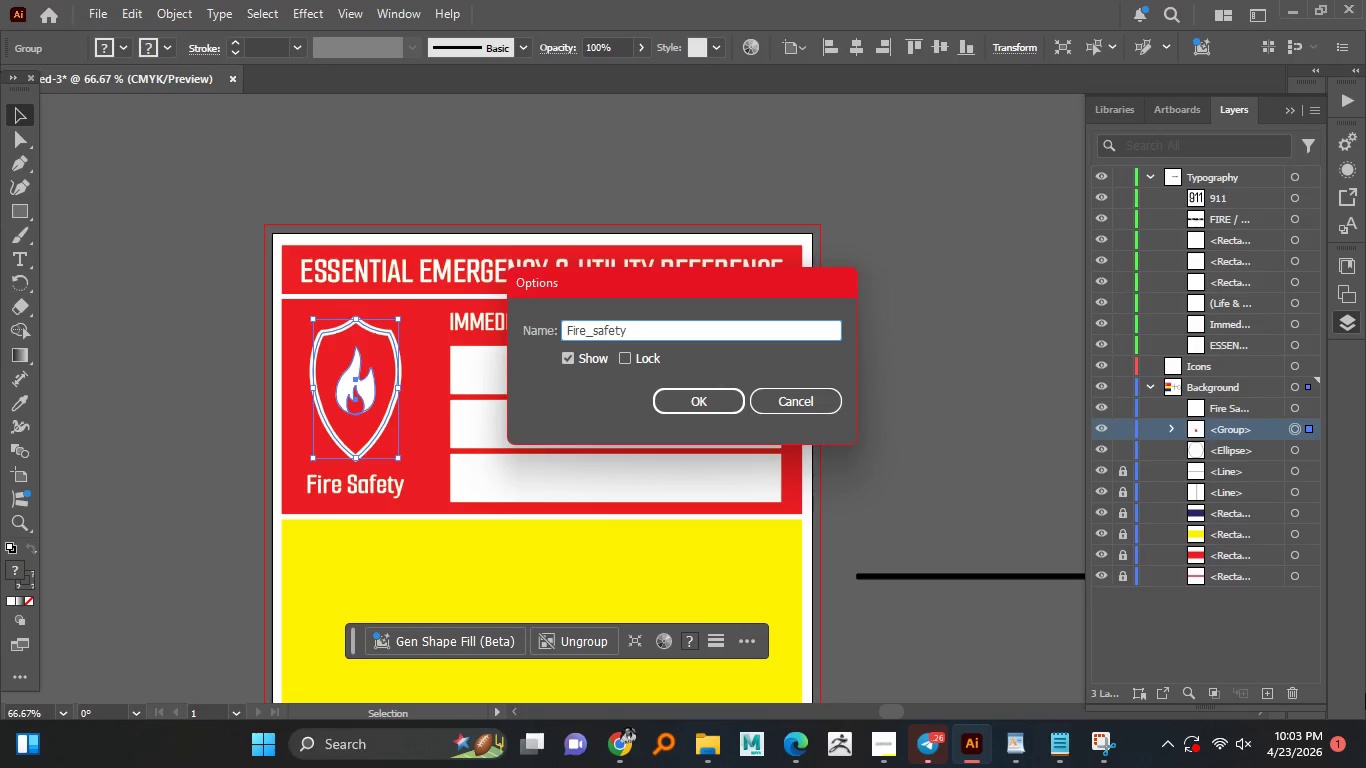 
key(Enter)
 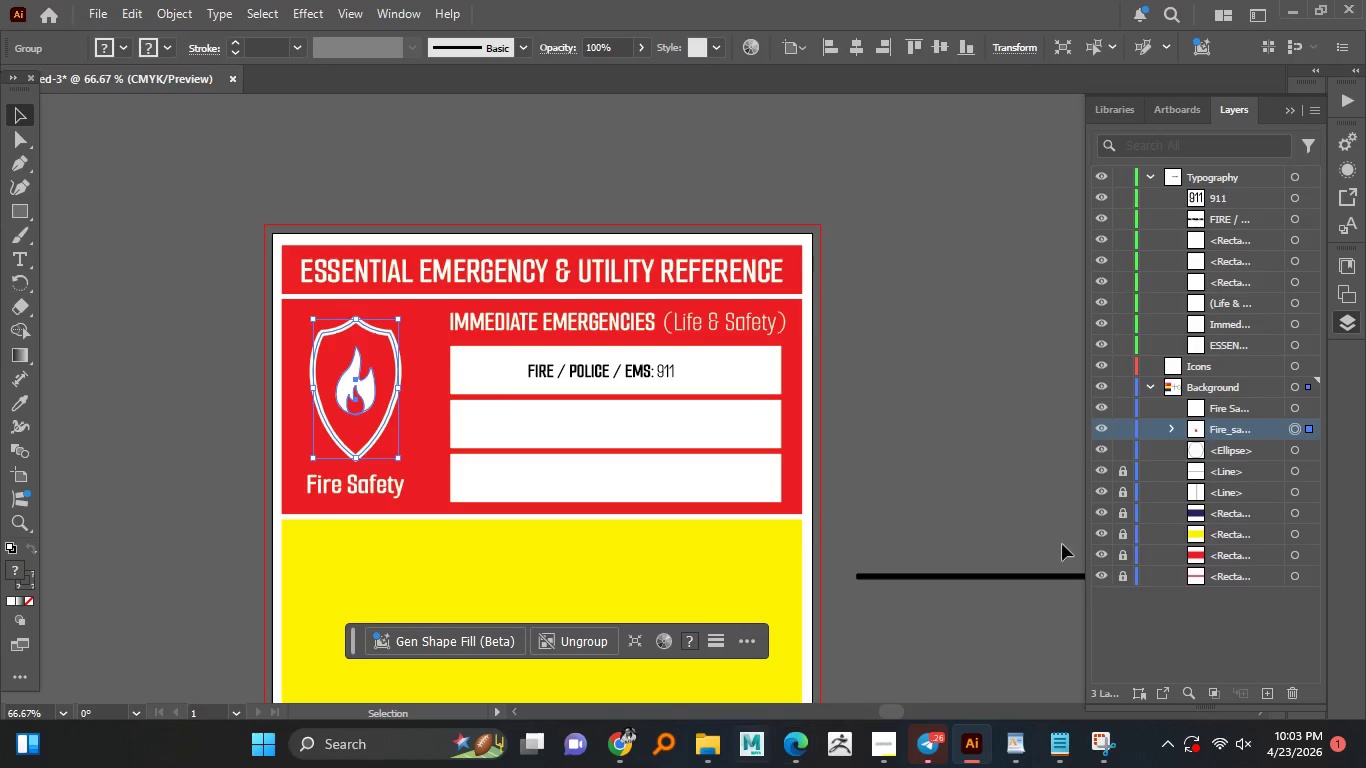 
left_click_drag(start_coordinate=[1234, 423], to_coordinate=[1243, 365])
 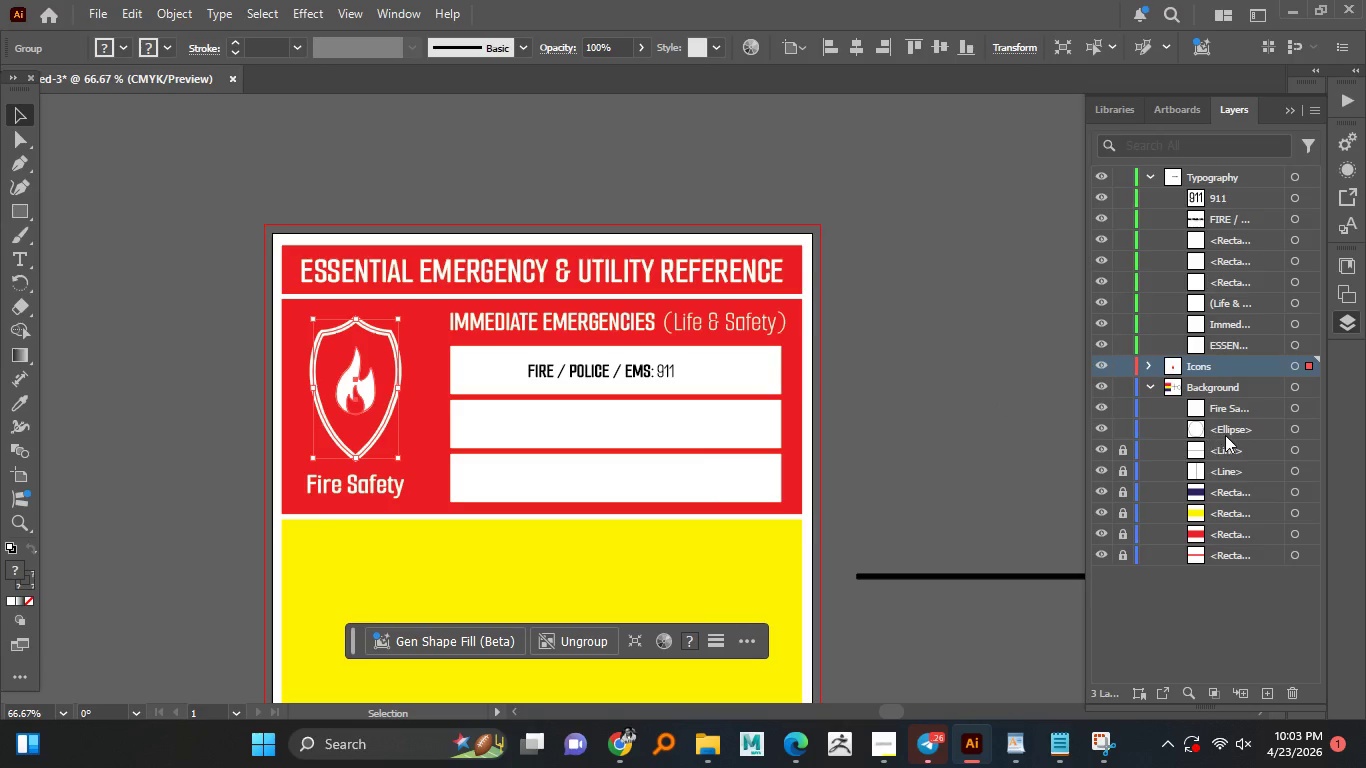 
left_click([1238, 412])
 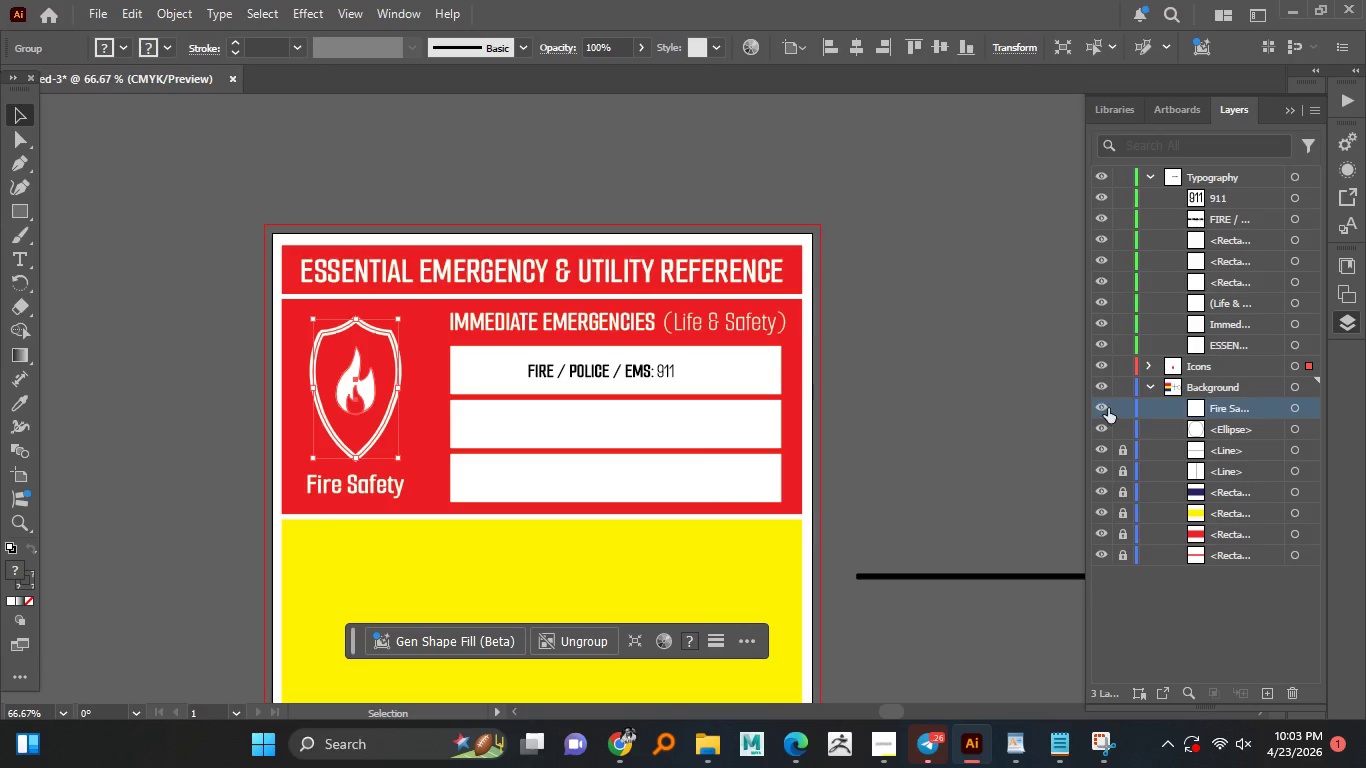 
left_click([1094, 402])
 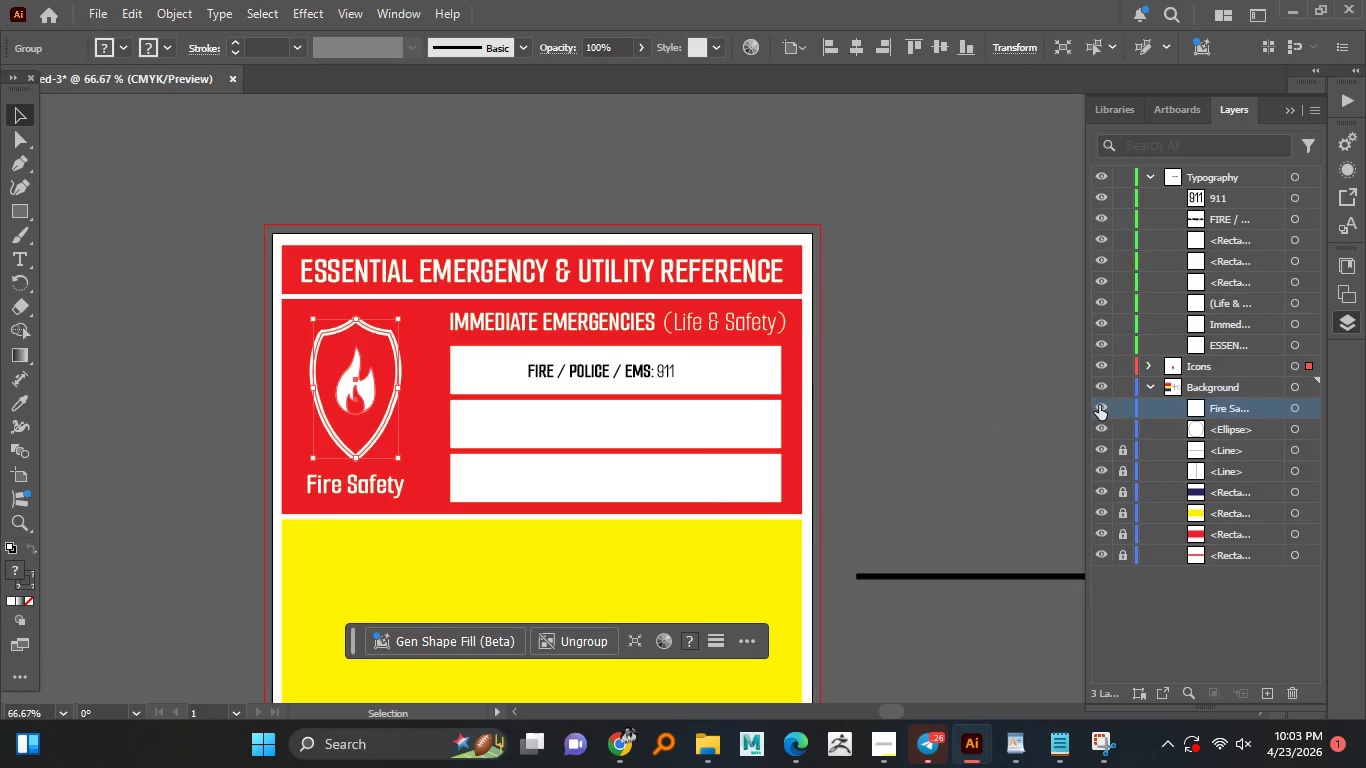 
left_click([1105, 405])
 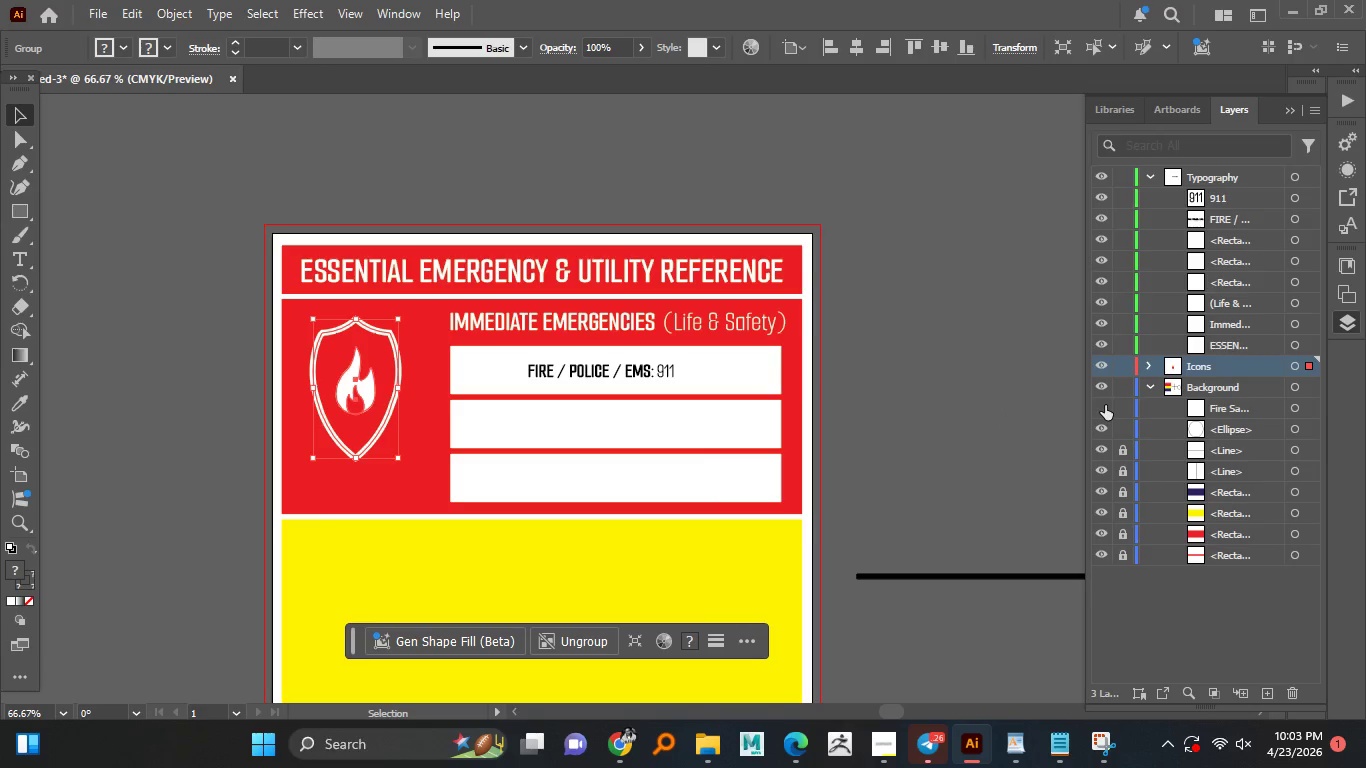 
left_click([1105, 405])
 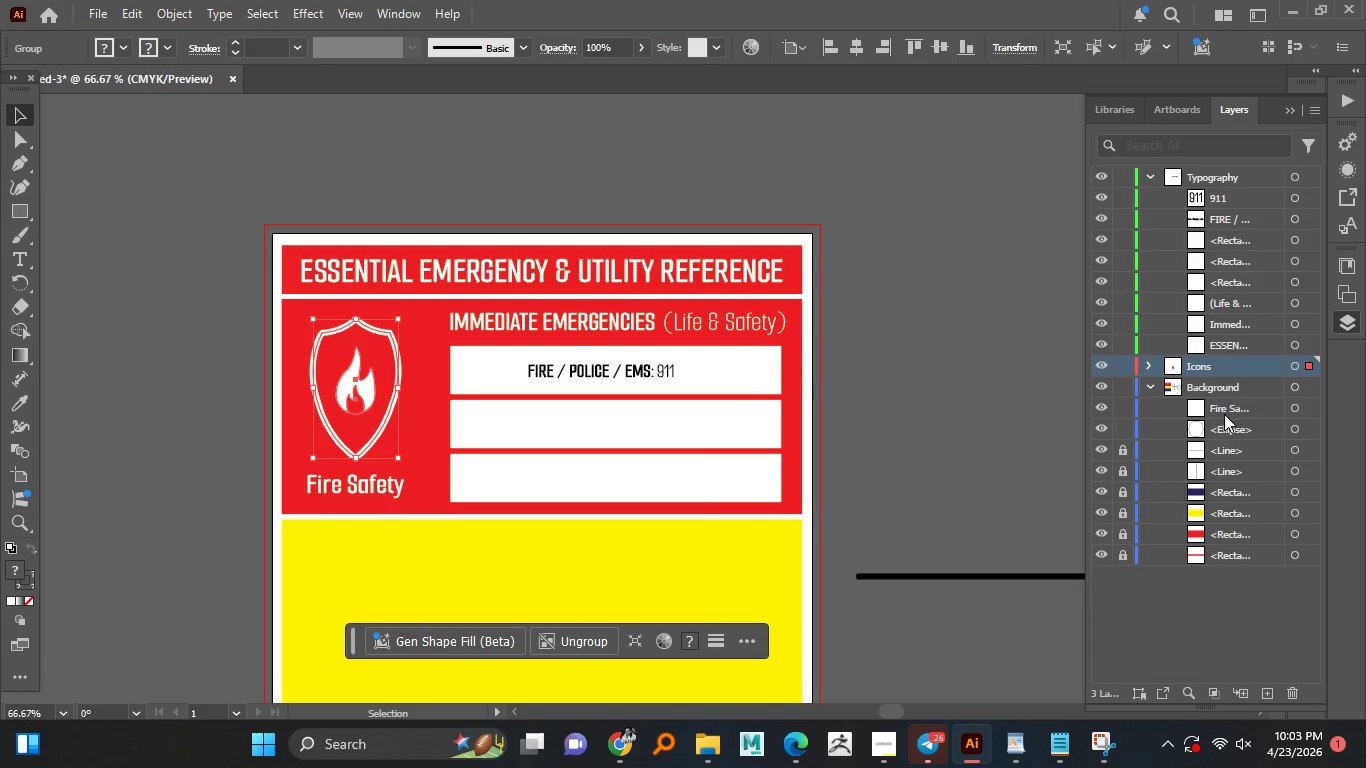 
left_click_drag(start_coordinate=[1231, 409], to_coordinate=[1244, 354])
 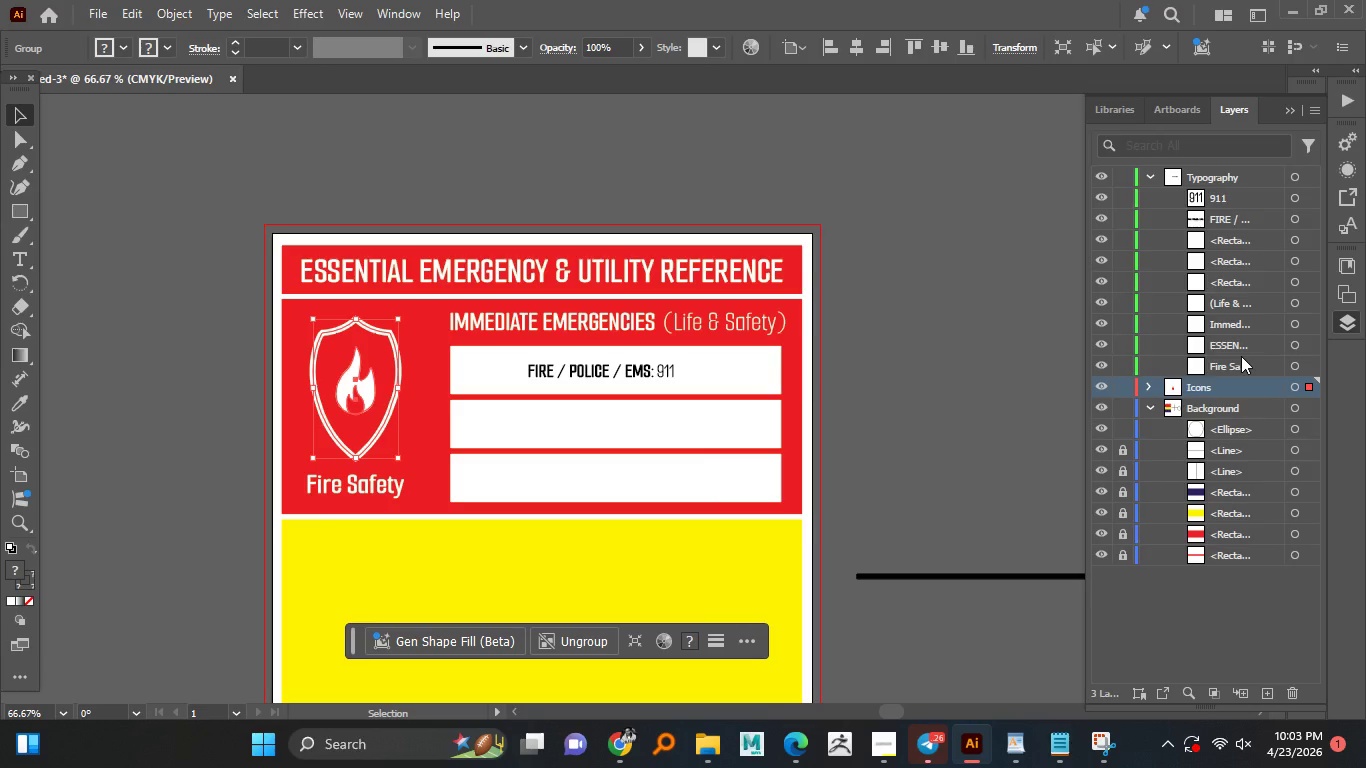 
wait(9.38)
 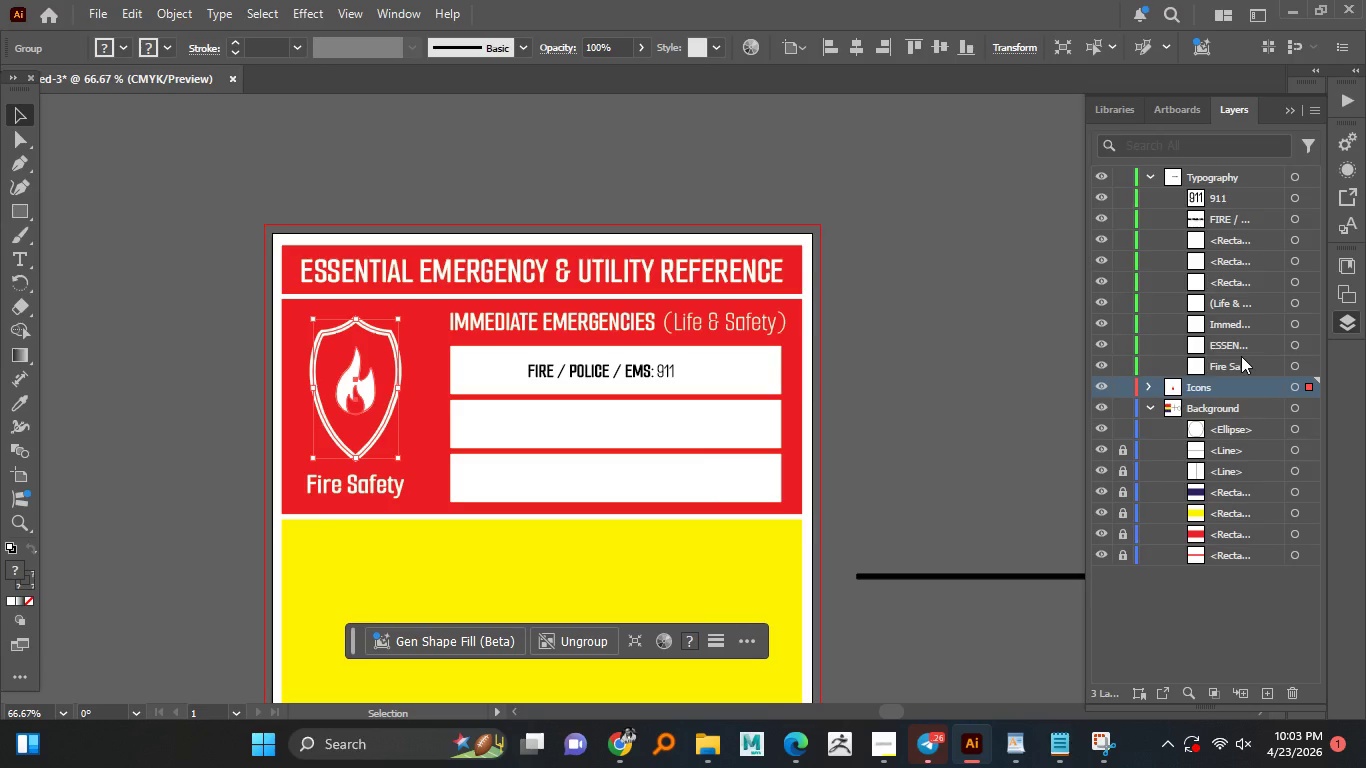 
hold_key(key=AltLeft, duration=1.44)
scroll: coordinate [836, 476], scroll_direction: down, amount: 2.0
 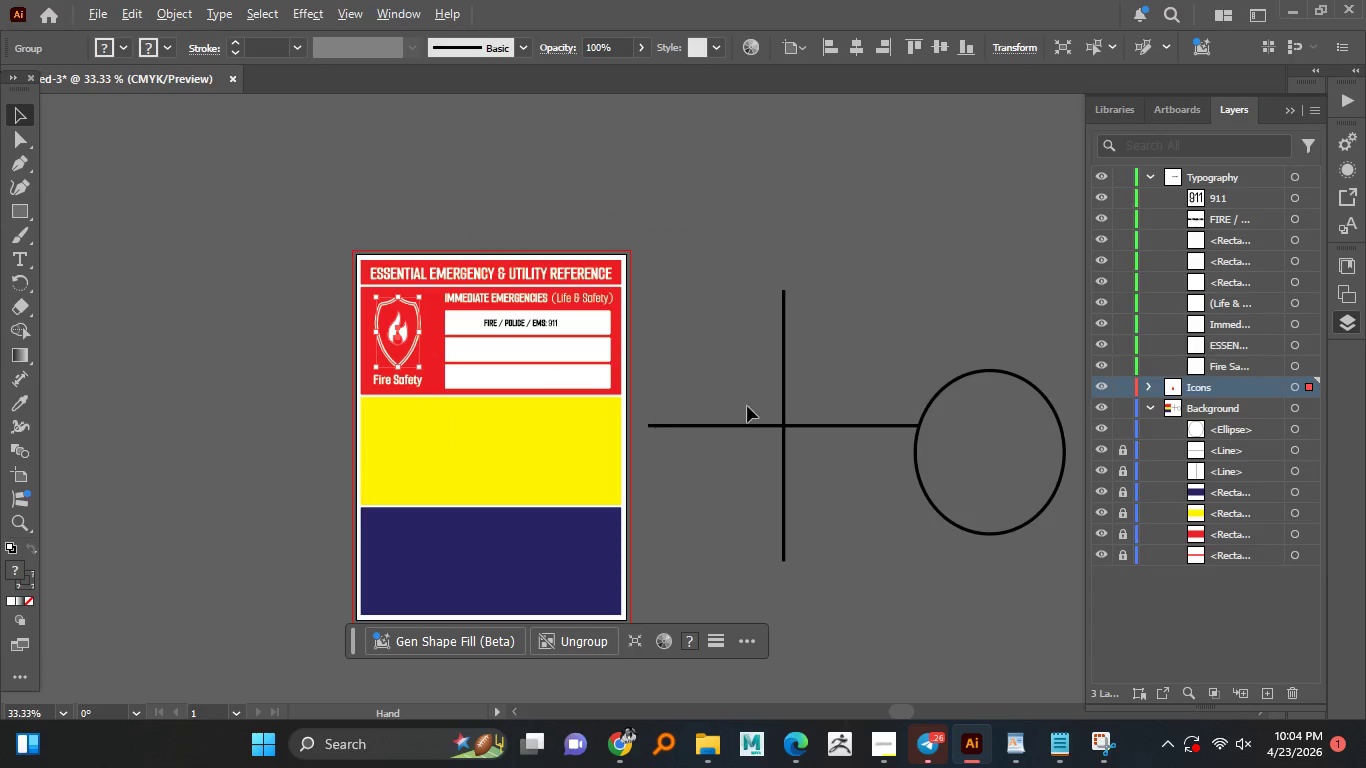 
left_click_drag(start_coordinate=[756, 390], to_coordinate=[981, 527])
 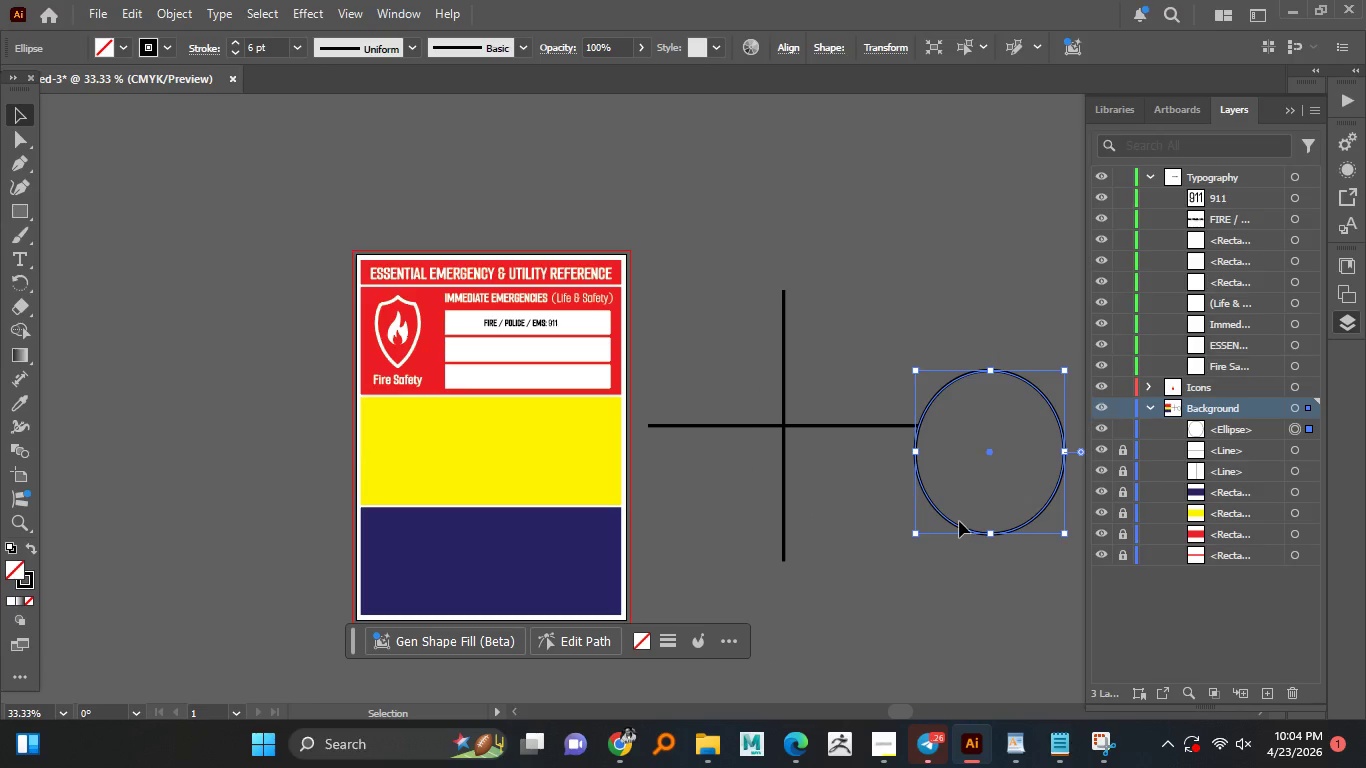 
key(Delete)
 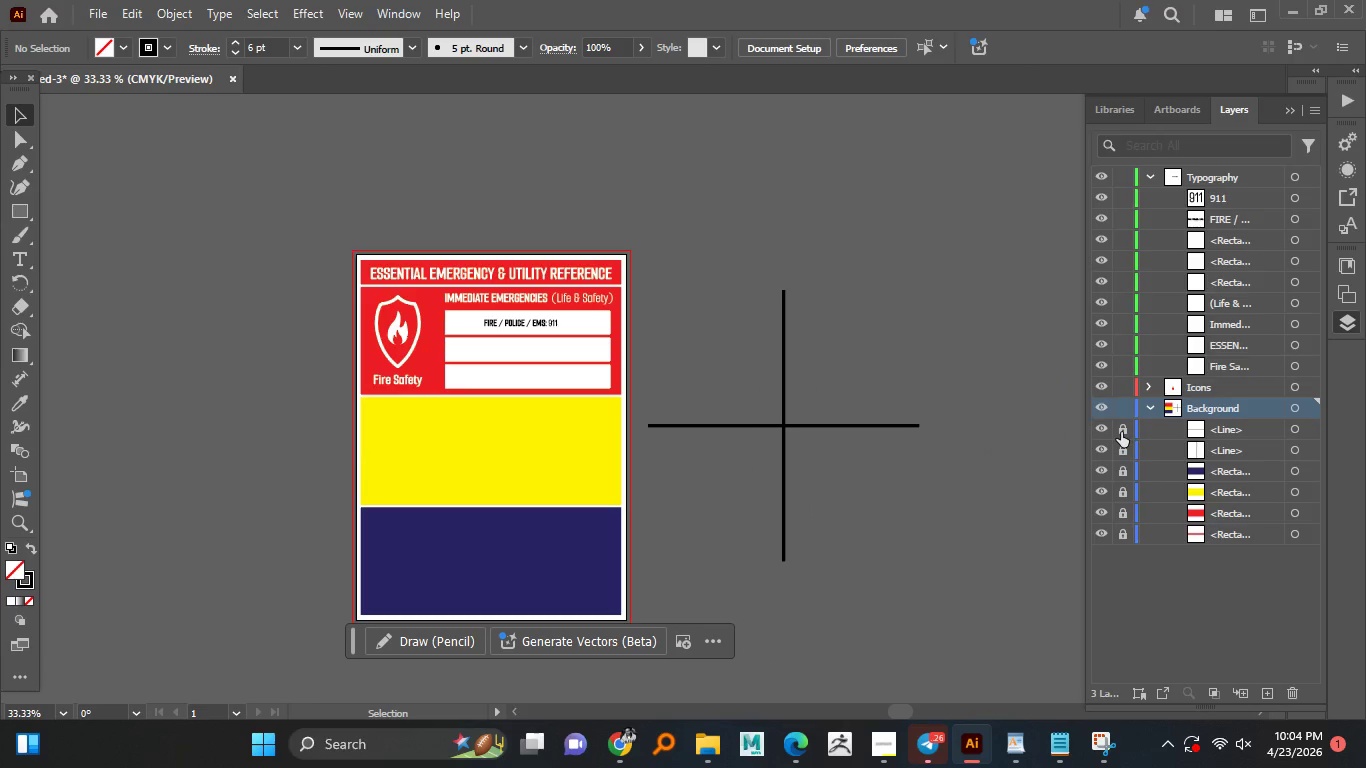 
double_click([1120, 454])
 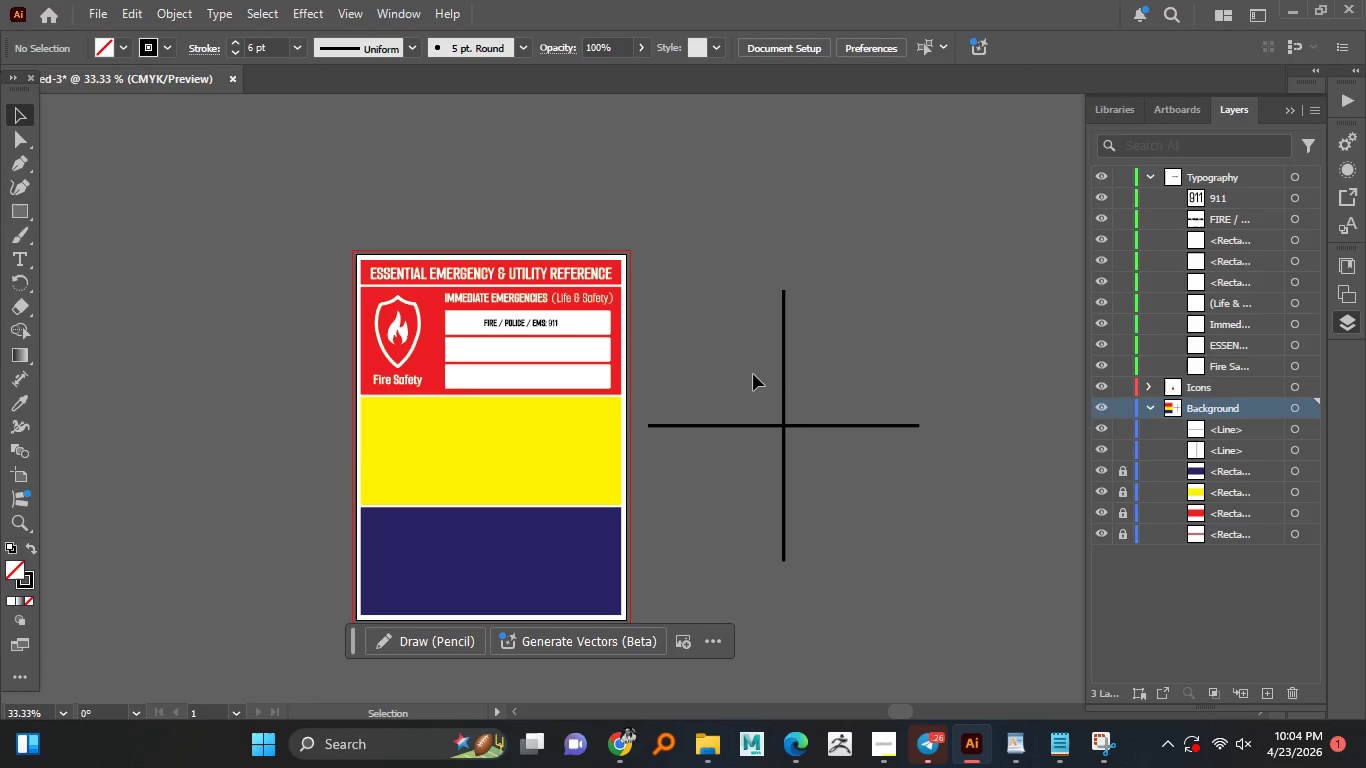 
left_click_drag(start_coordinate=[754, 382], to_coordinate=[841, 494])
 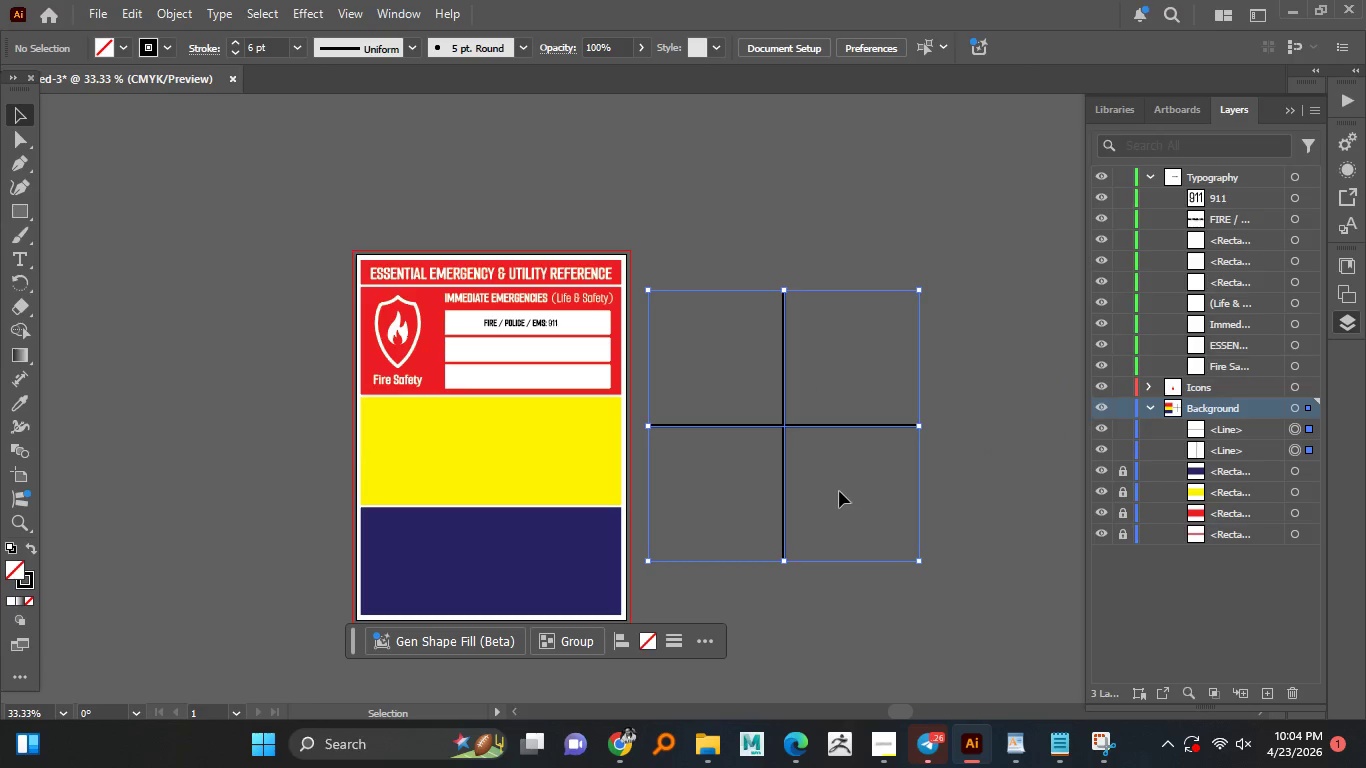 
key(Delete)
 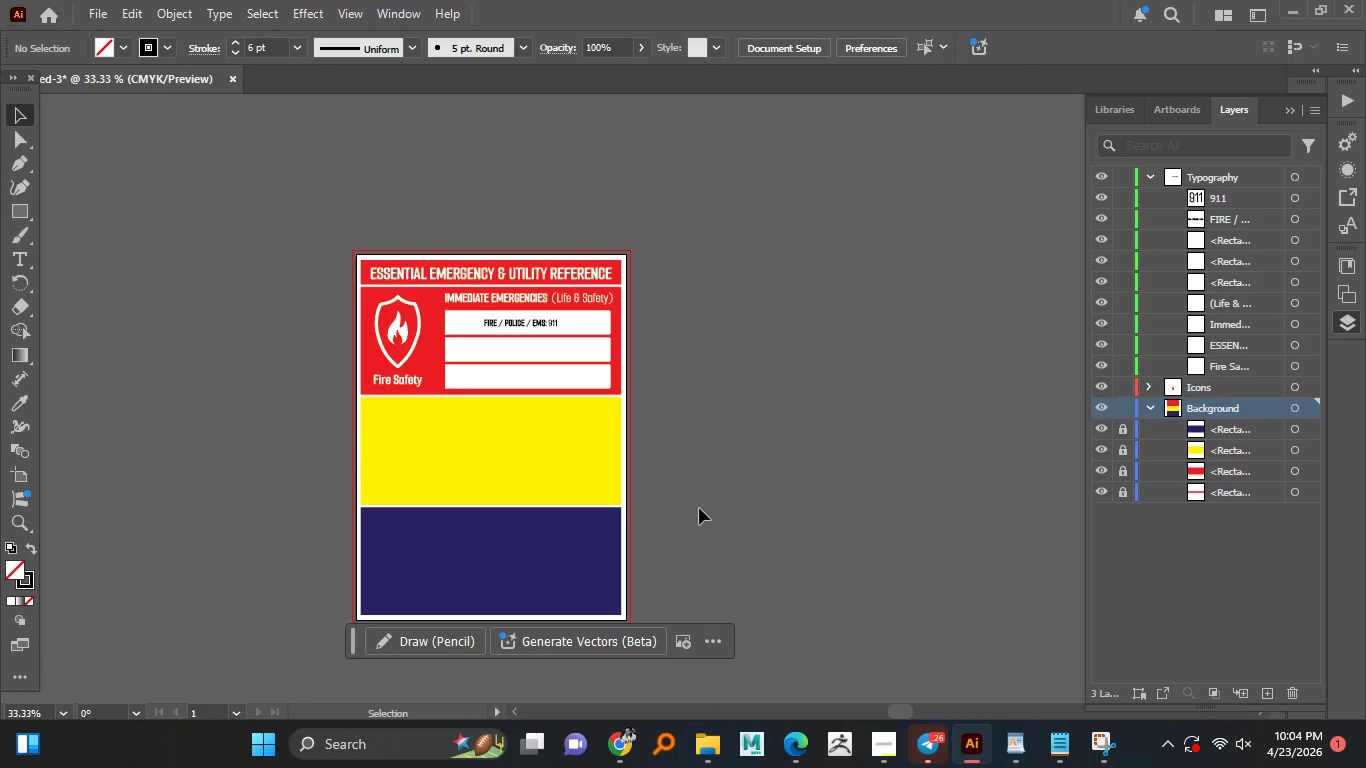 
hold_key(key=AltLeft, duration=1.52)
 